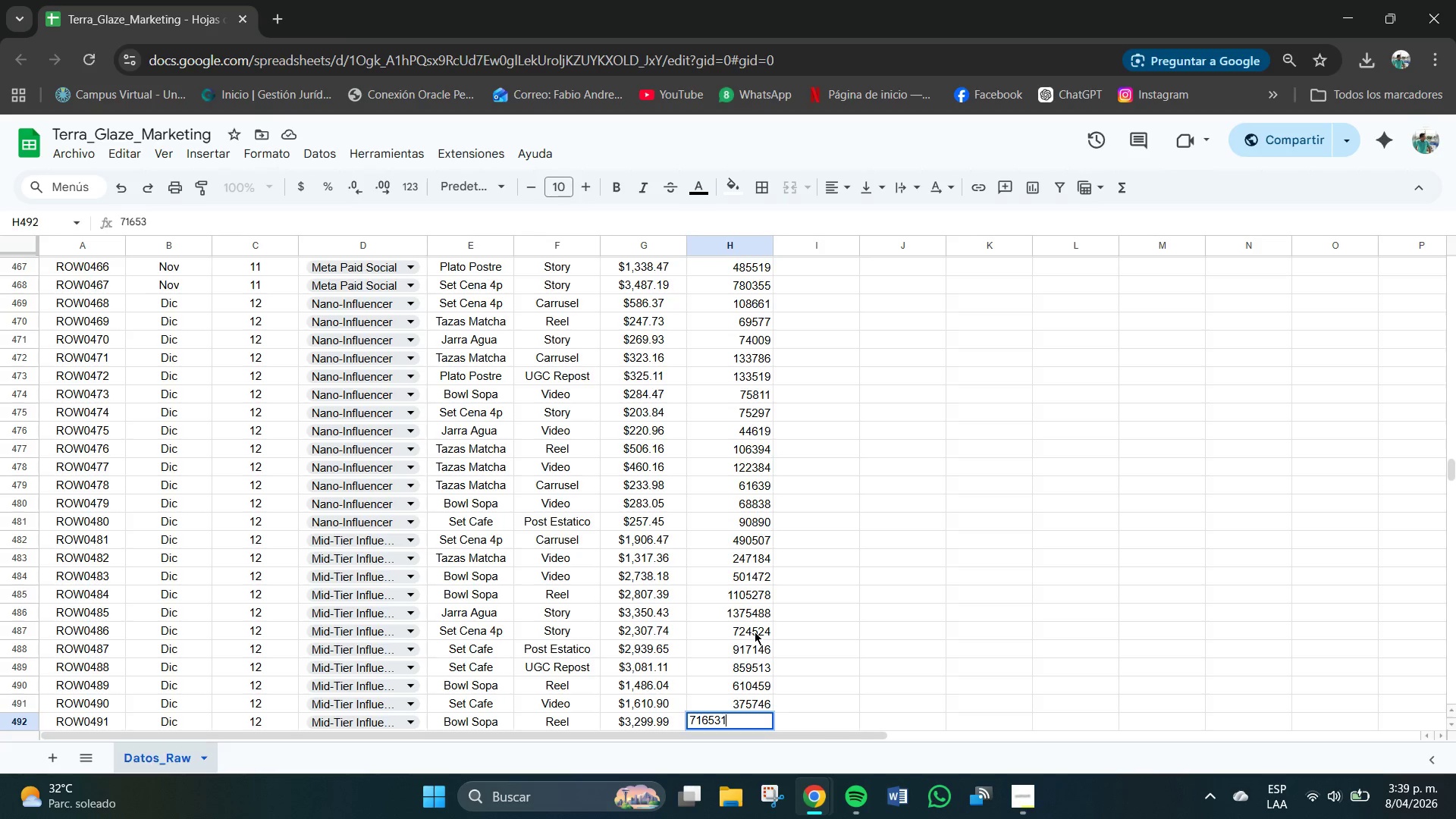 
key(NumpadEnter)
 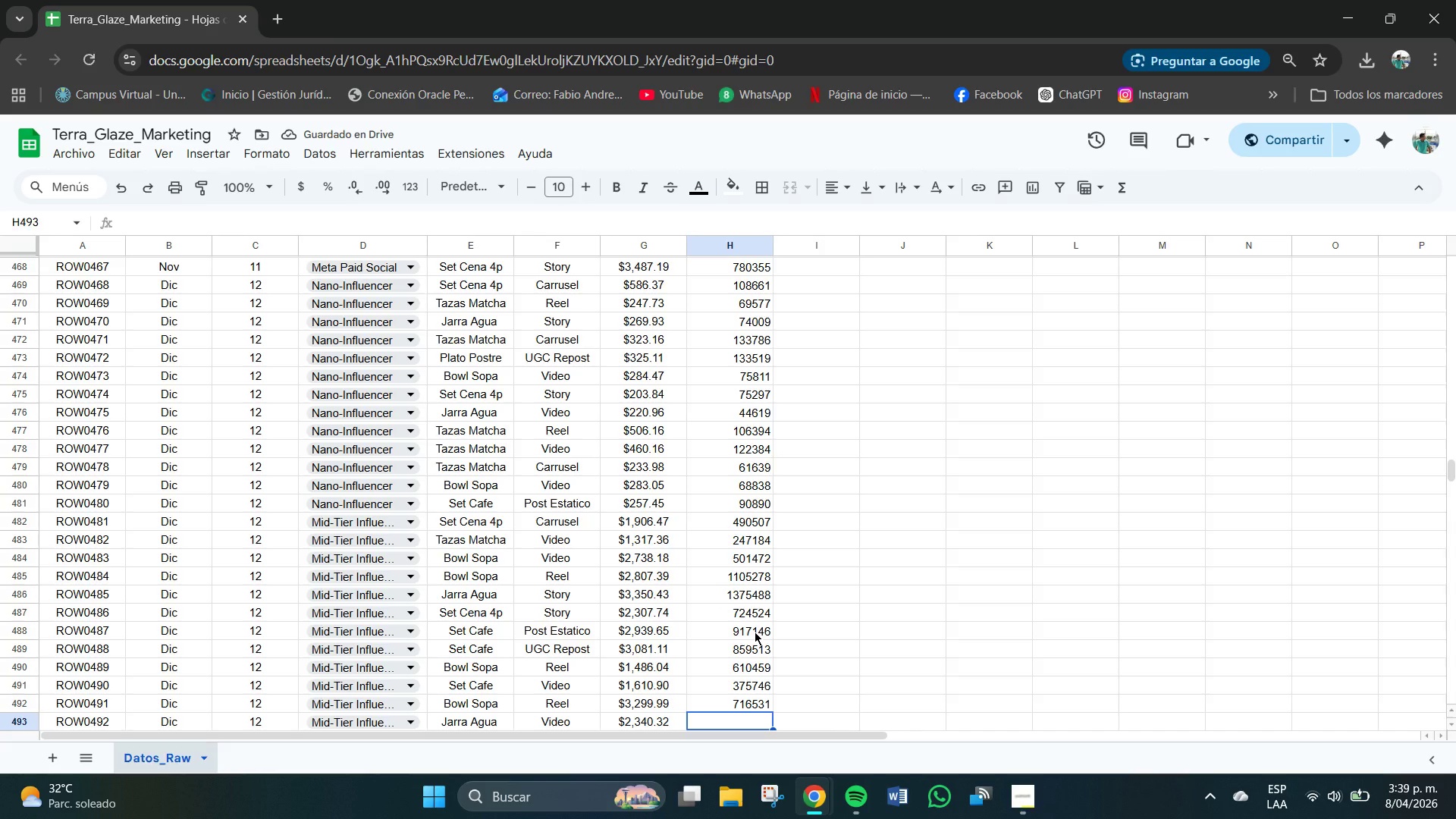 
wait(6.19)
 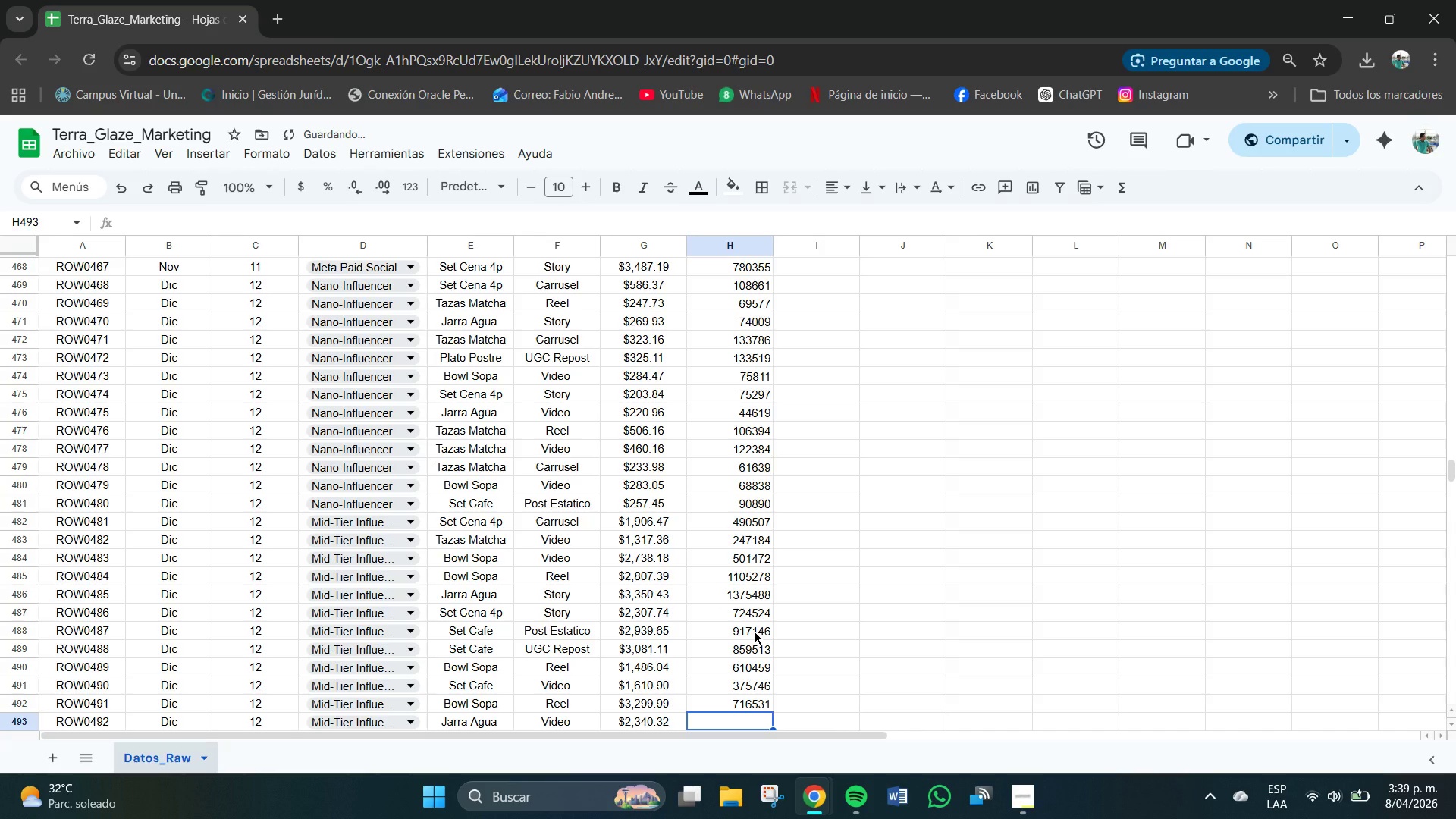 
key(Numpad7)
 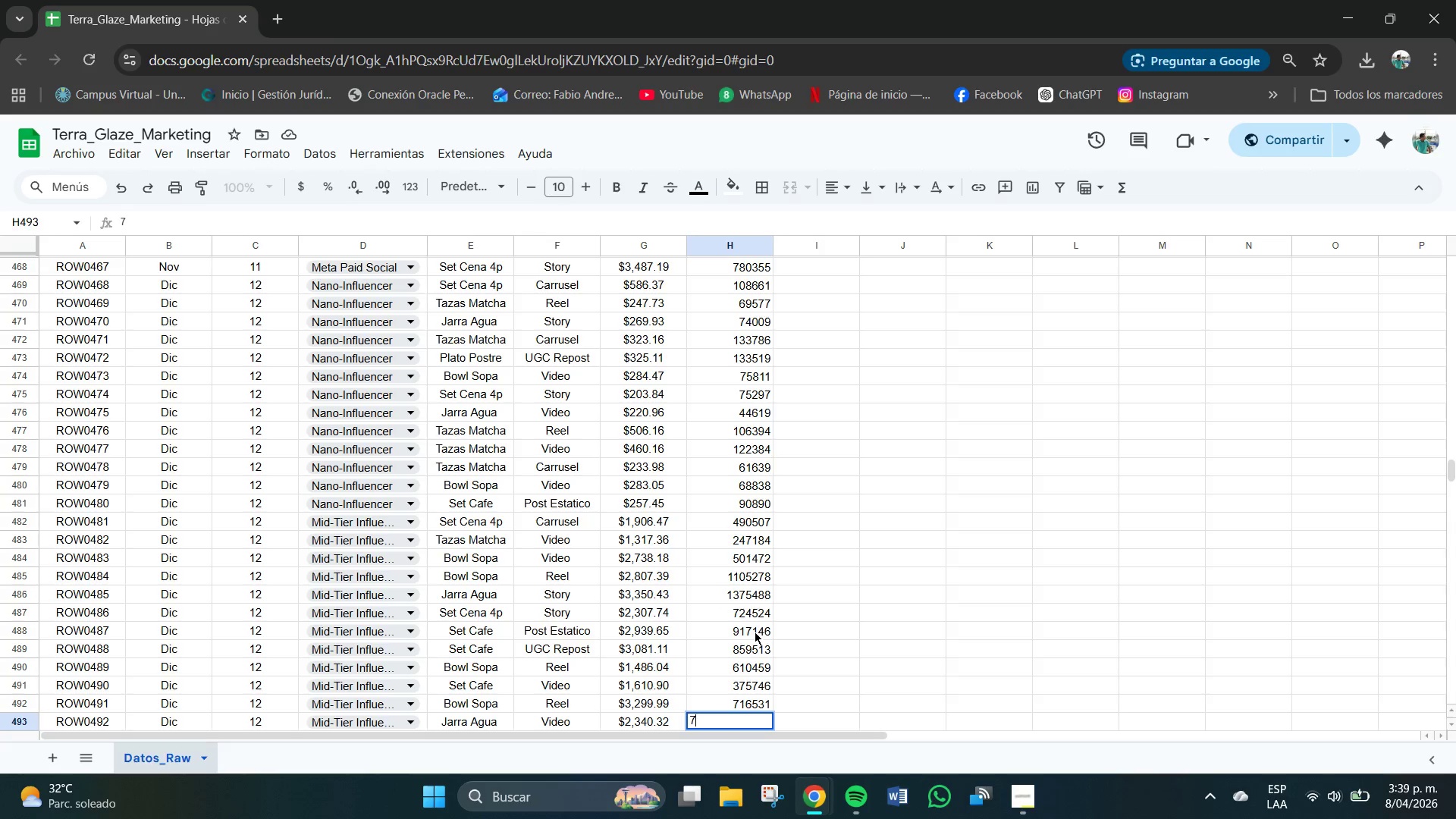 
key(Numpad4)
 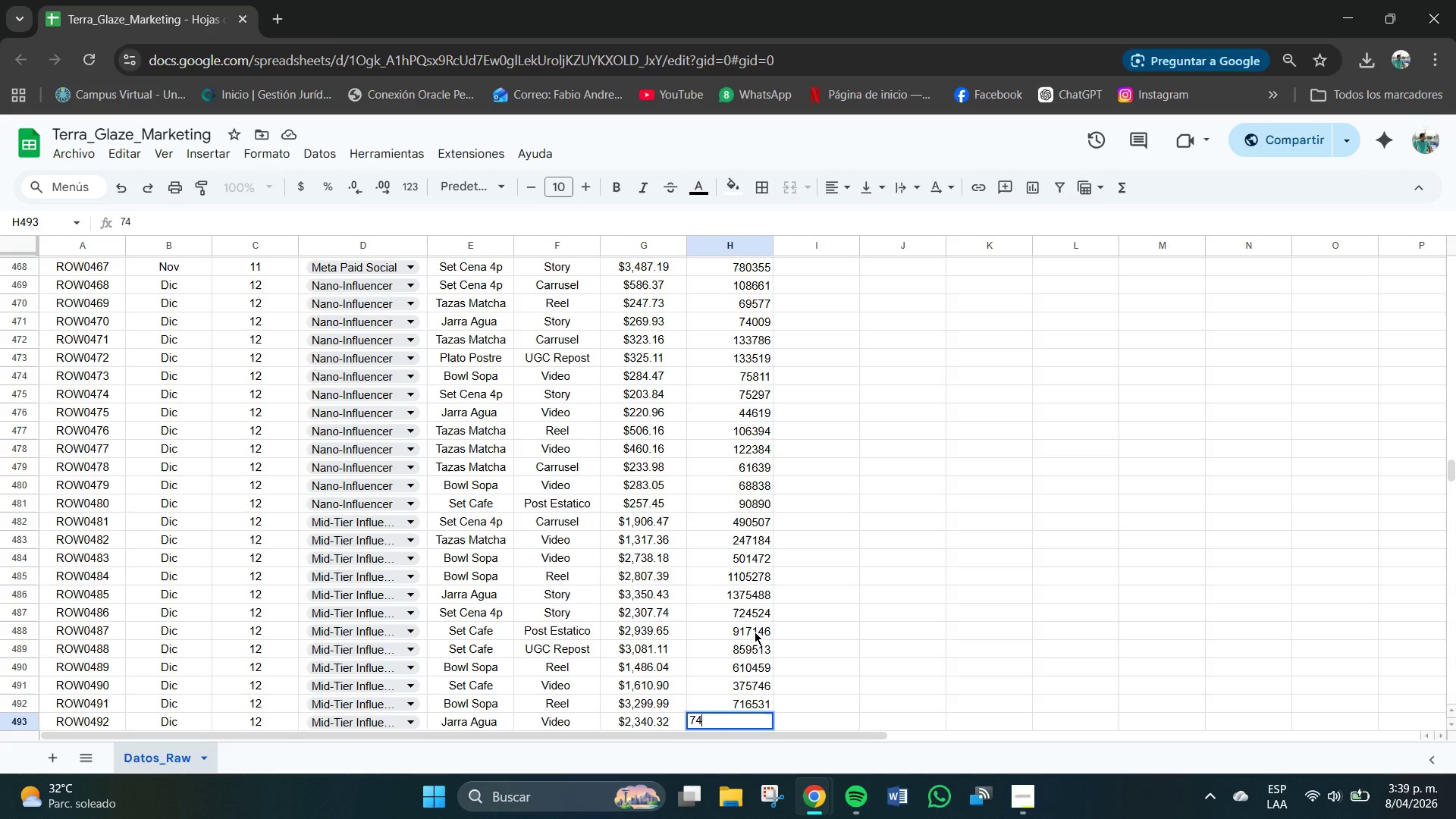 
key(Numpad0)
 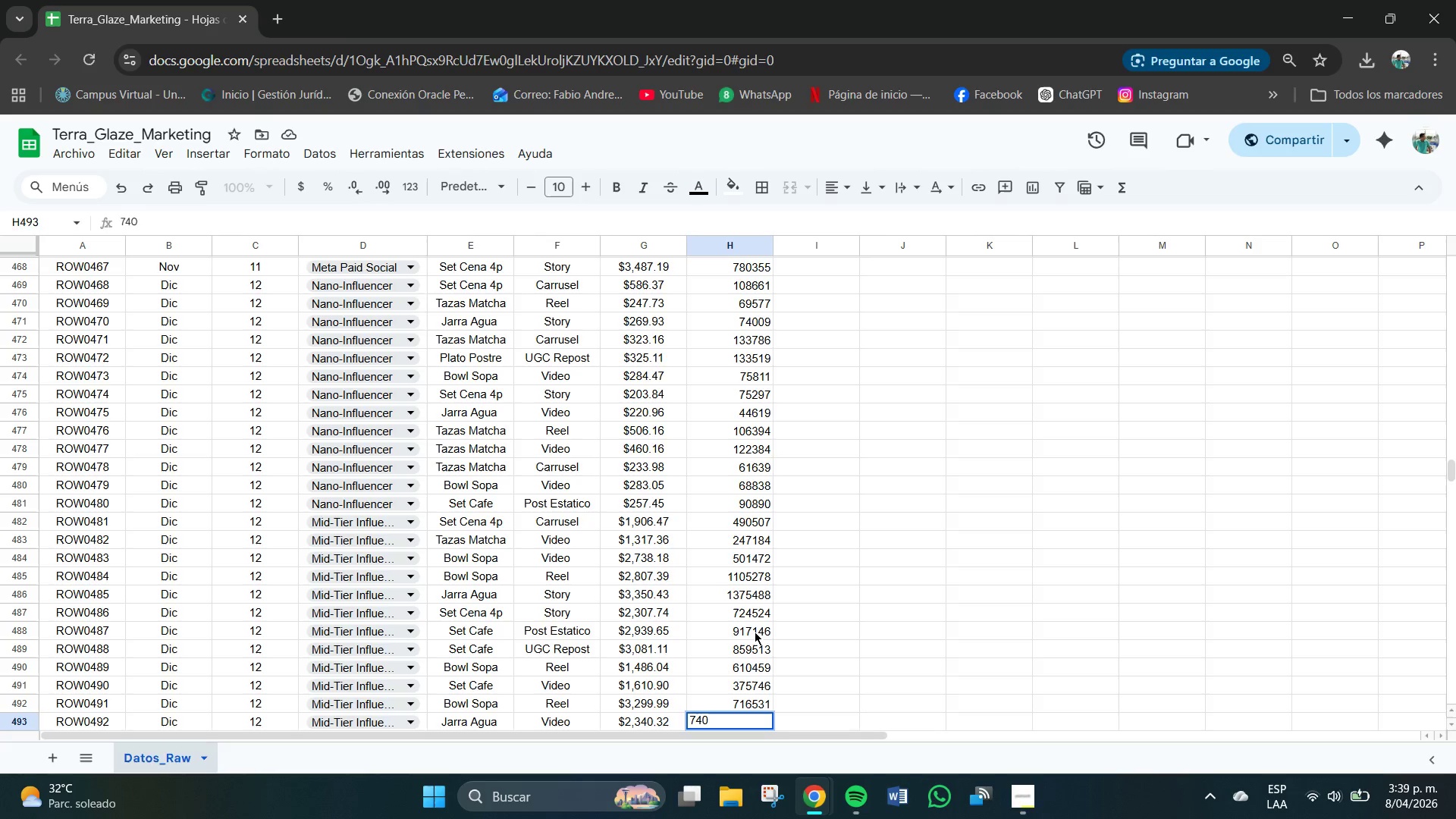 
key(Numpad8)
 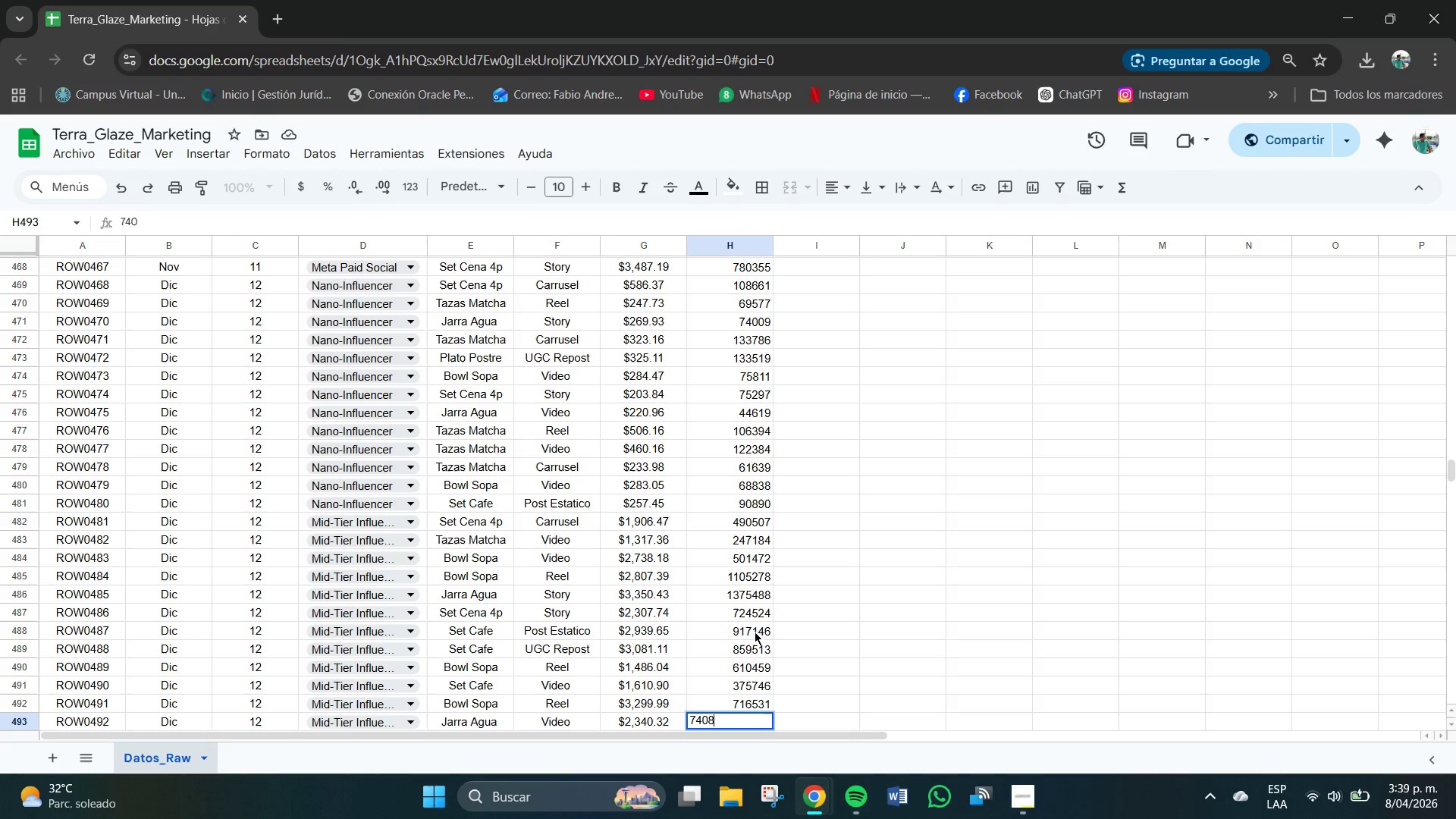 
key(Numpad8)
 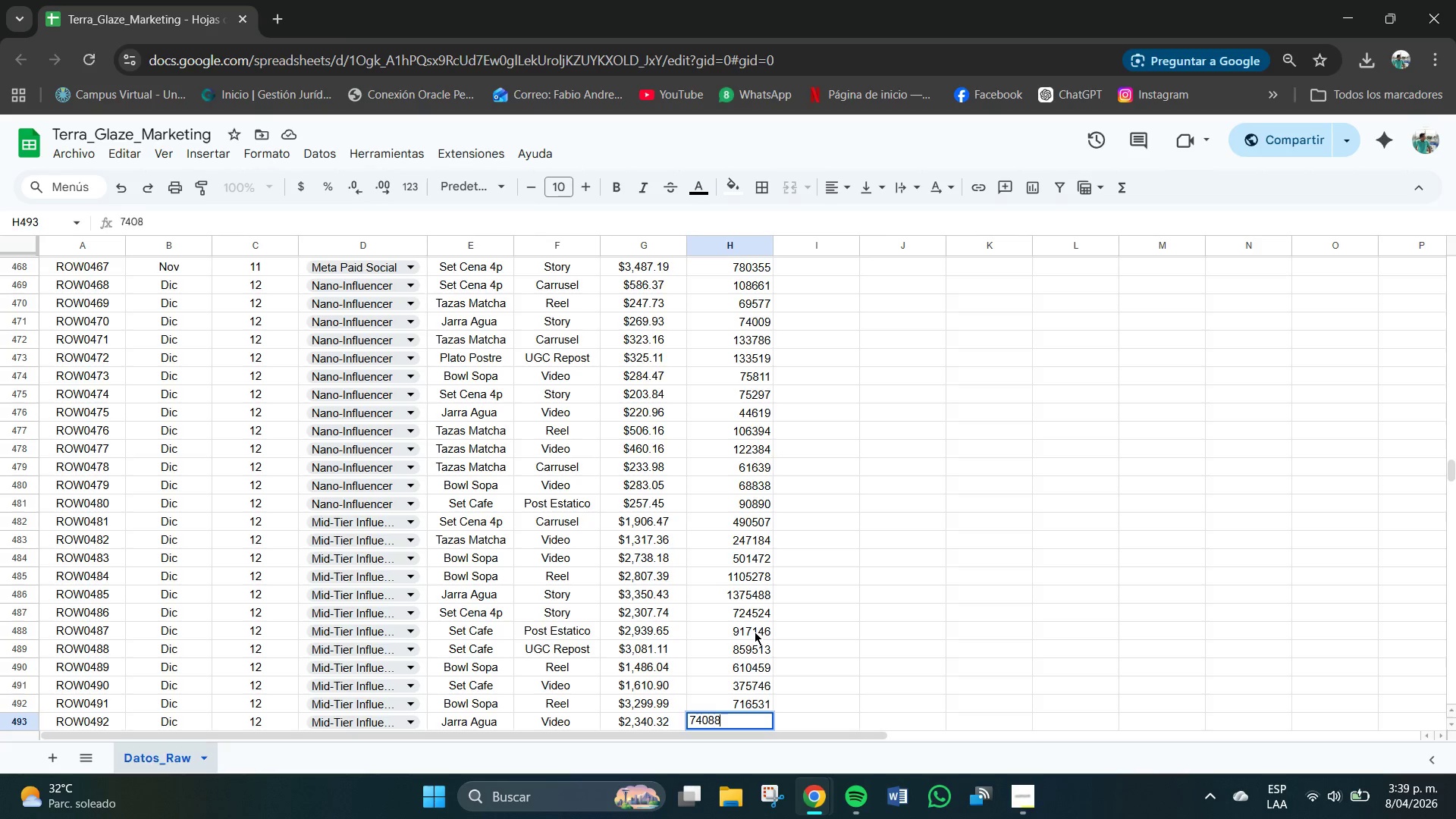 
key(Numpad8)
 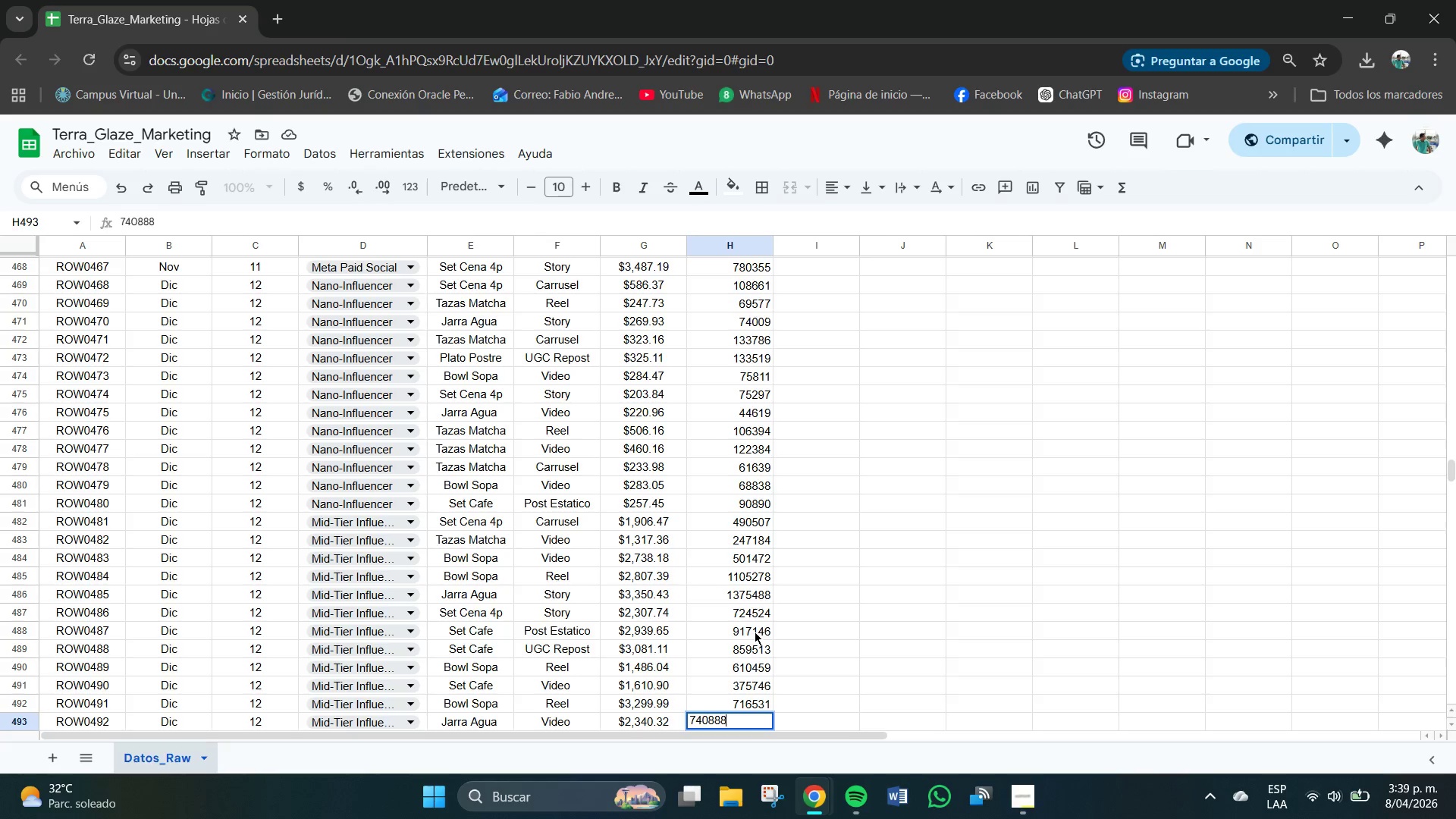 
key(NumpadEnter)
 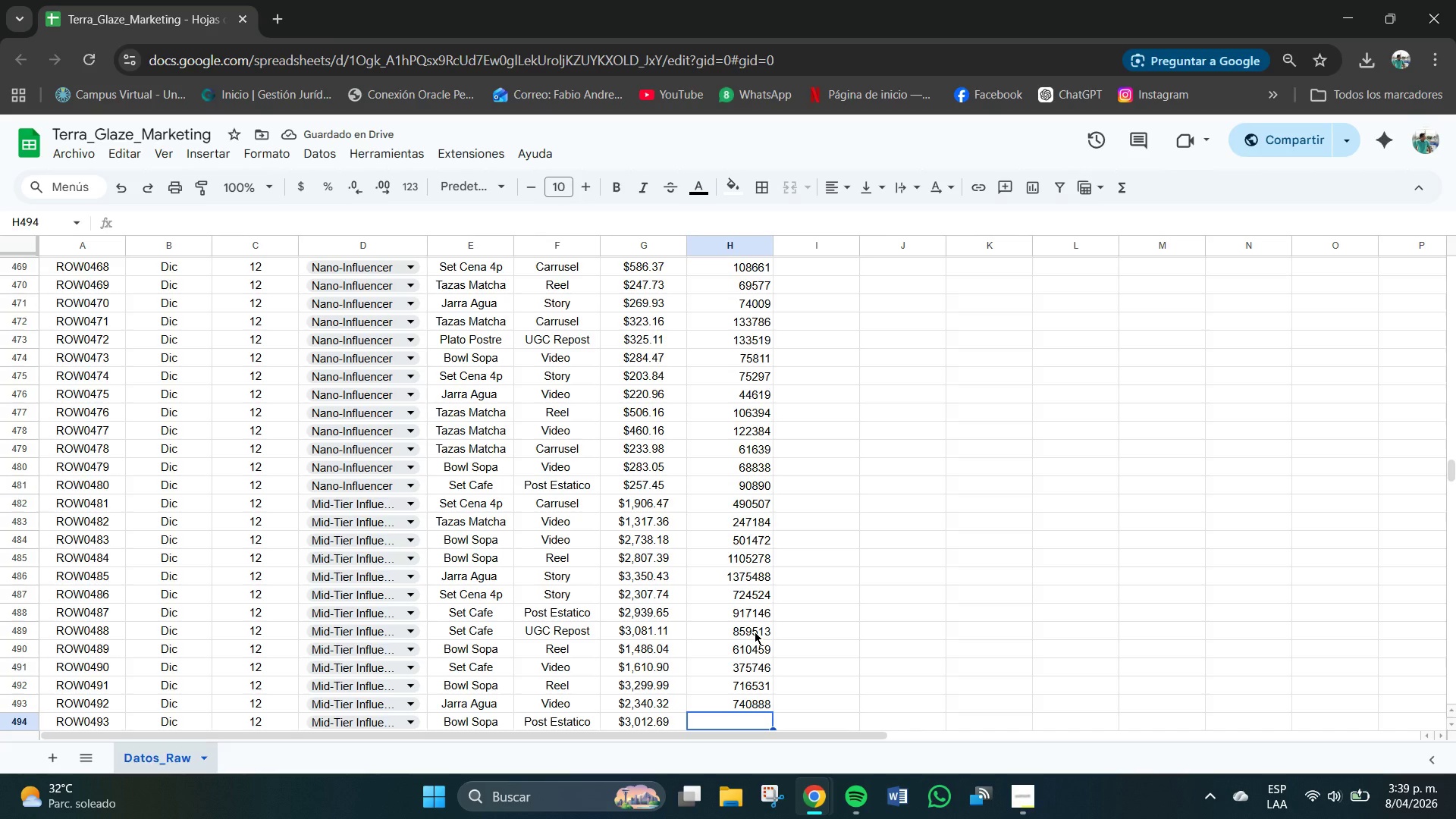 
key(Numpad6)
 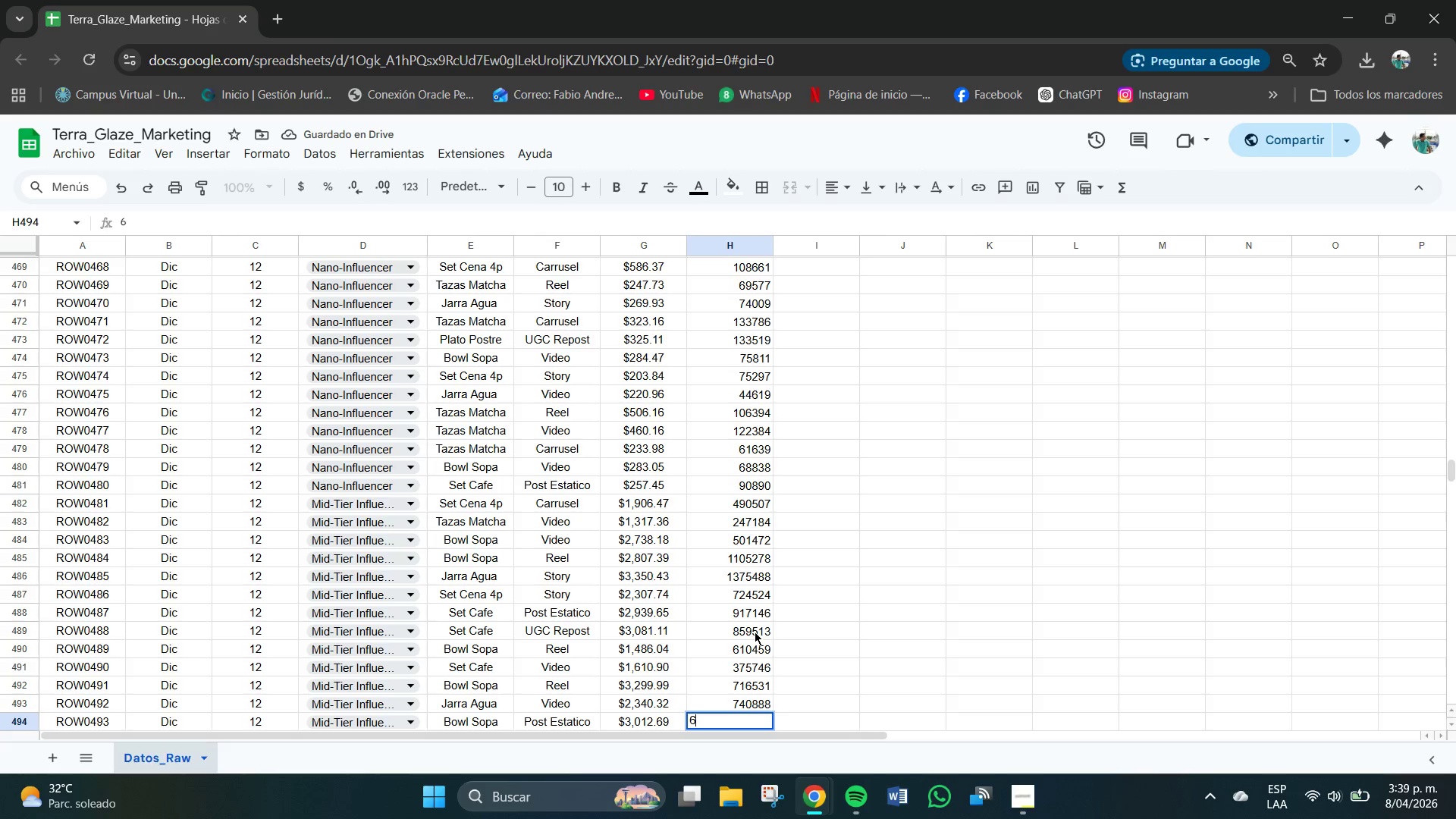 
key(Numpad1)
 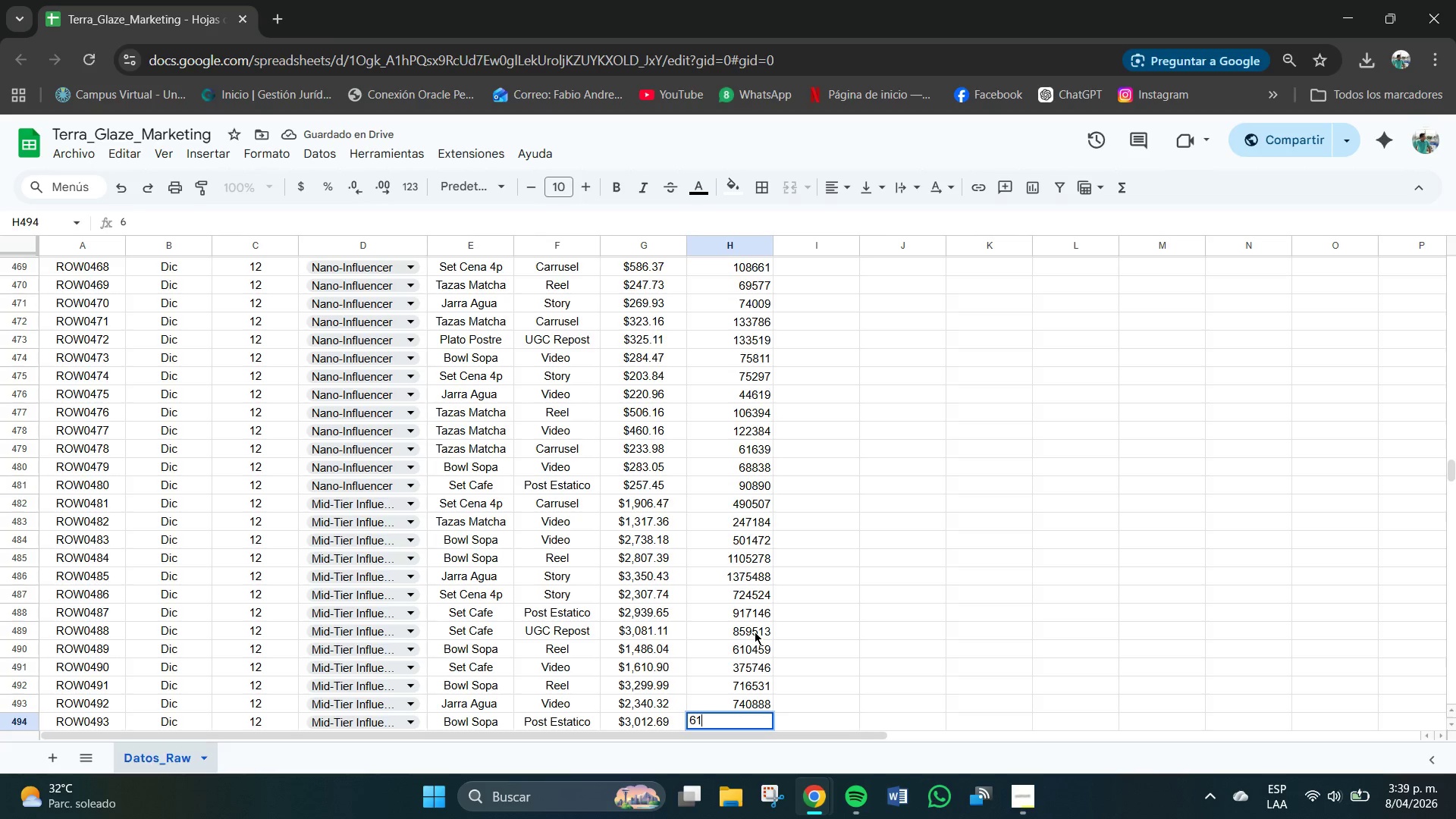 
key(Numpad1)
 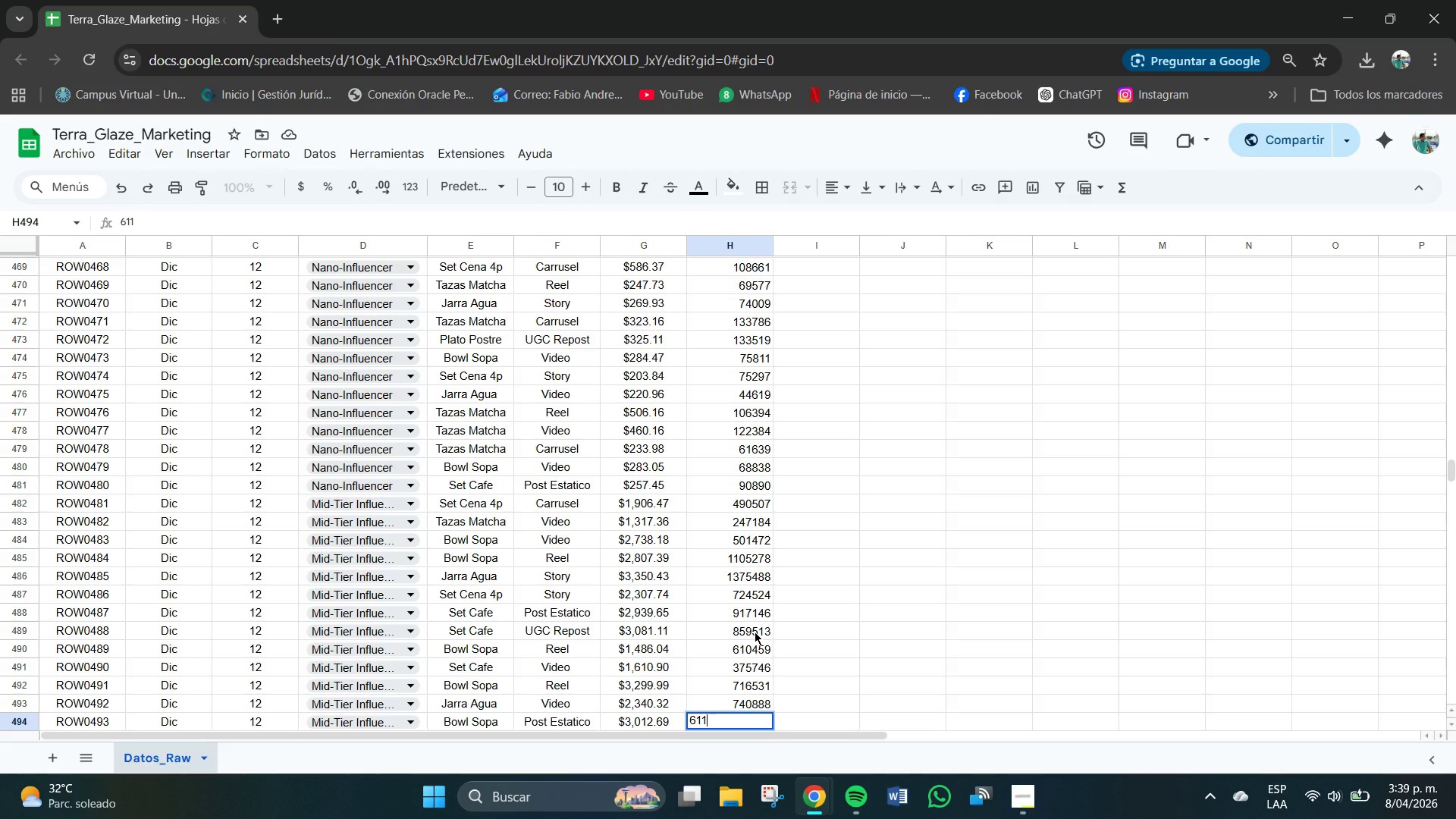 
key(Numpad2)
 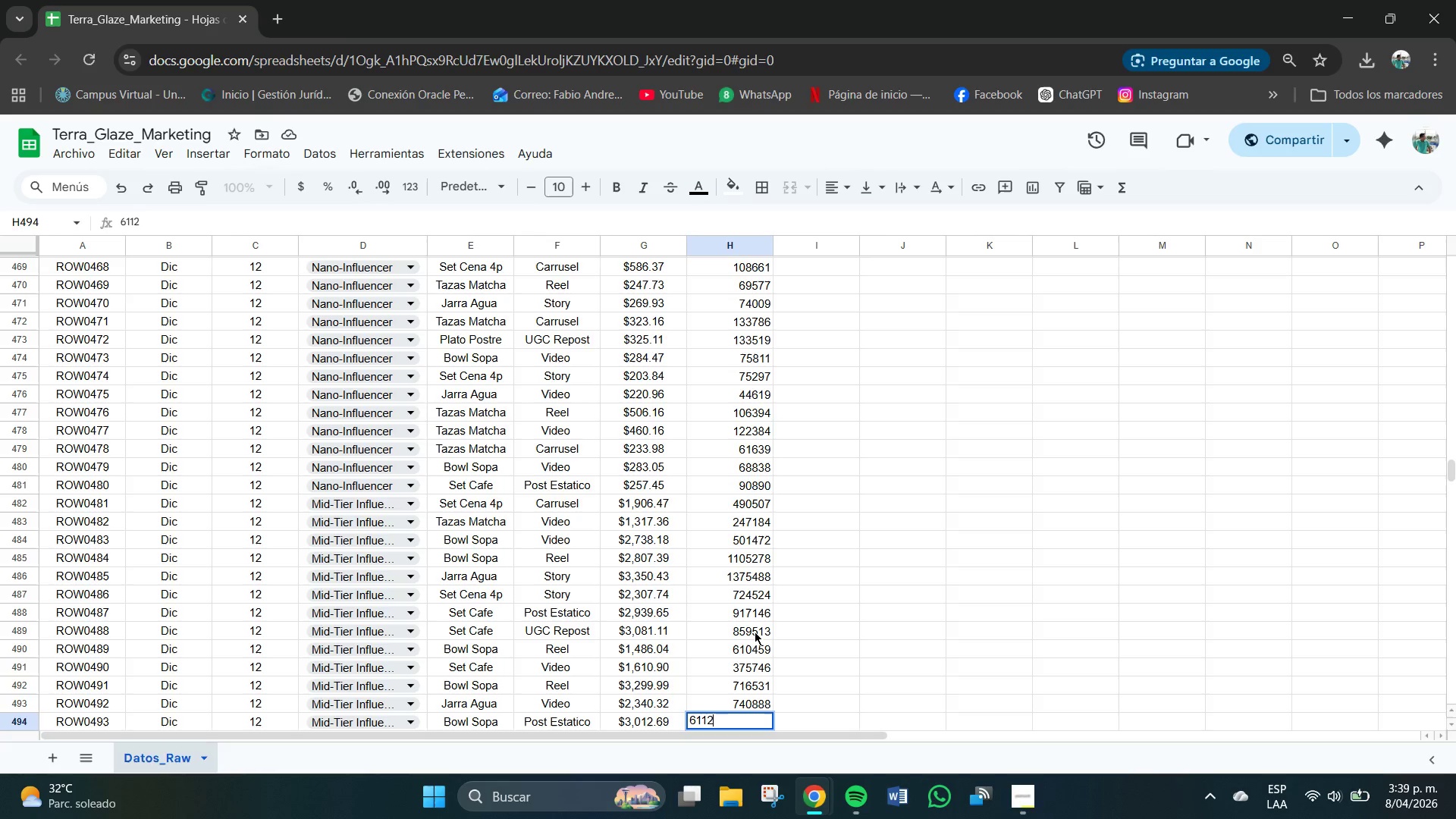 
key(Numpad3)
 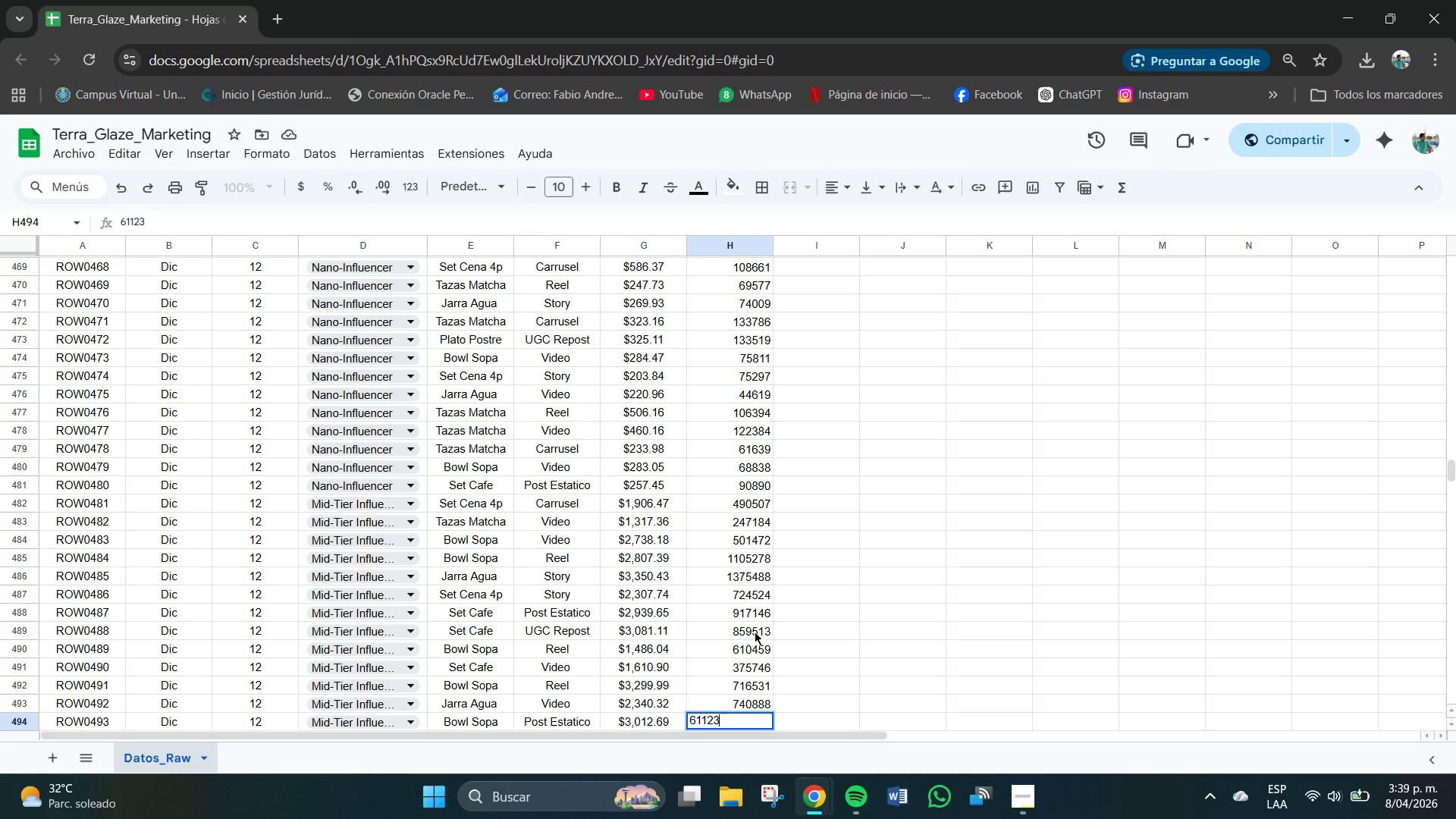 
key(Numpad6)
 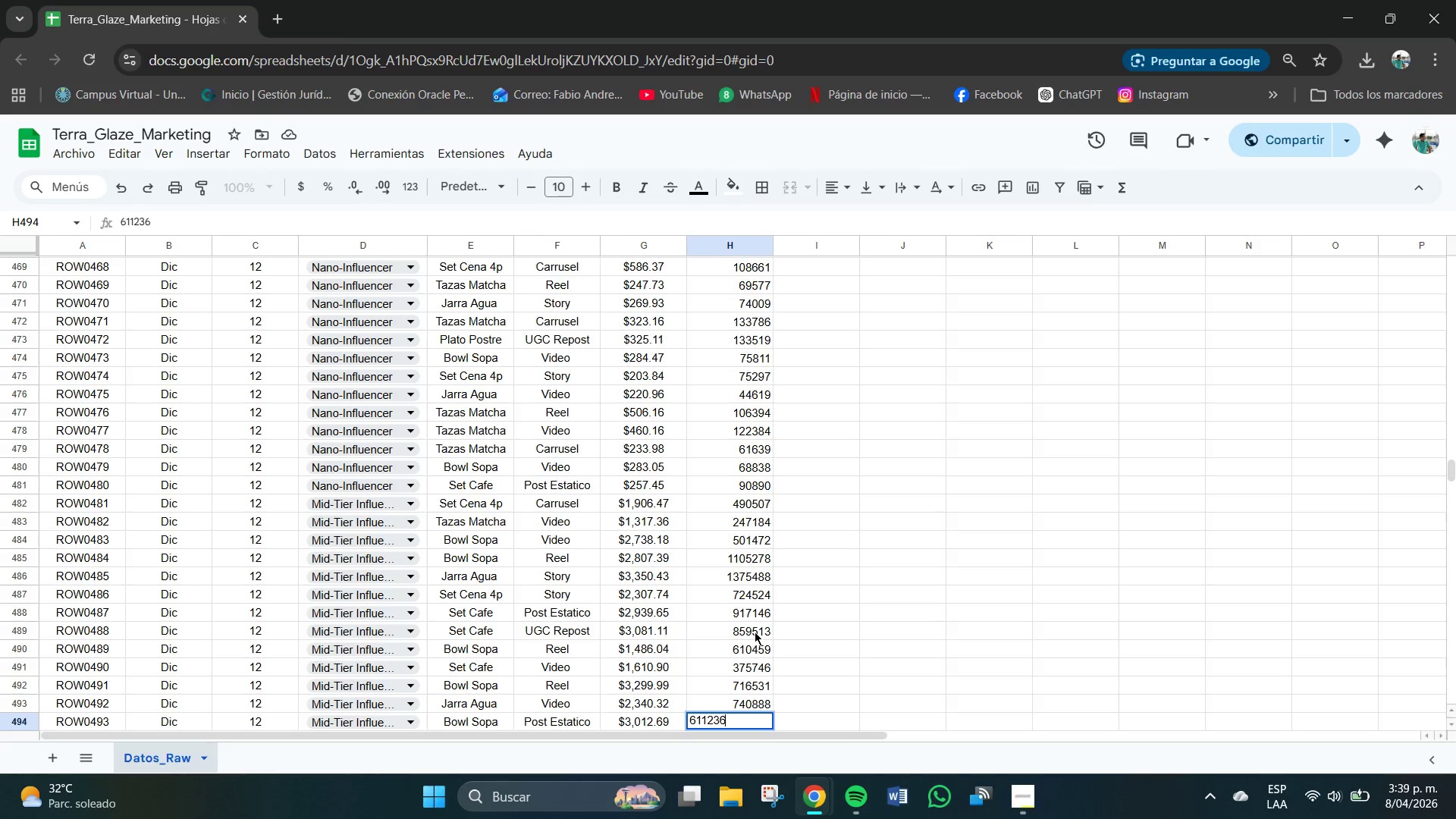 
key(NumpadEnter)
 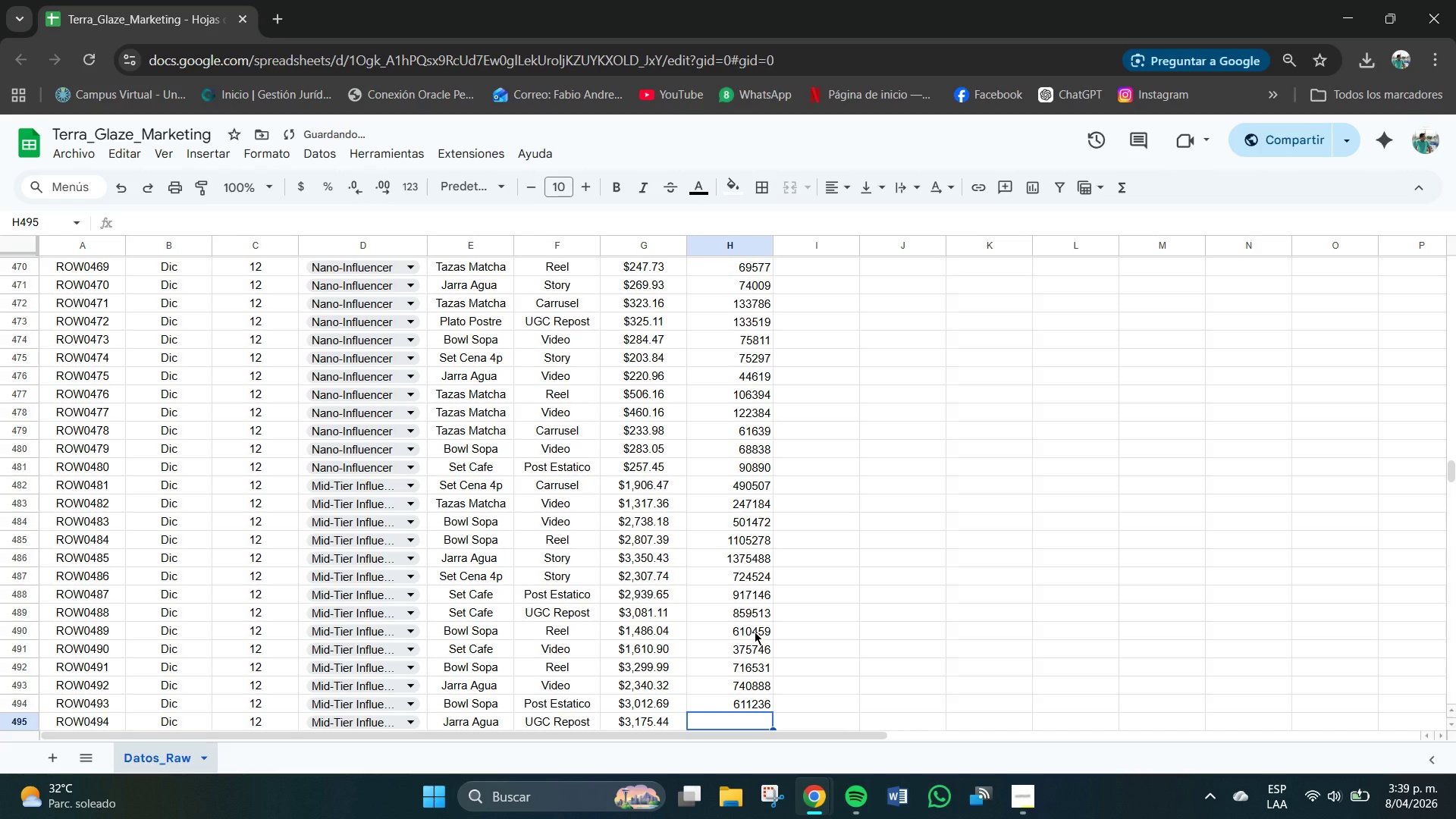 
key(Numpad9)
 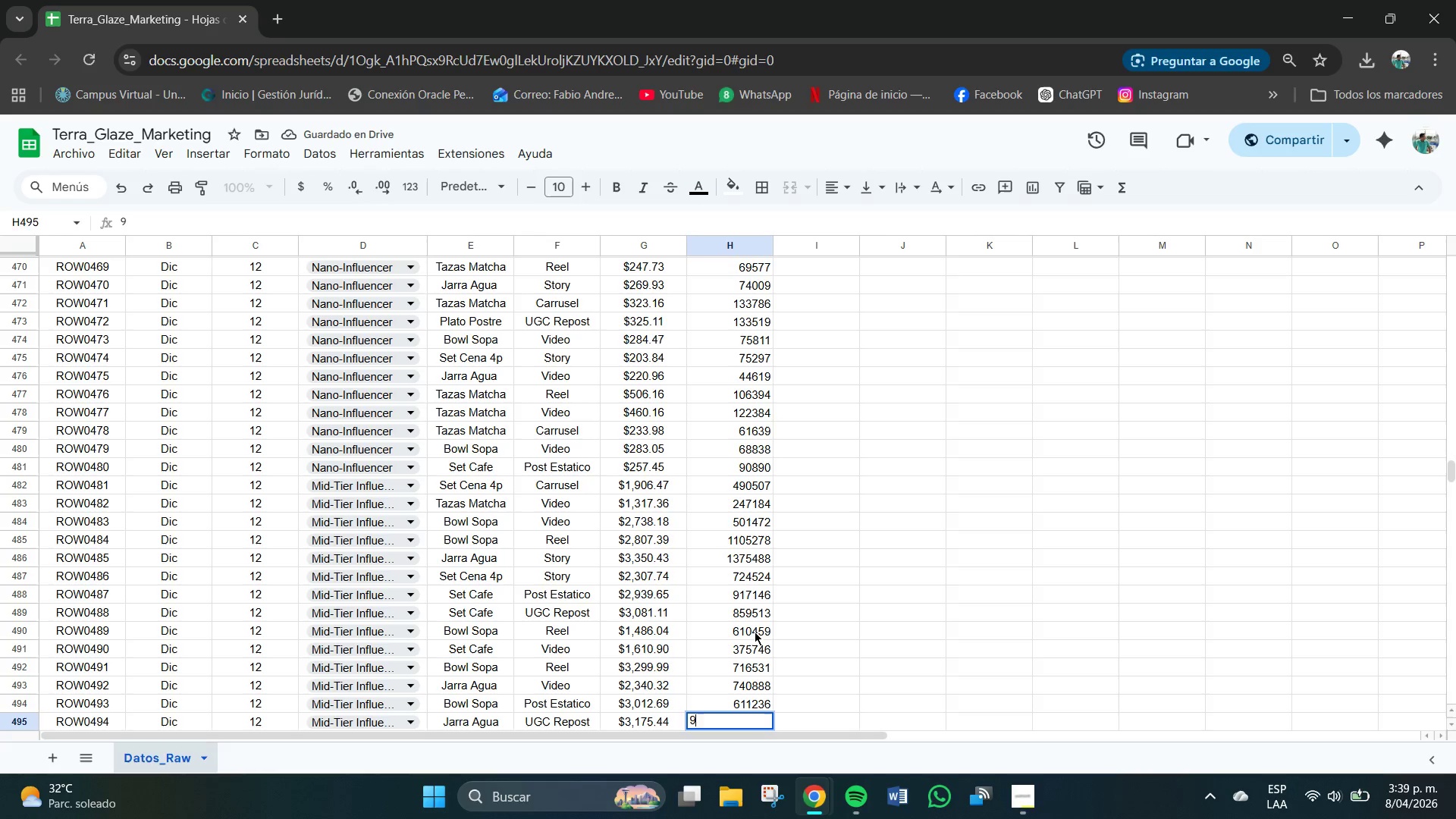 
key(Numpad0)
 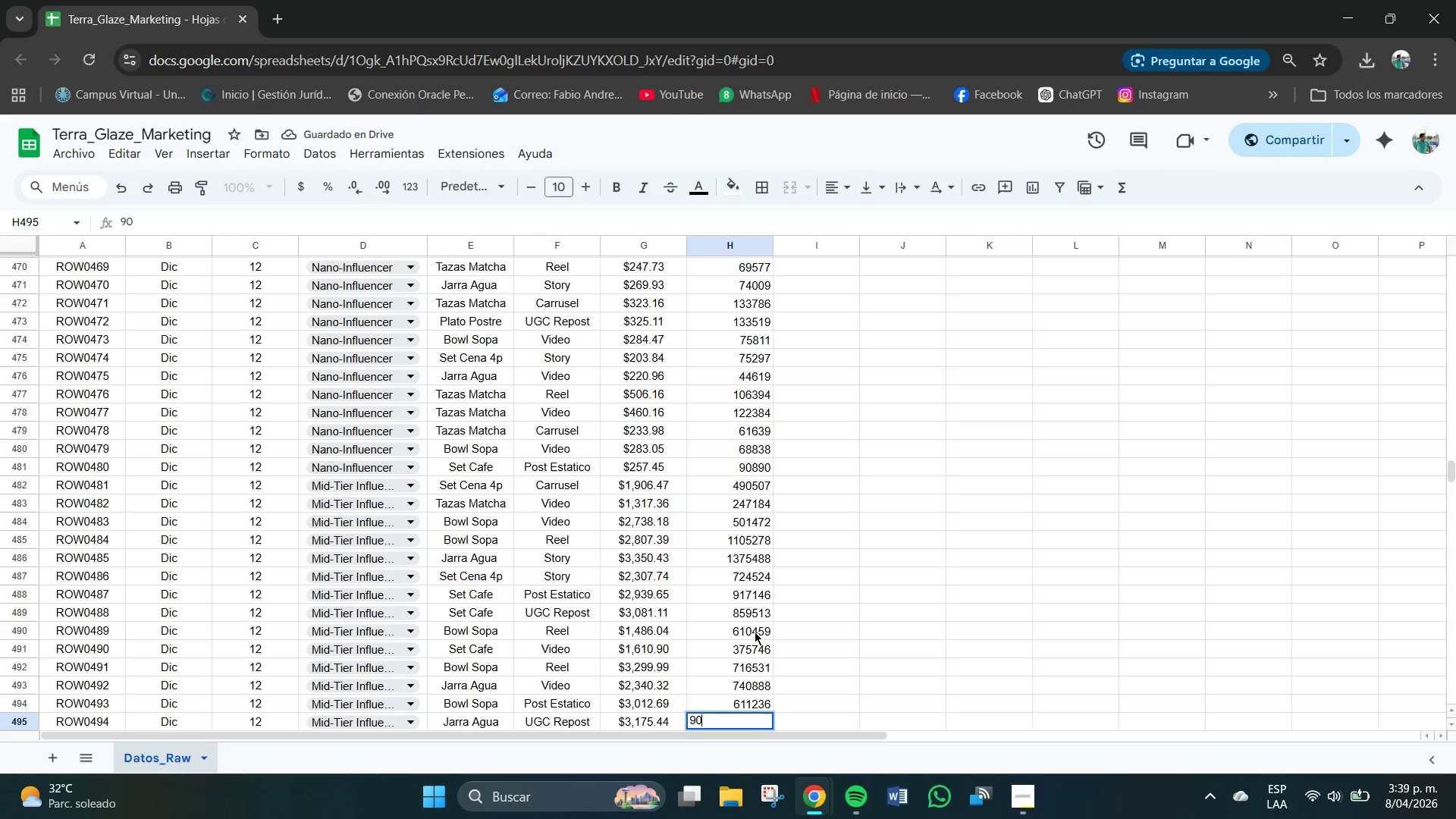 
key(Numpad2)
 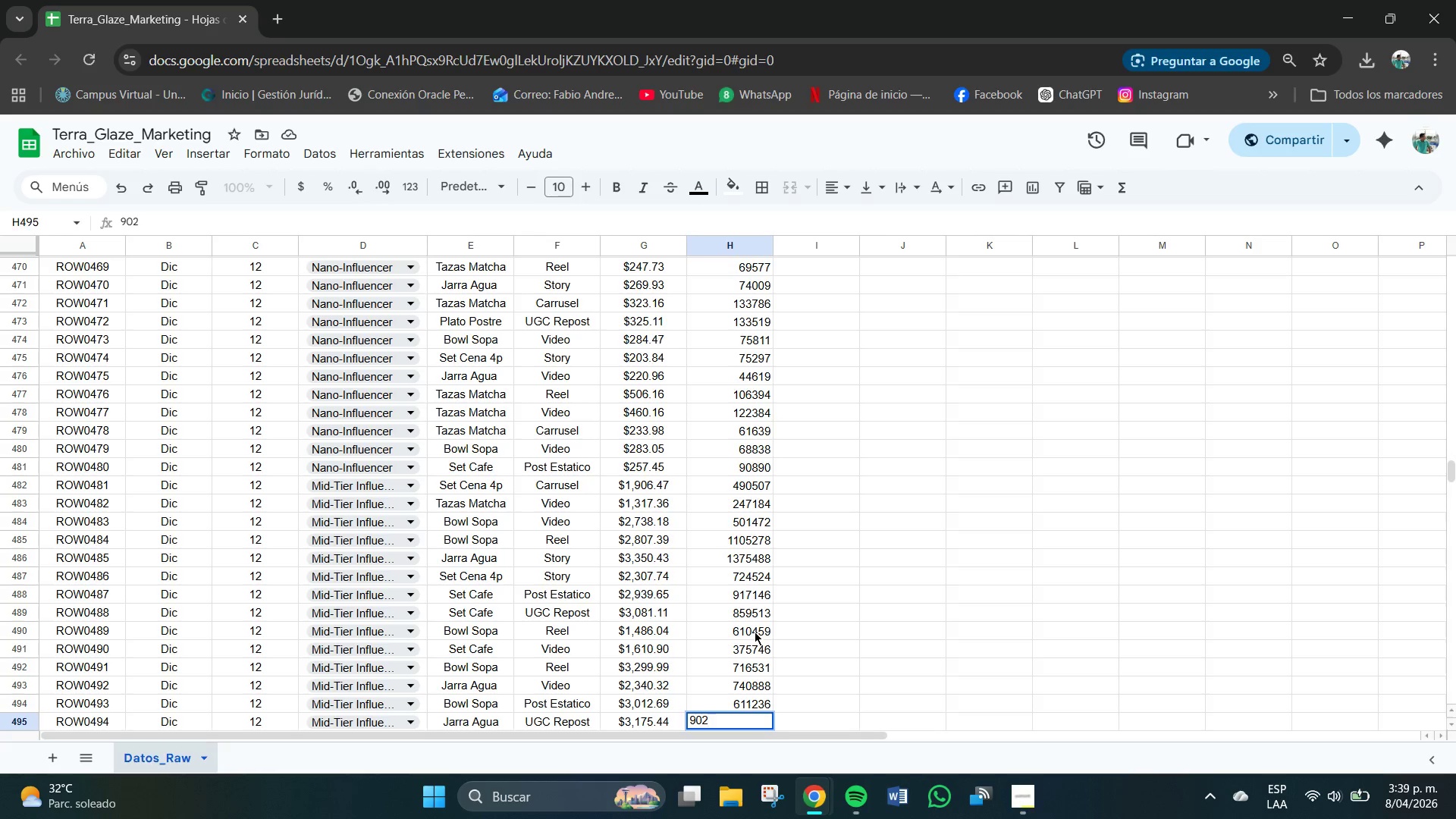 
key(Numpad5)
 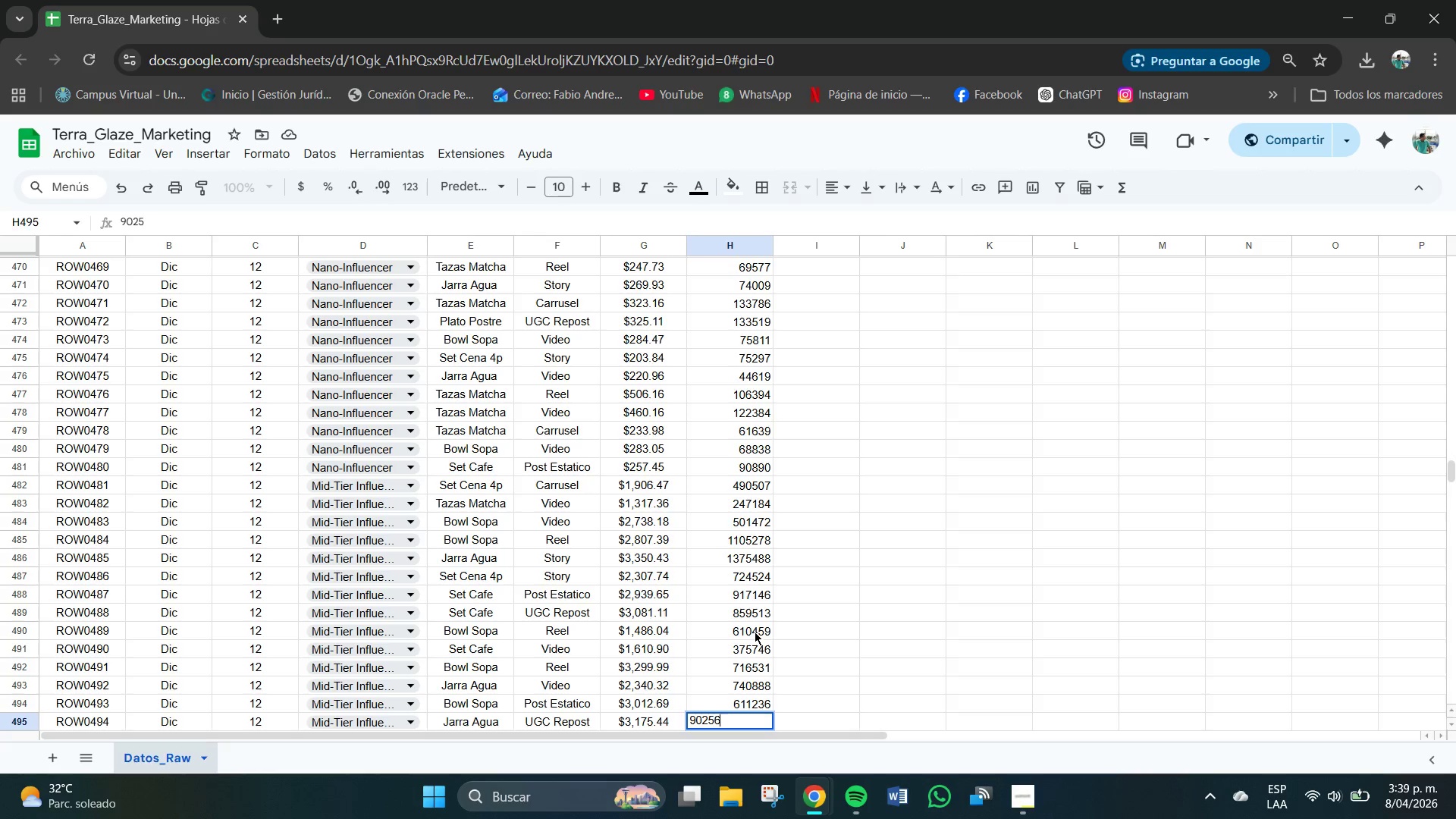 
key(Numpad6)
 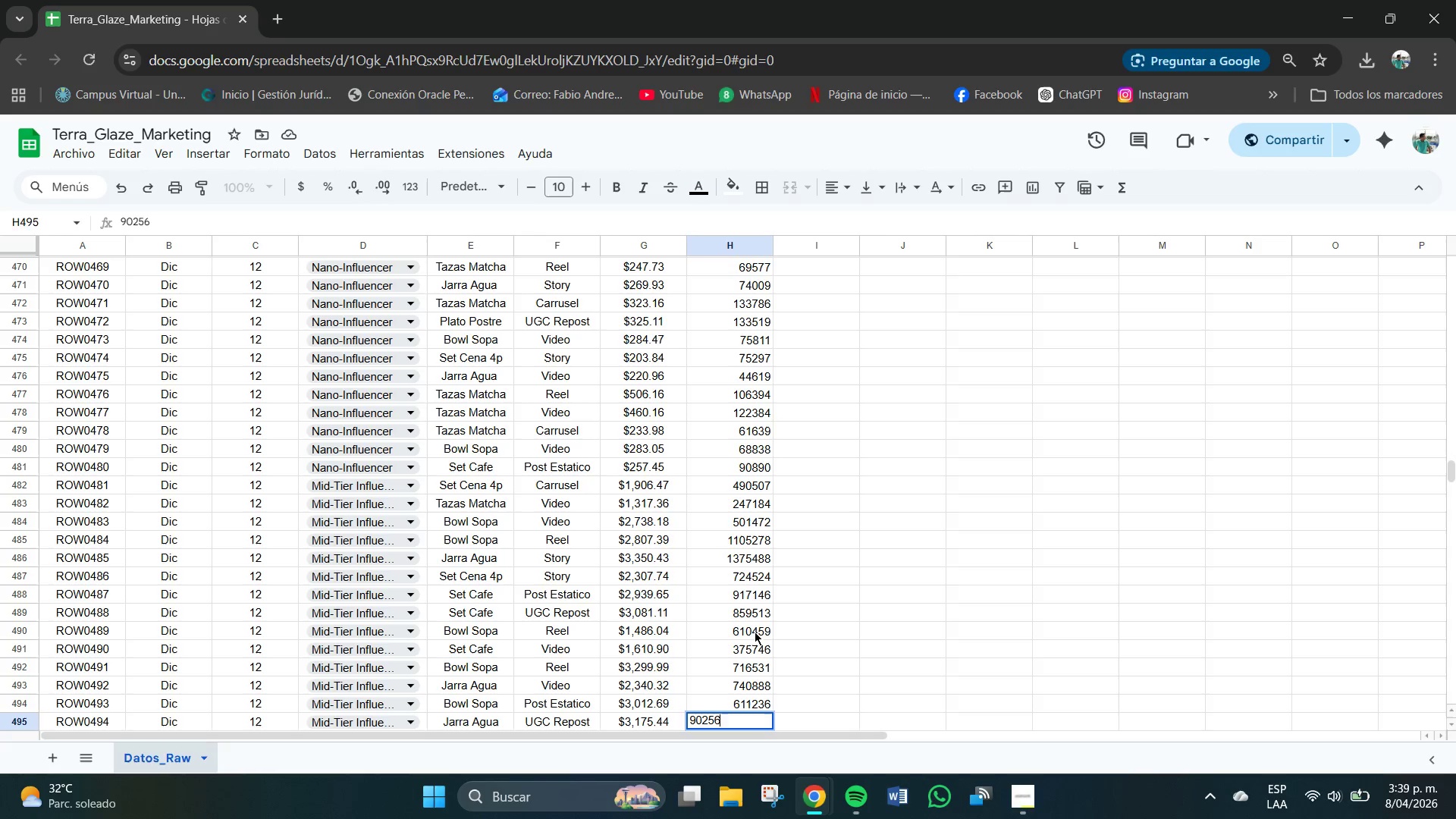 
key(Numpad5)
 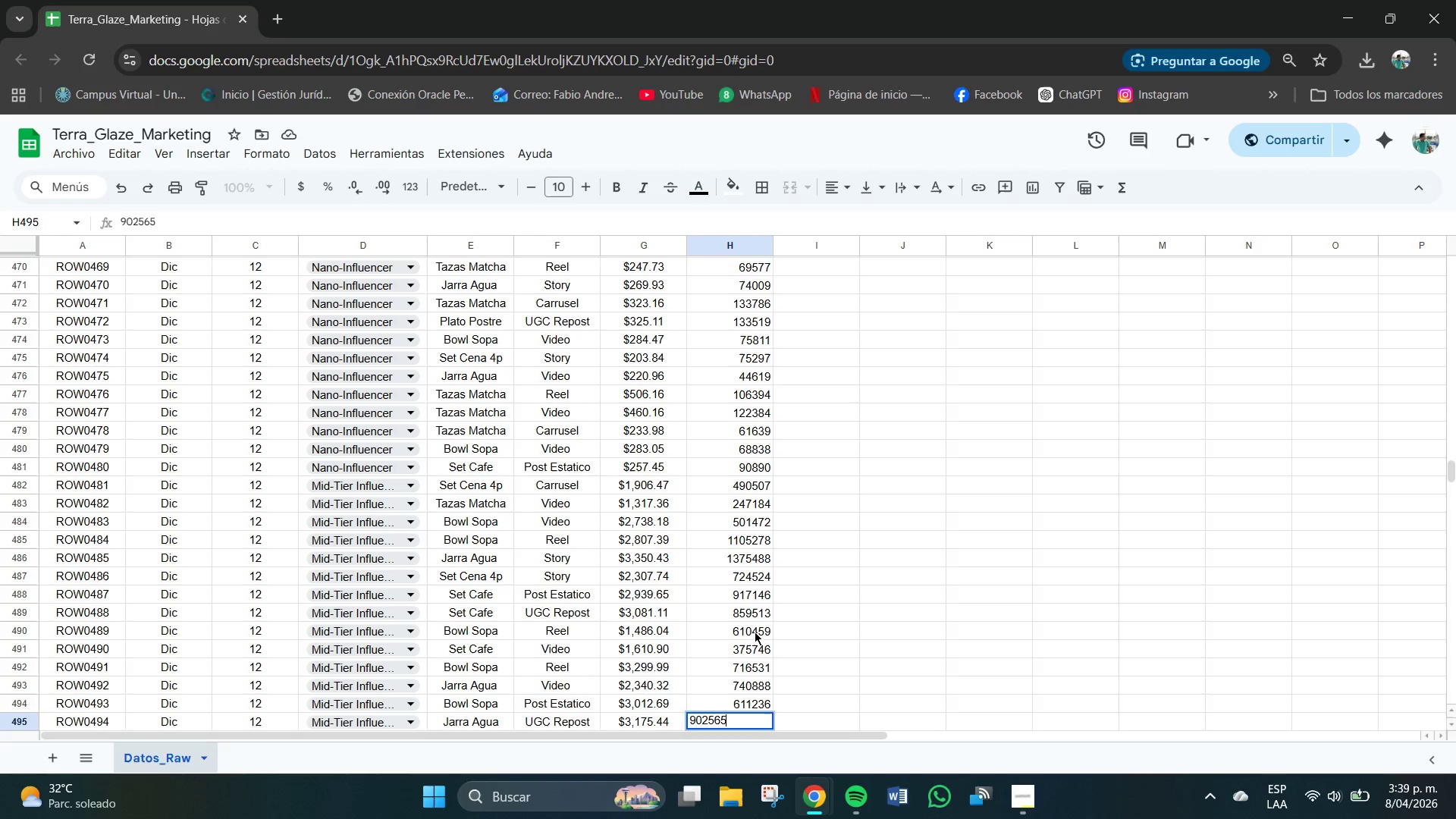 
key(NumpadEnter)
 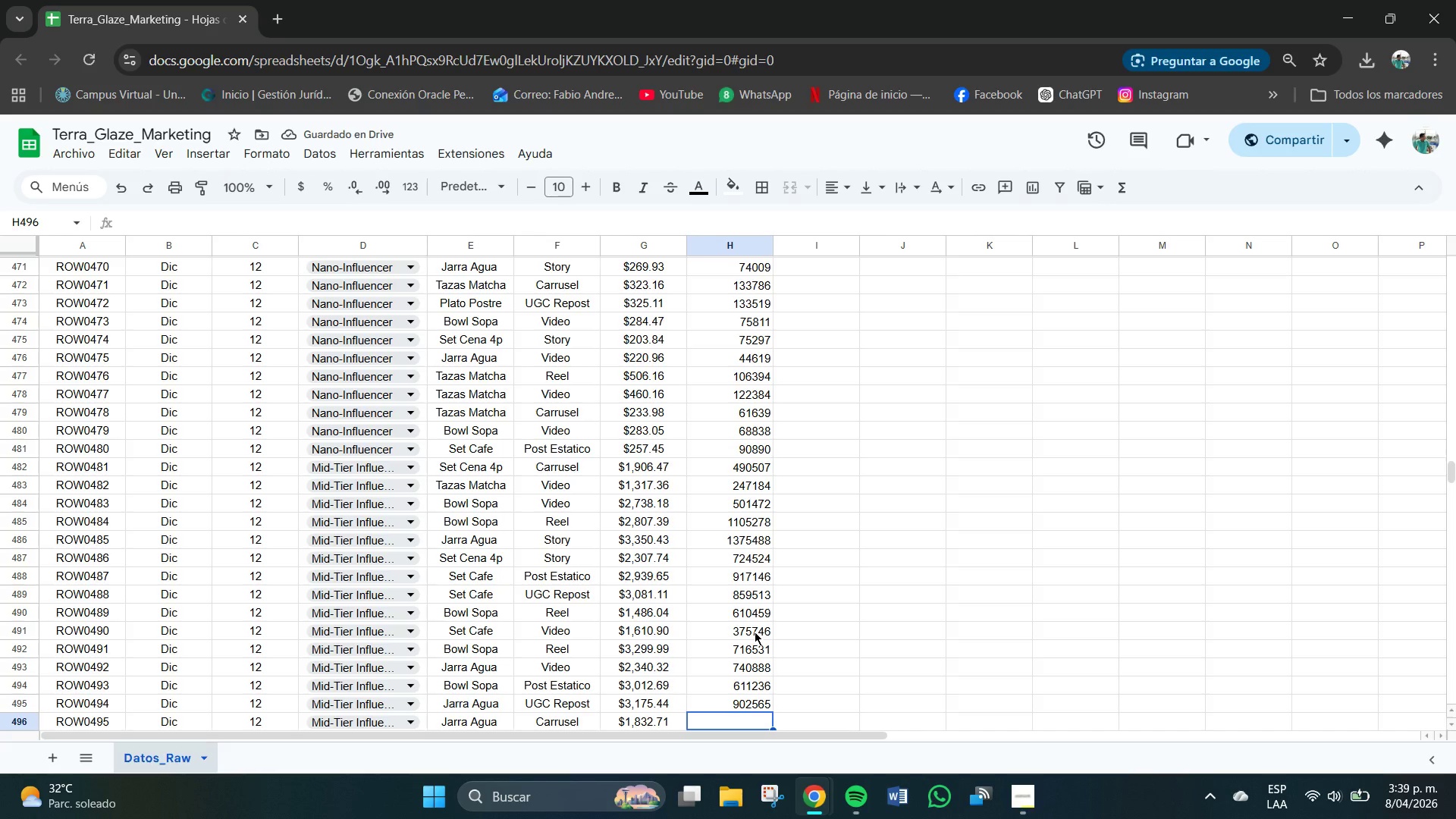 
key(Numpad4)
 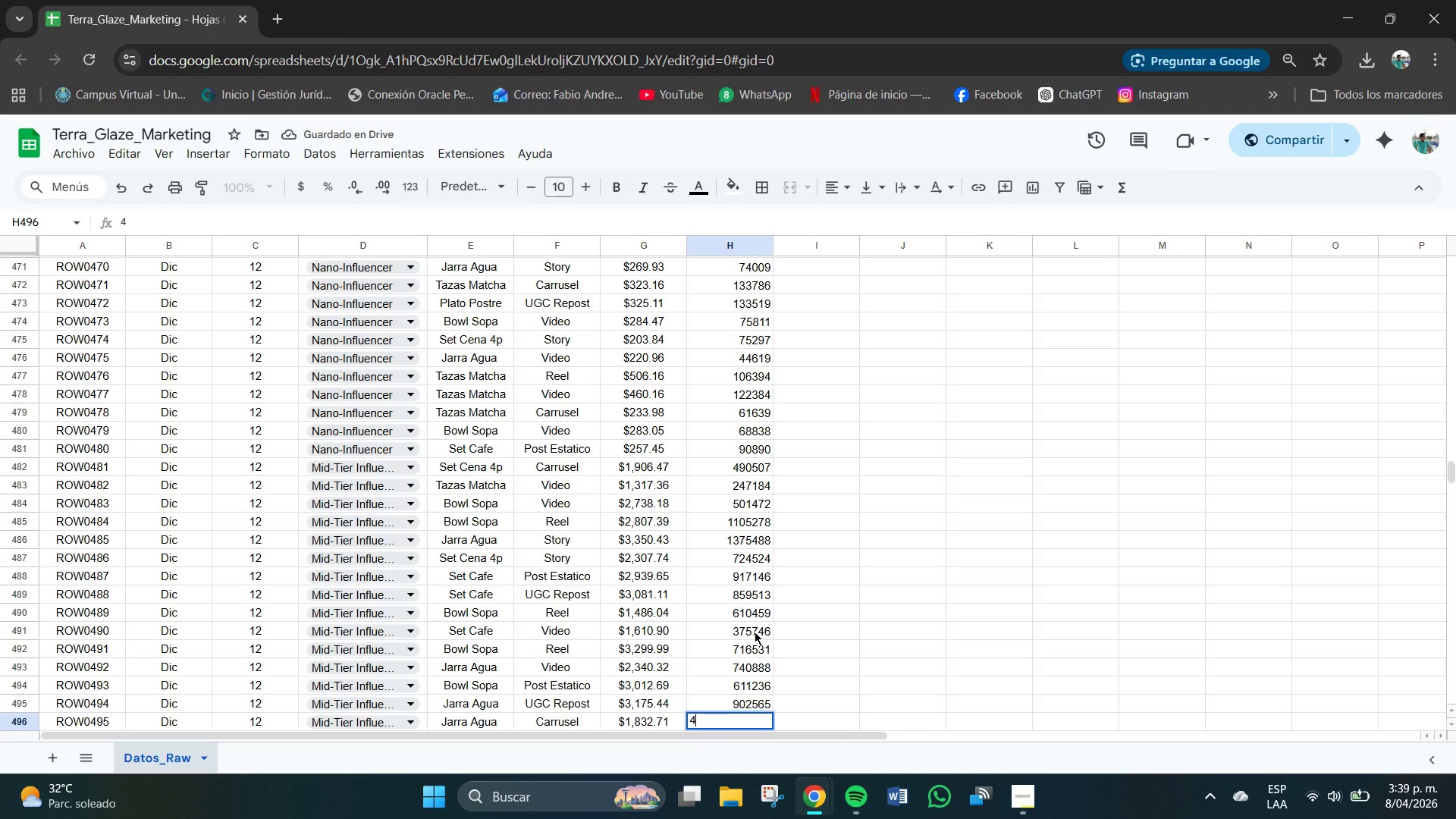 
key(Numpad6)
 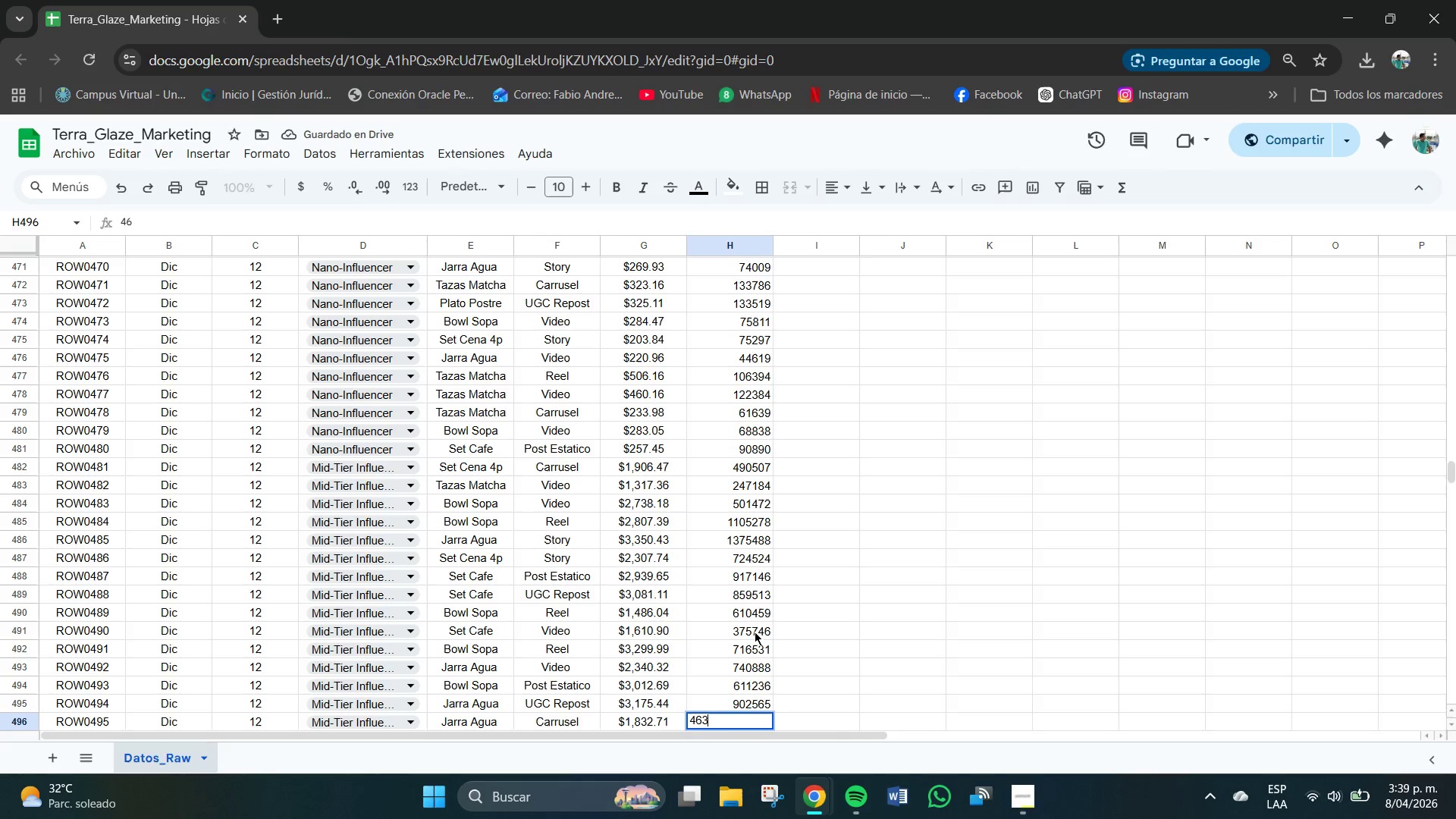 
key(Numpad3)
 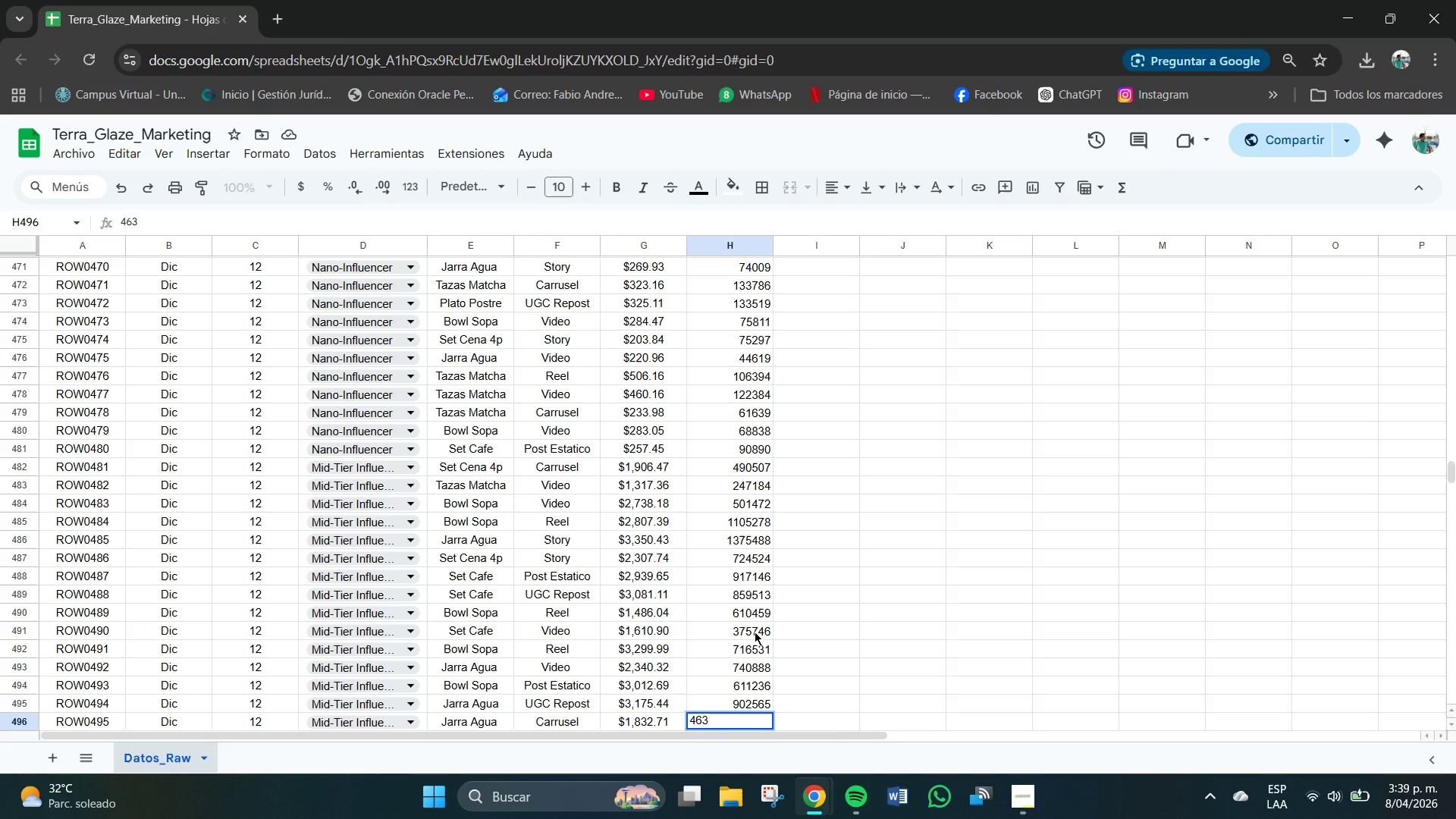 
key(Numpad9)
 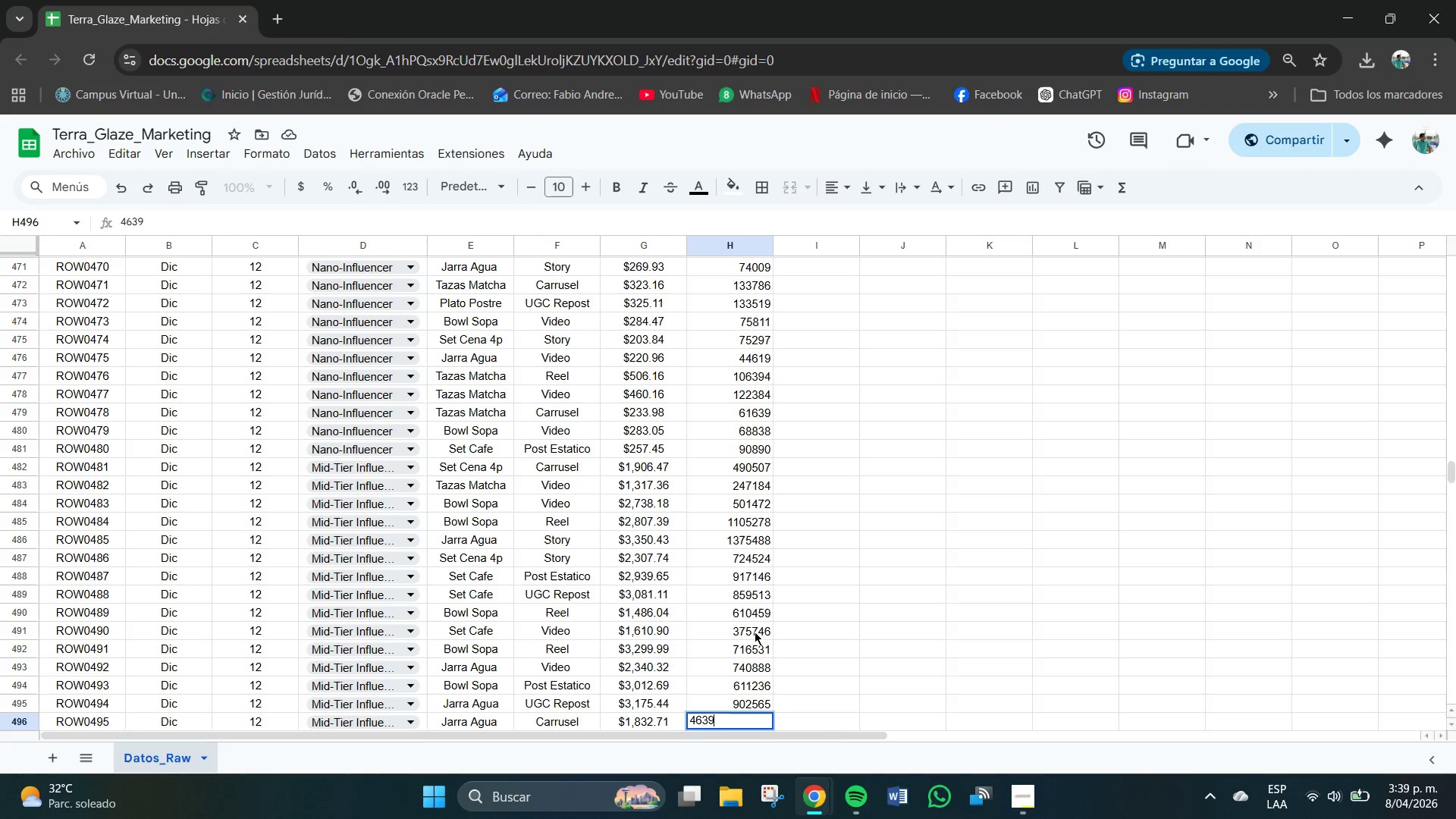 
key(Numpad4)
 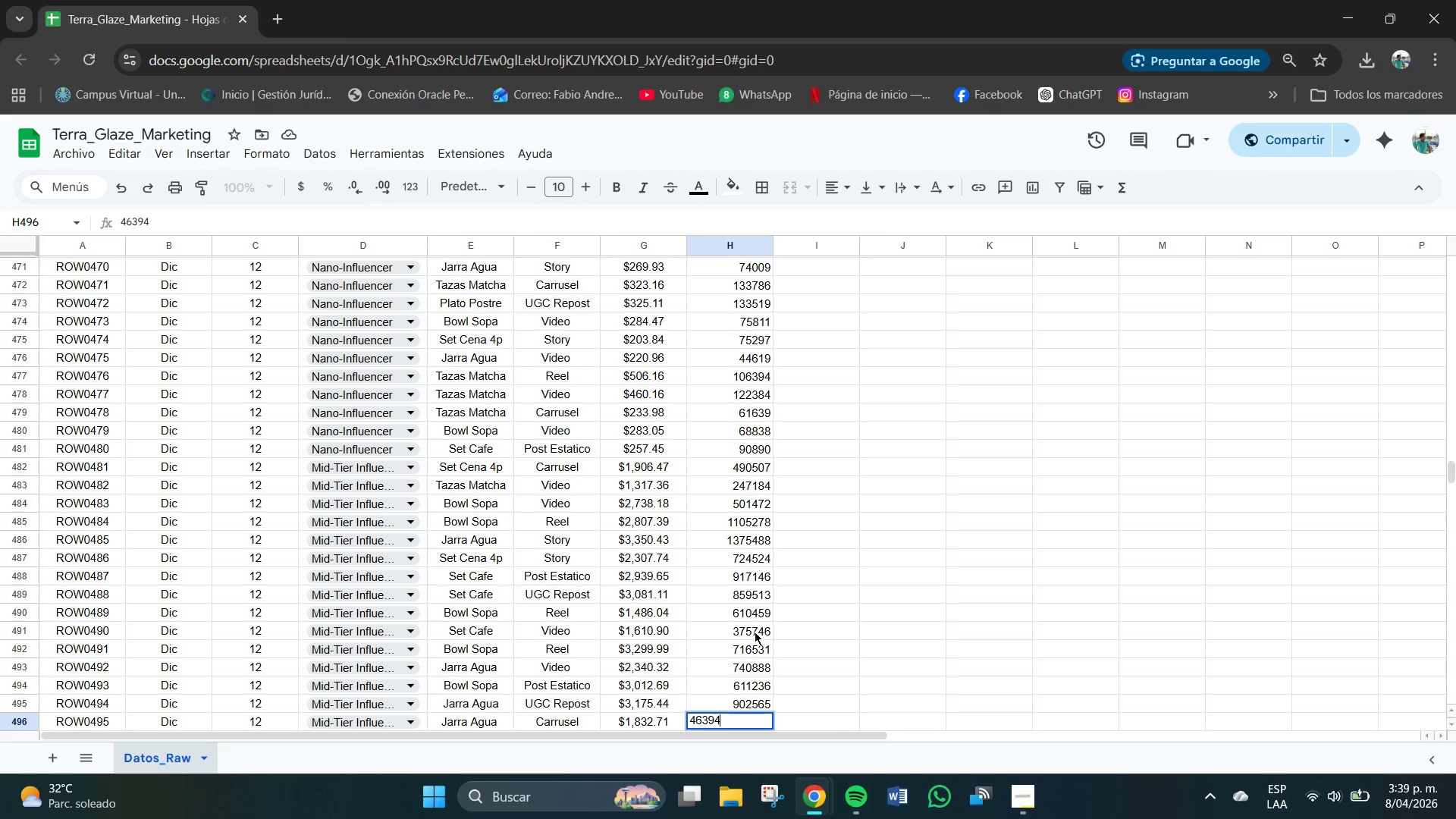 
key(Numpad6)
 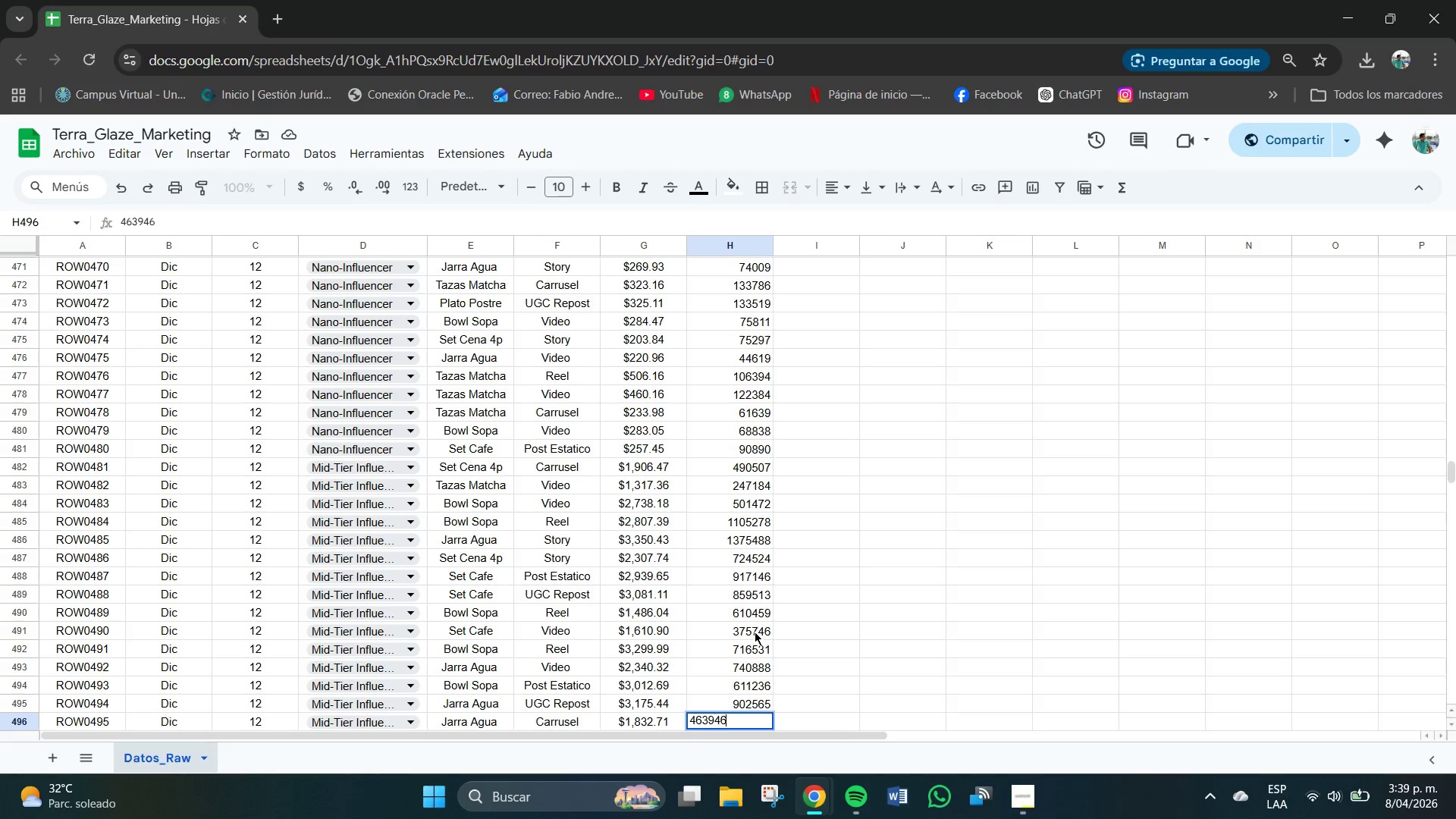 
key(NumpadEnter)
 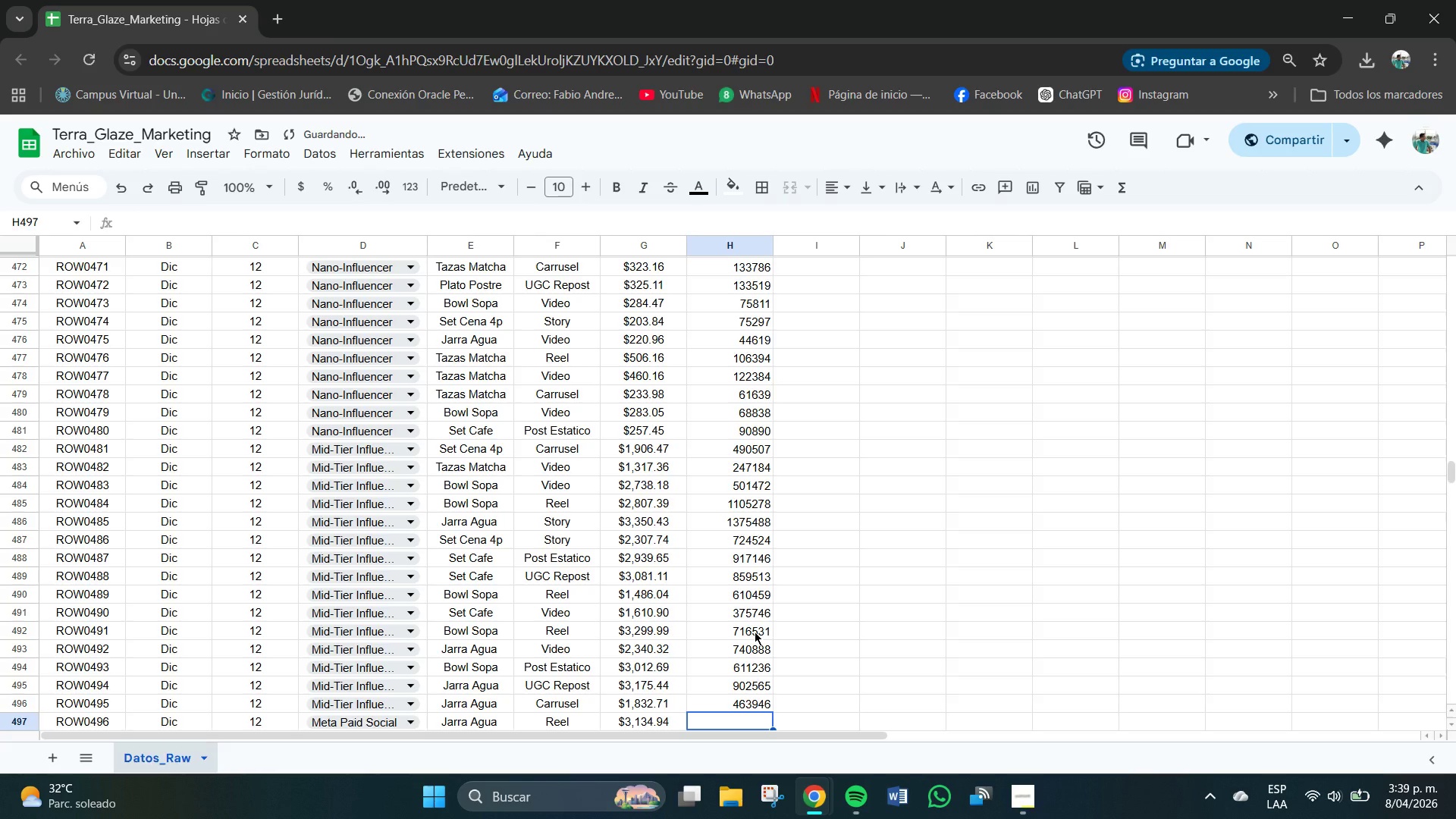 
key(Numpad9)
 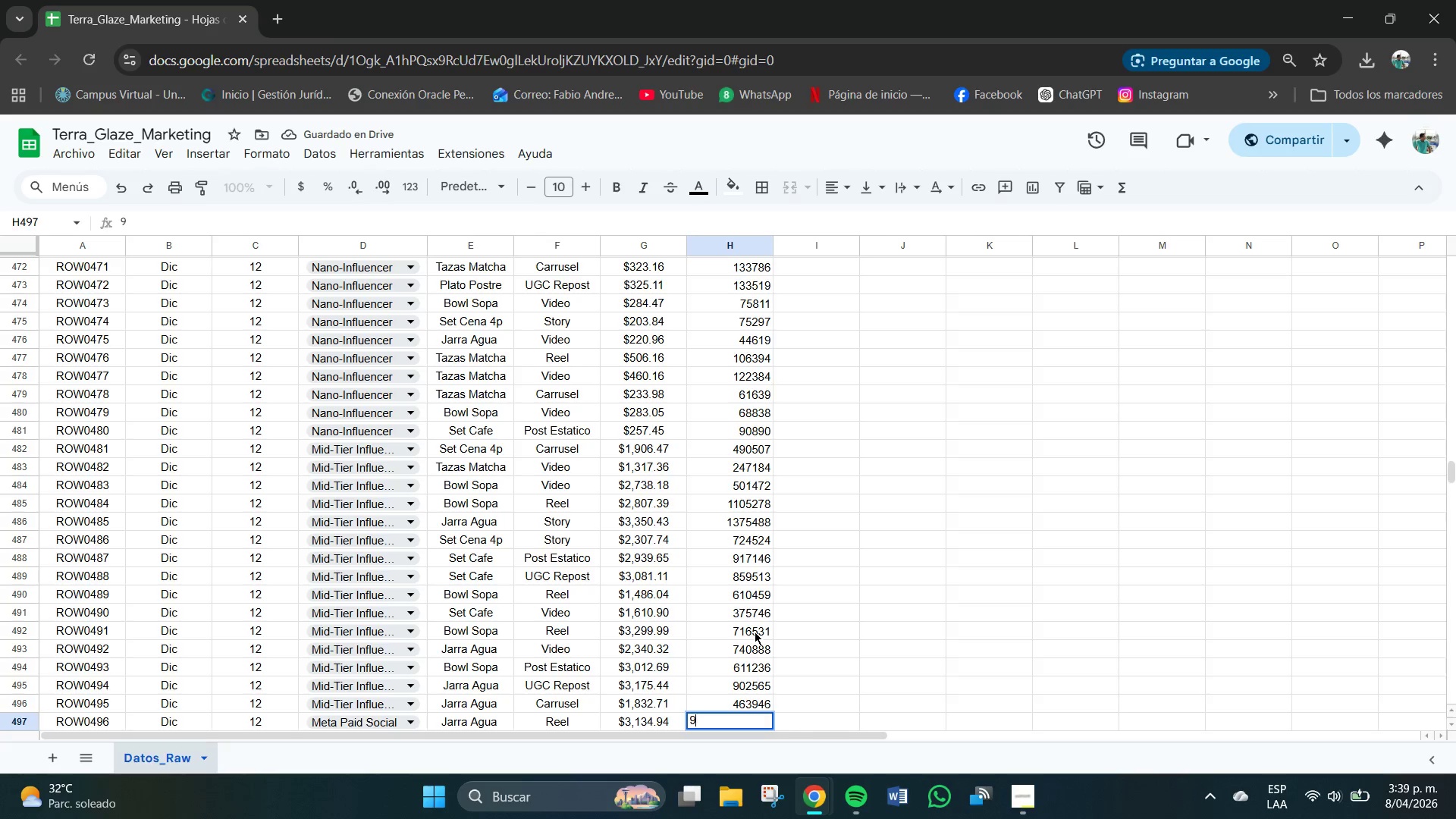 
key(Numpad9)
 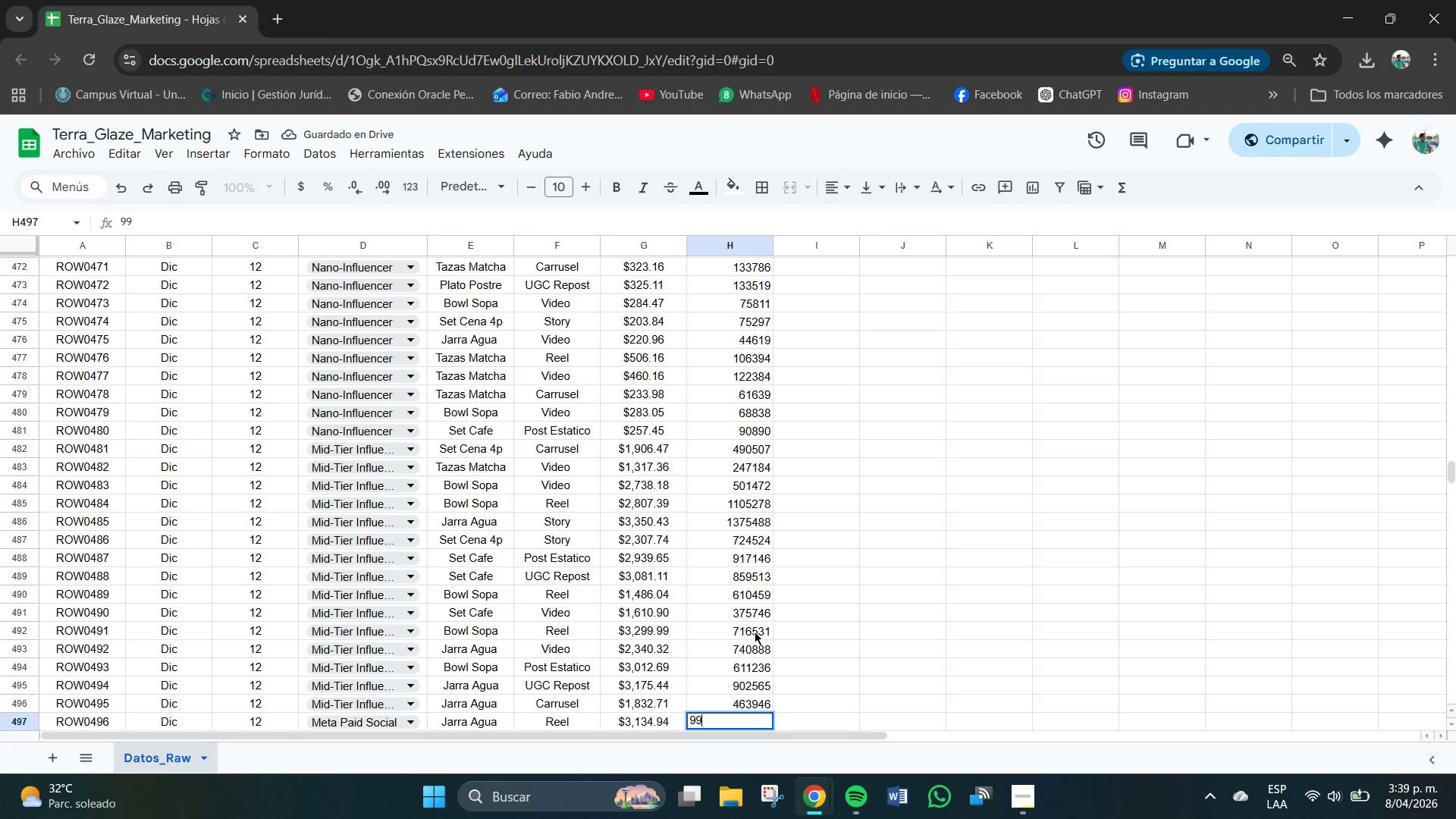 
key(Numpad7)
 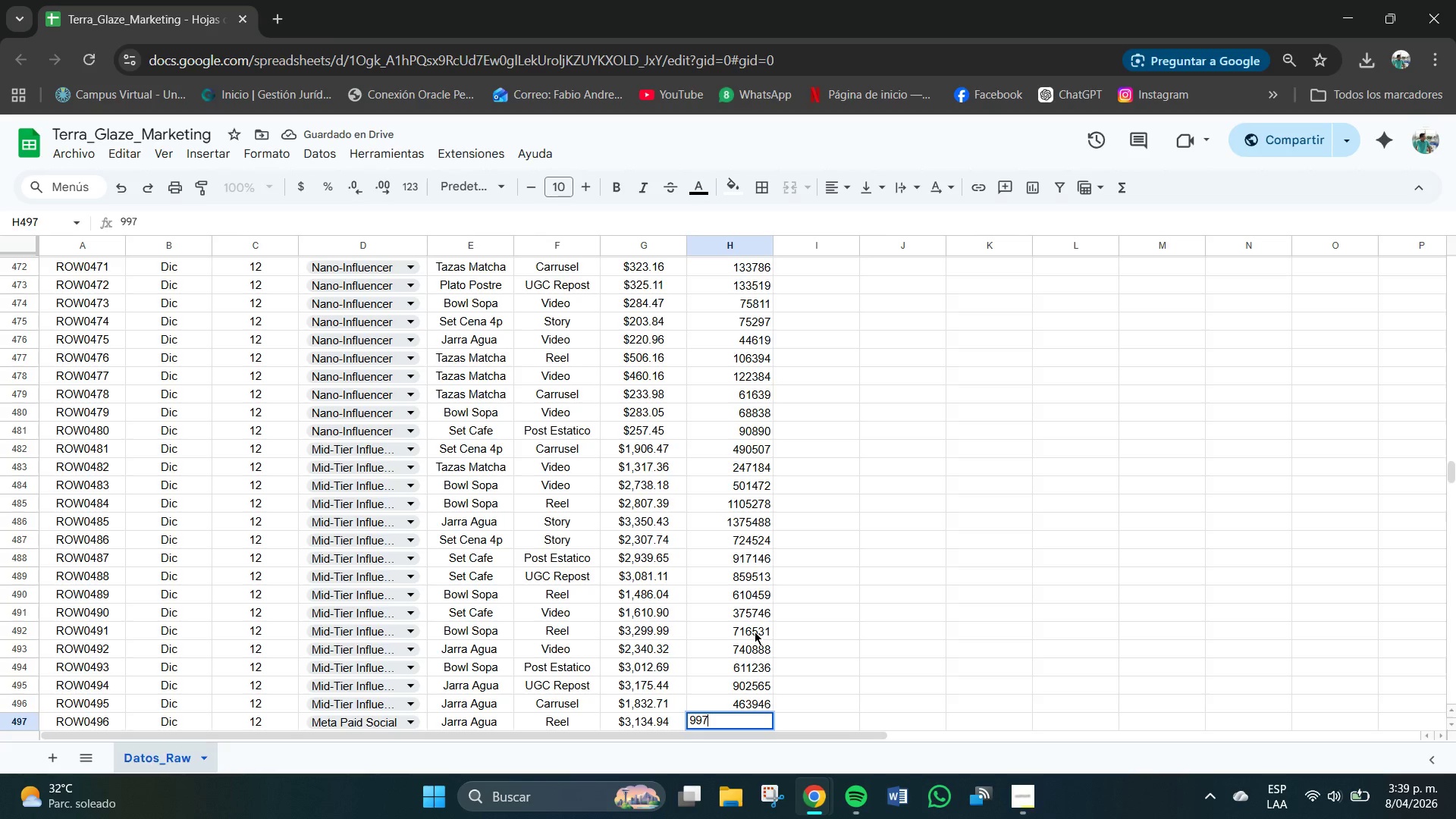 
key(Numpad1)
 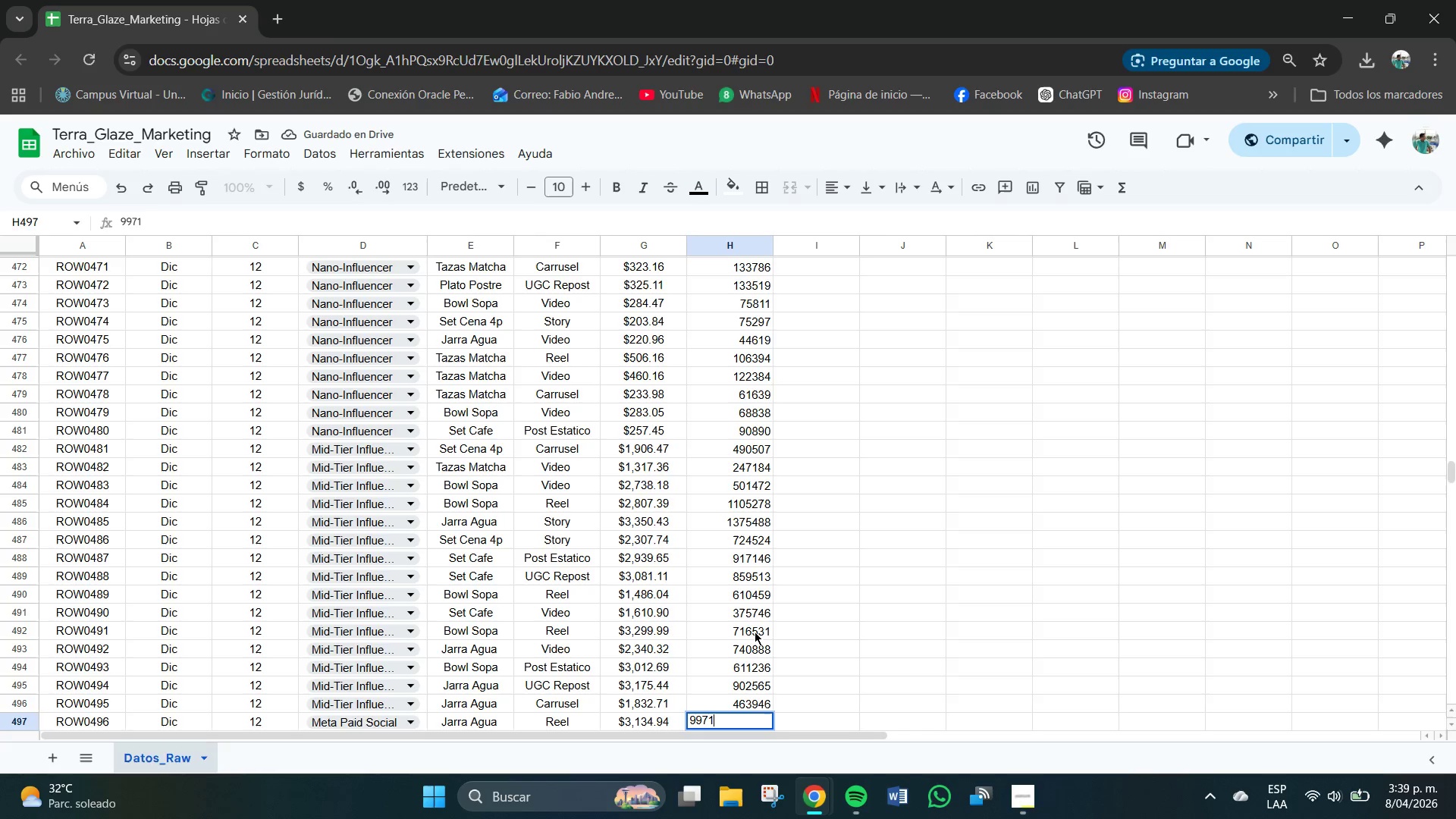 
key(Numpad0)
 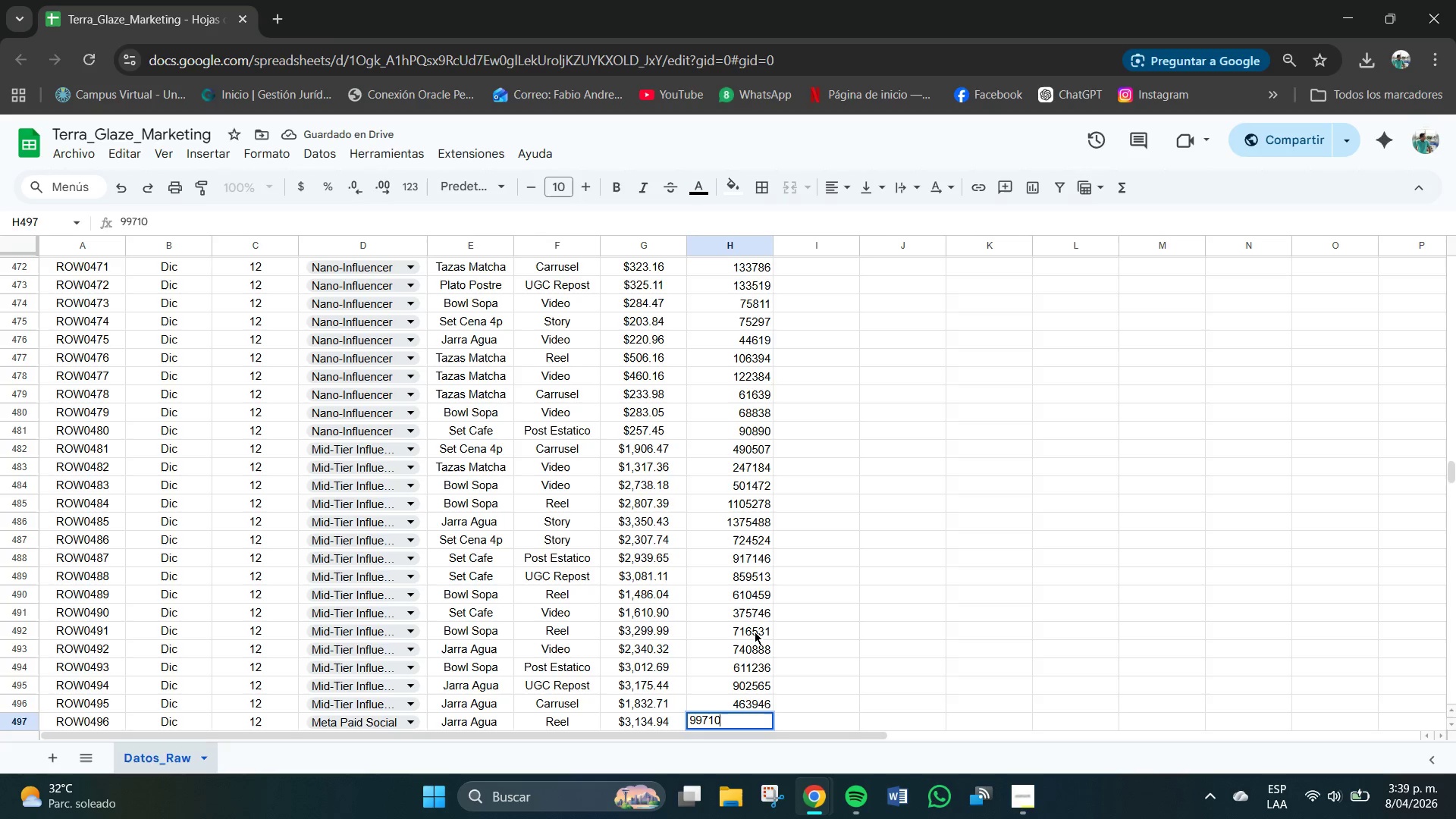 
key(Numpad2)
 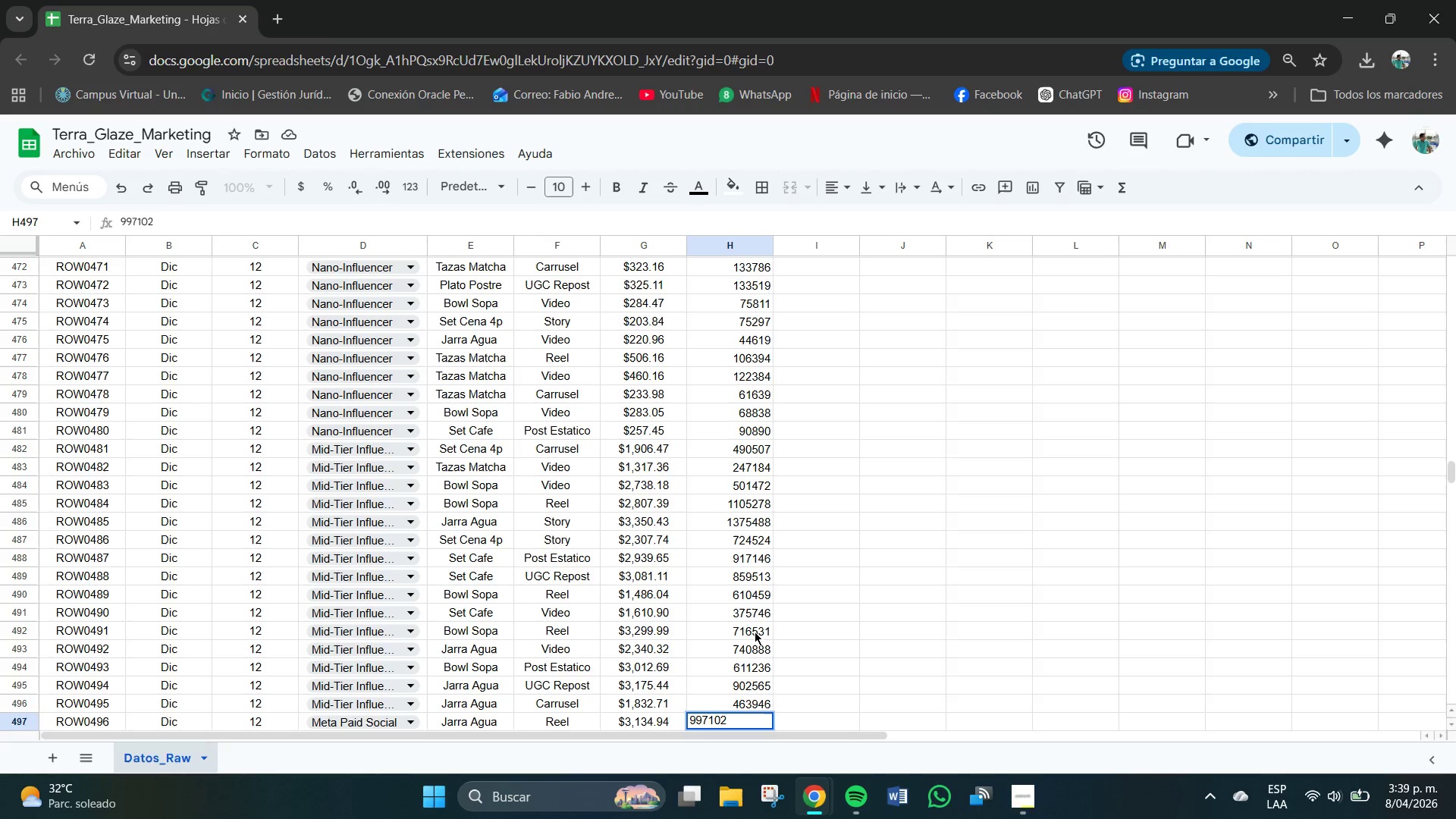 
key(NumpadEnter)
 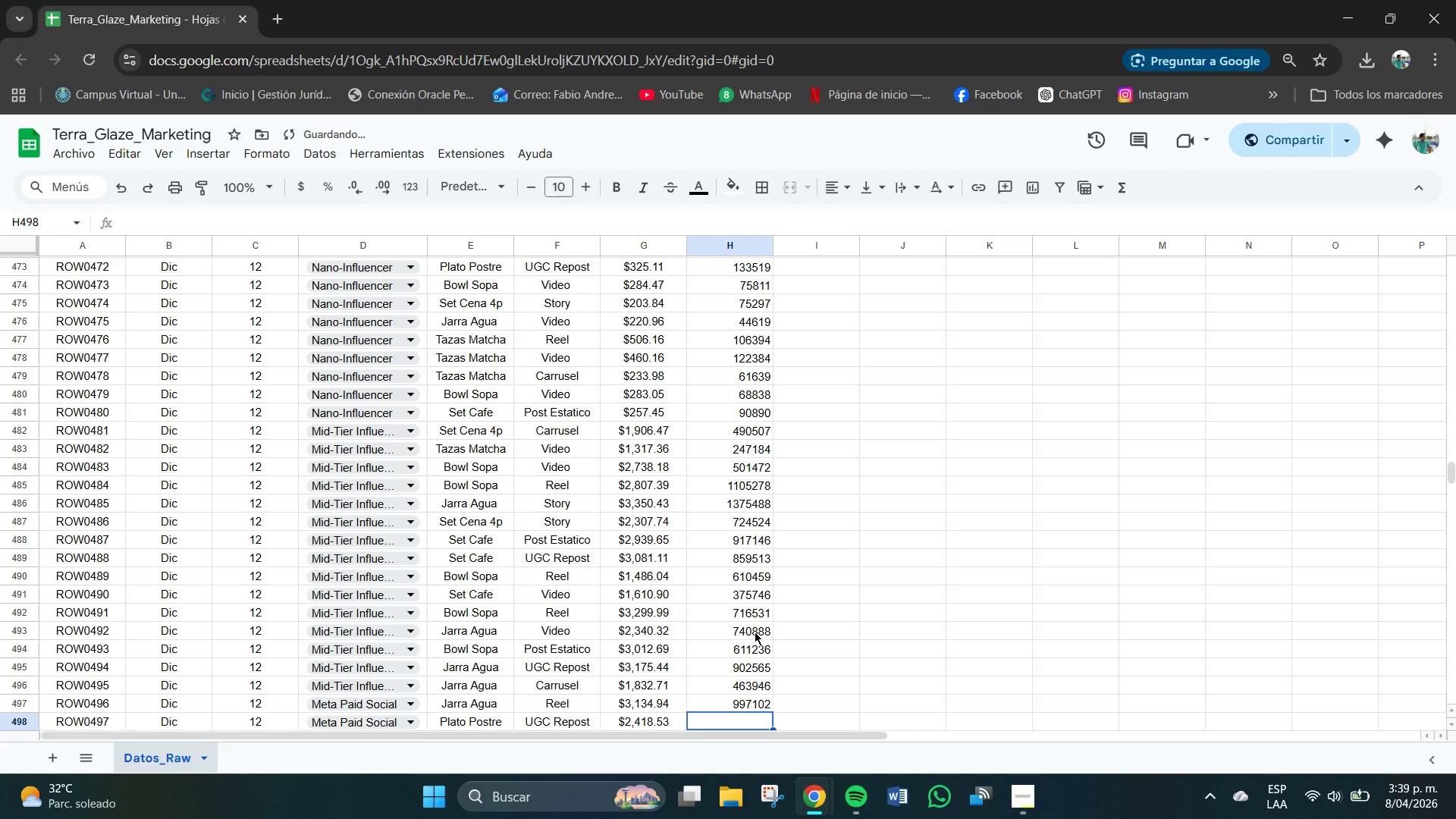 
key(Numpad5)
 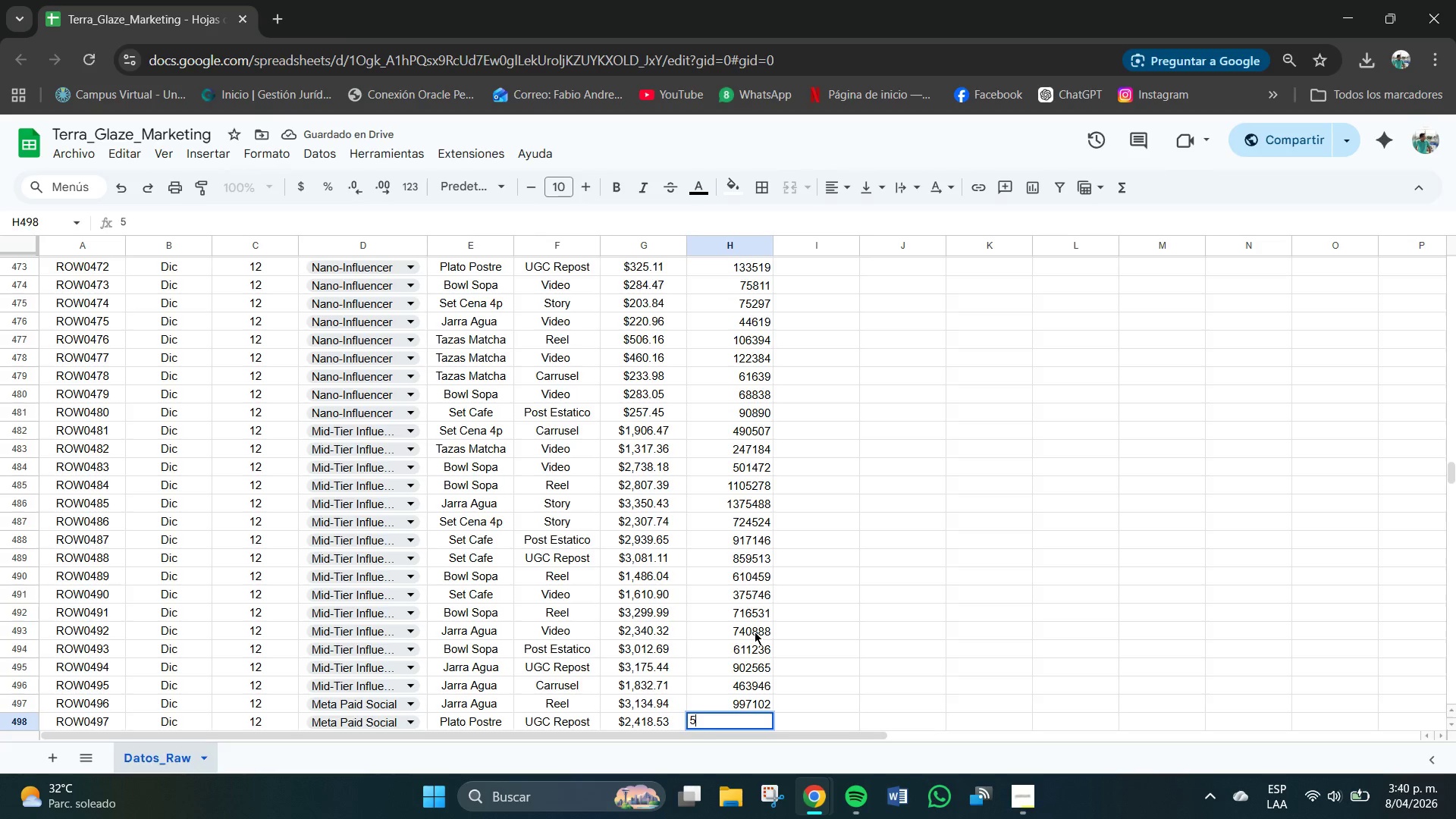 
key(Numpad8)
 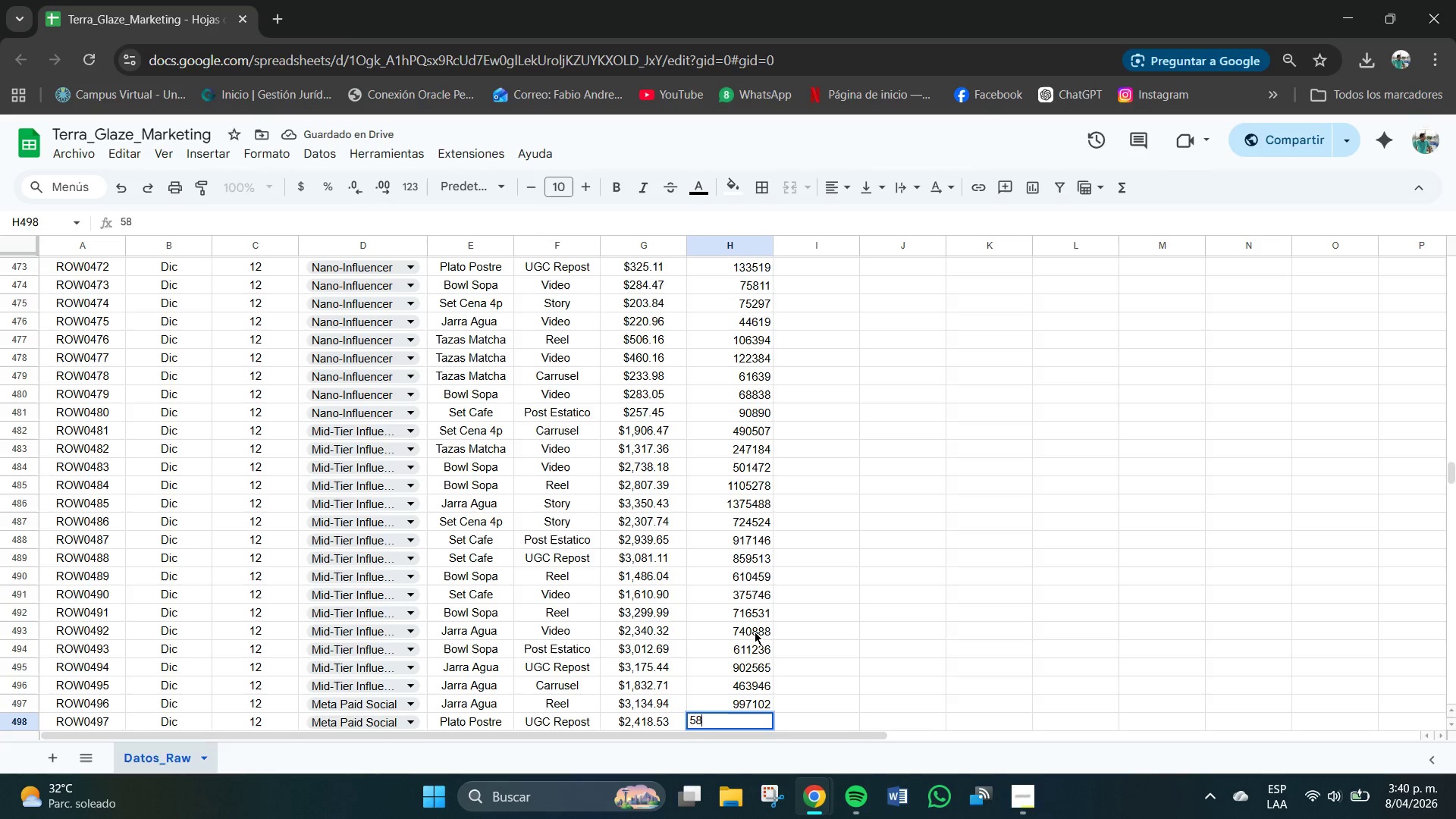 
key(Numpad7)
 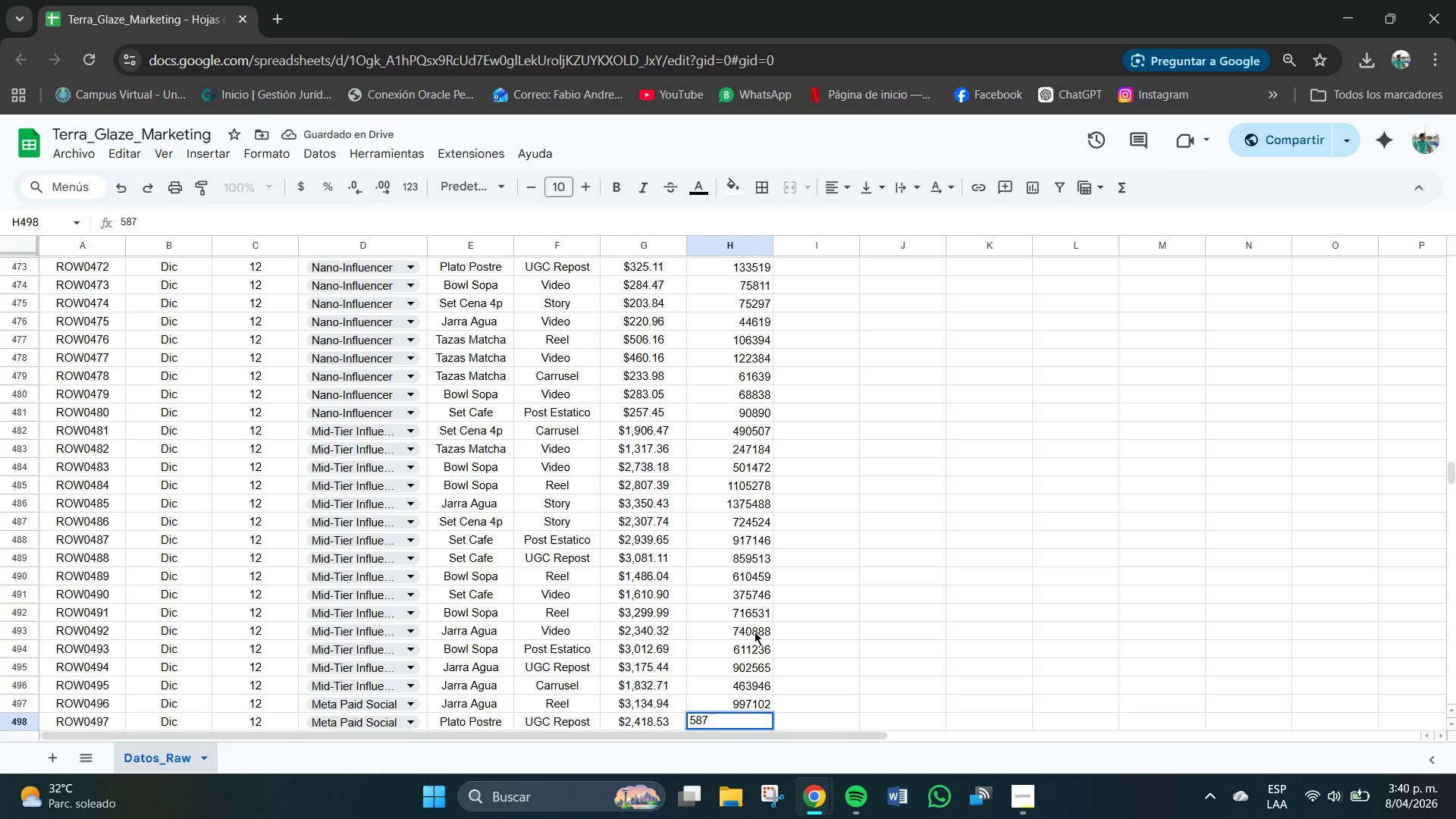 
key(Numpad7)
 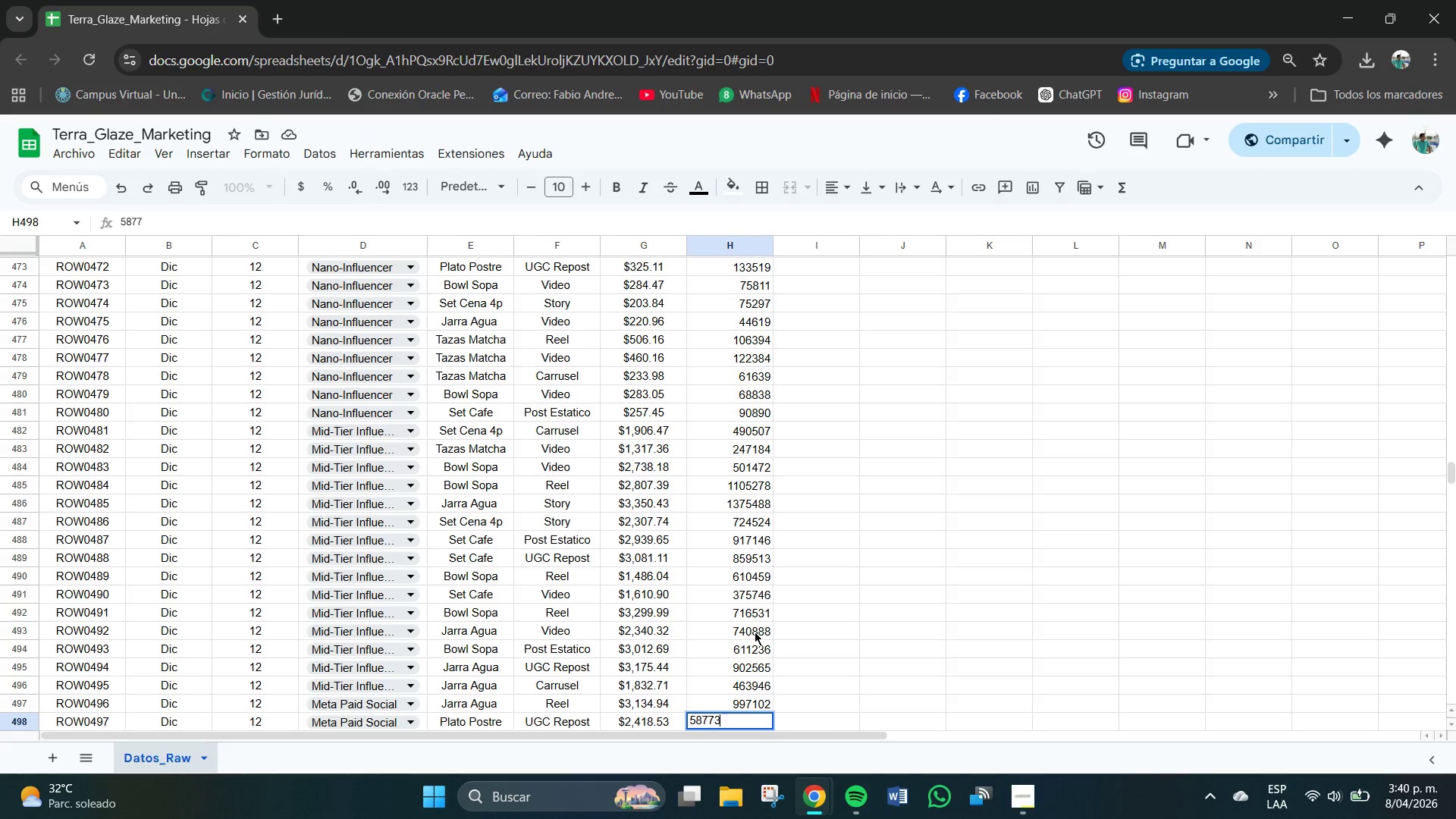 
key(Numpad3)
 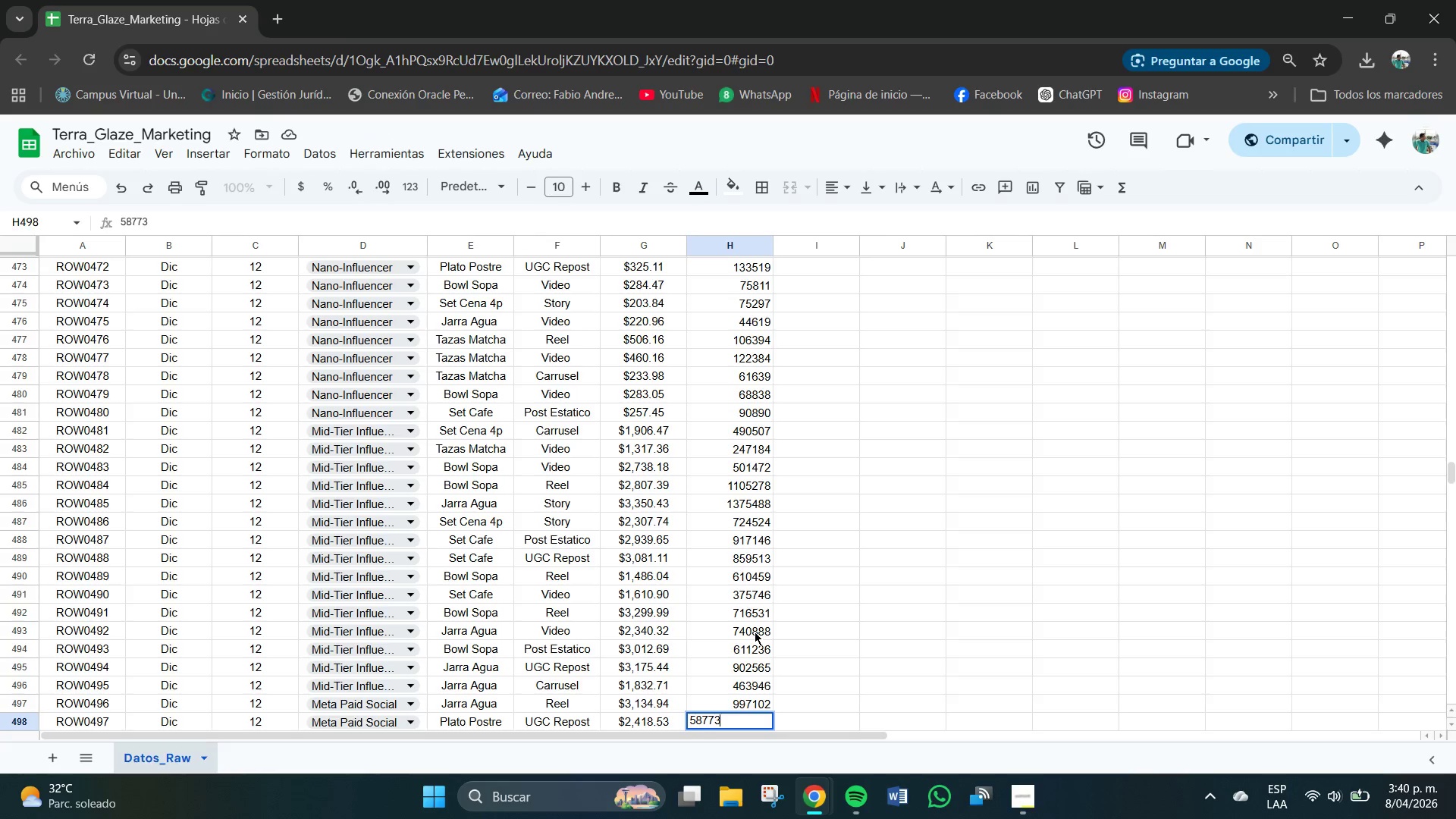 
key(Numpad6)
 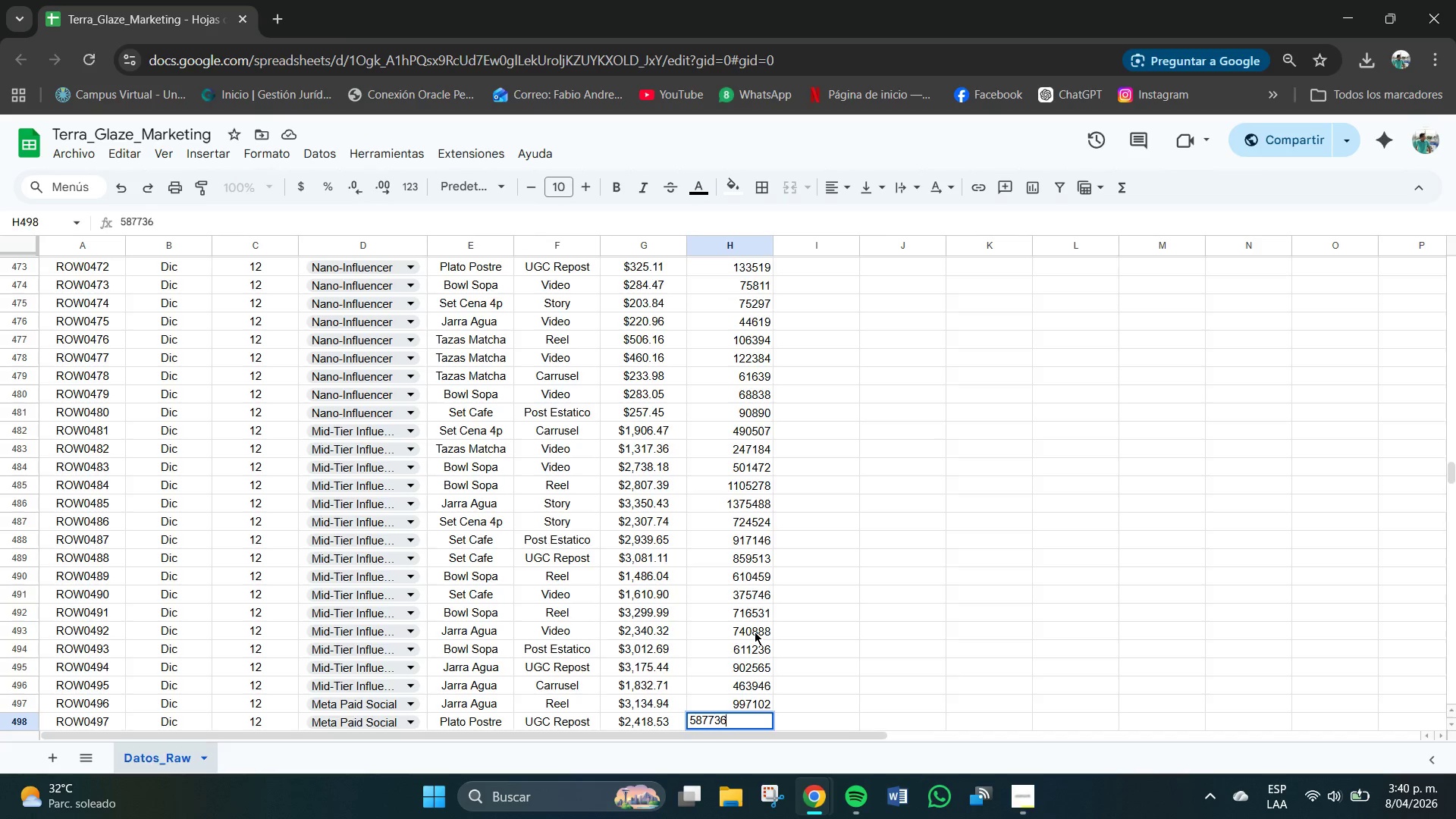 
key(NumpadEnter)
 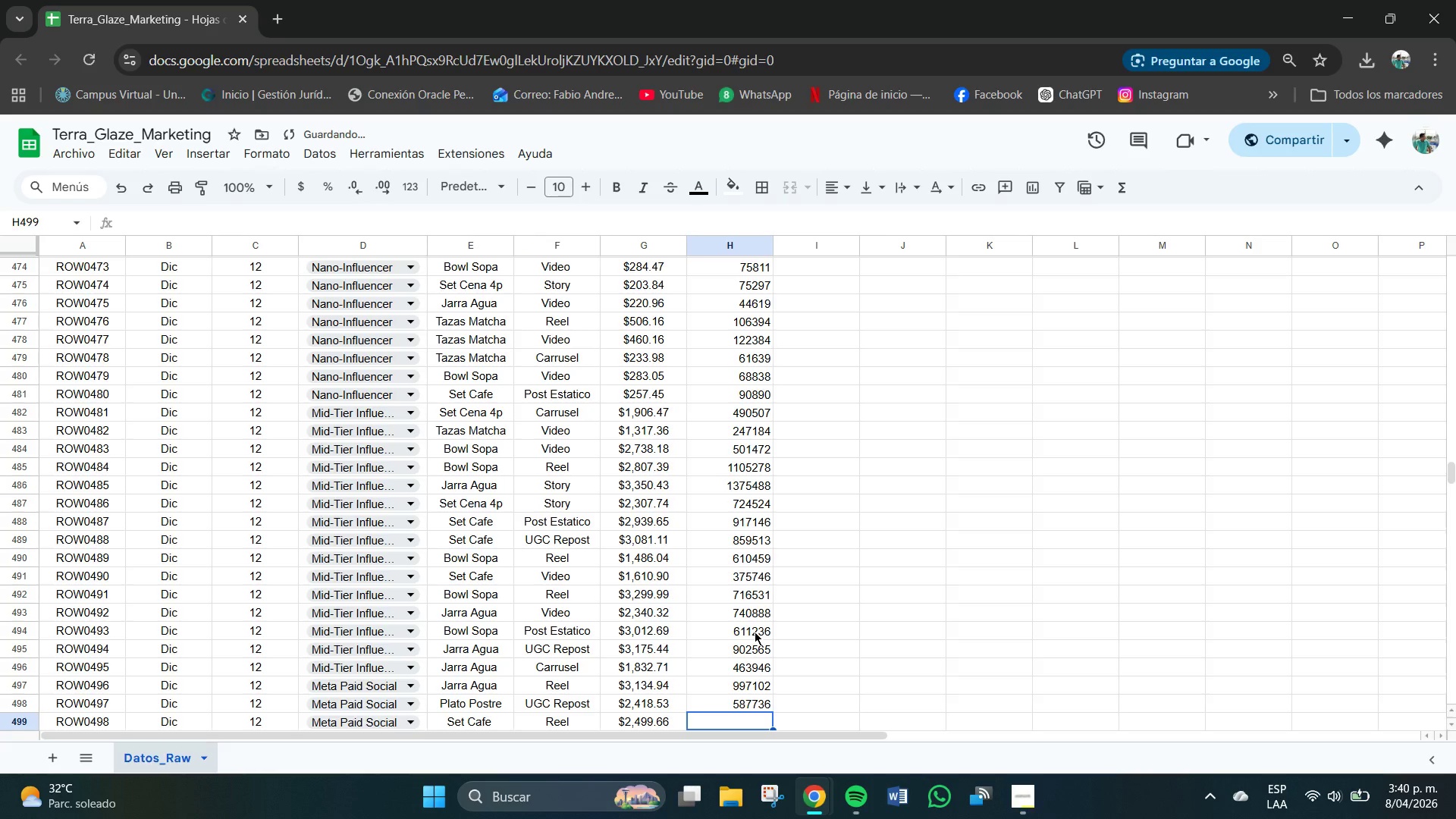 
key(Numpad7)
 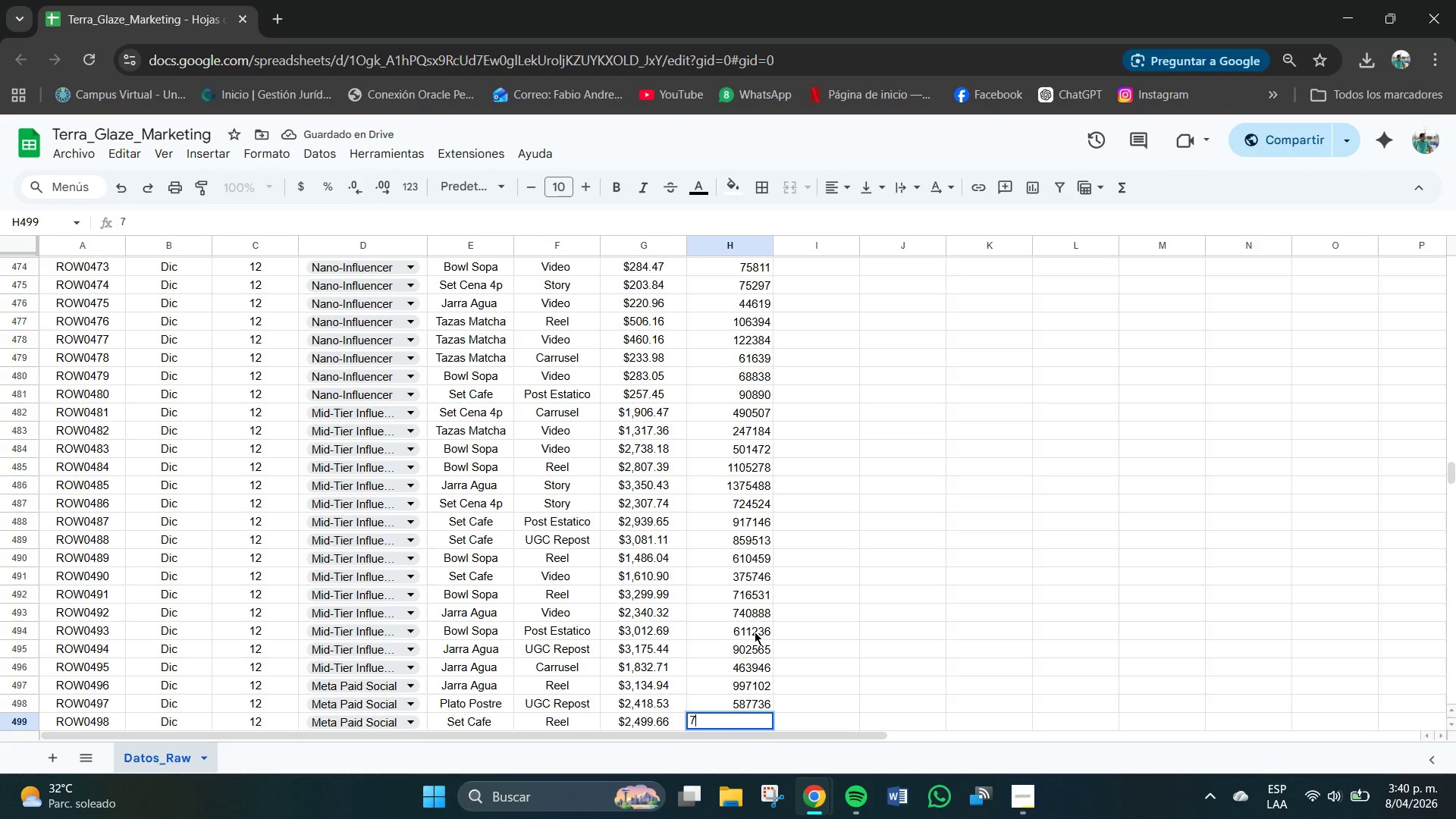 
key(Numpad8)
 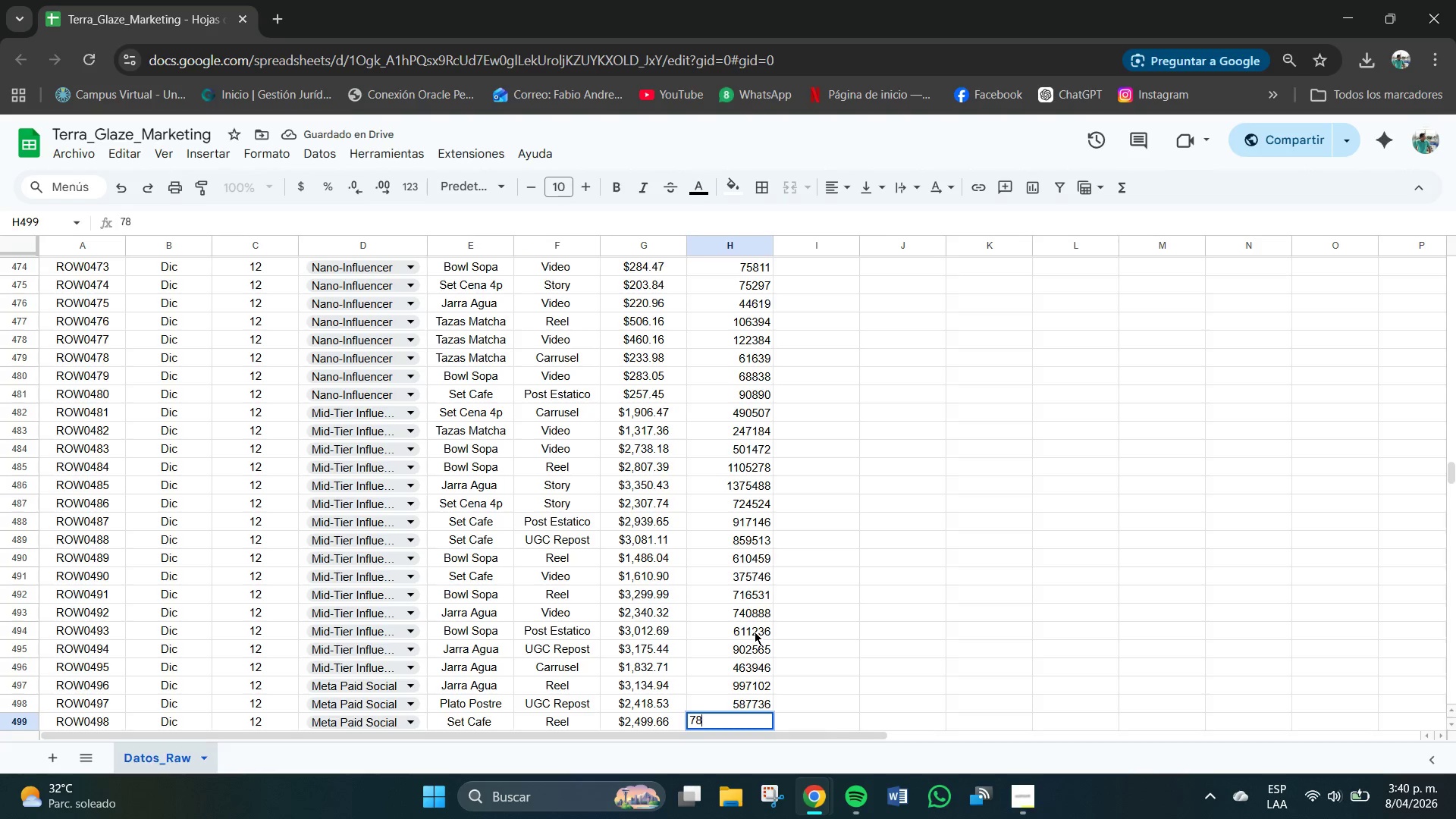 
key(Numpad6)
 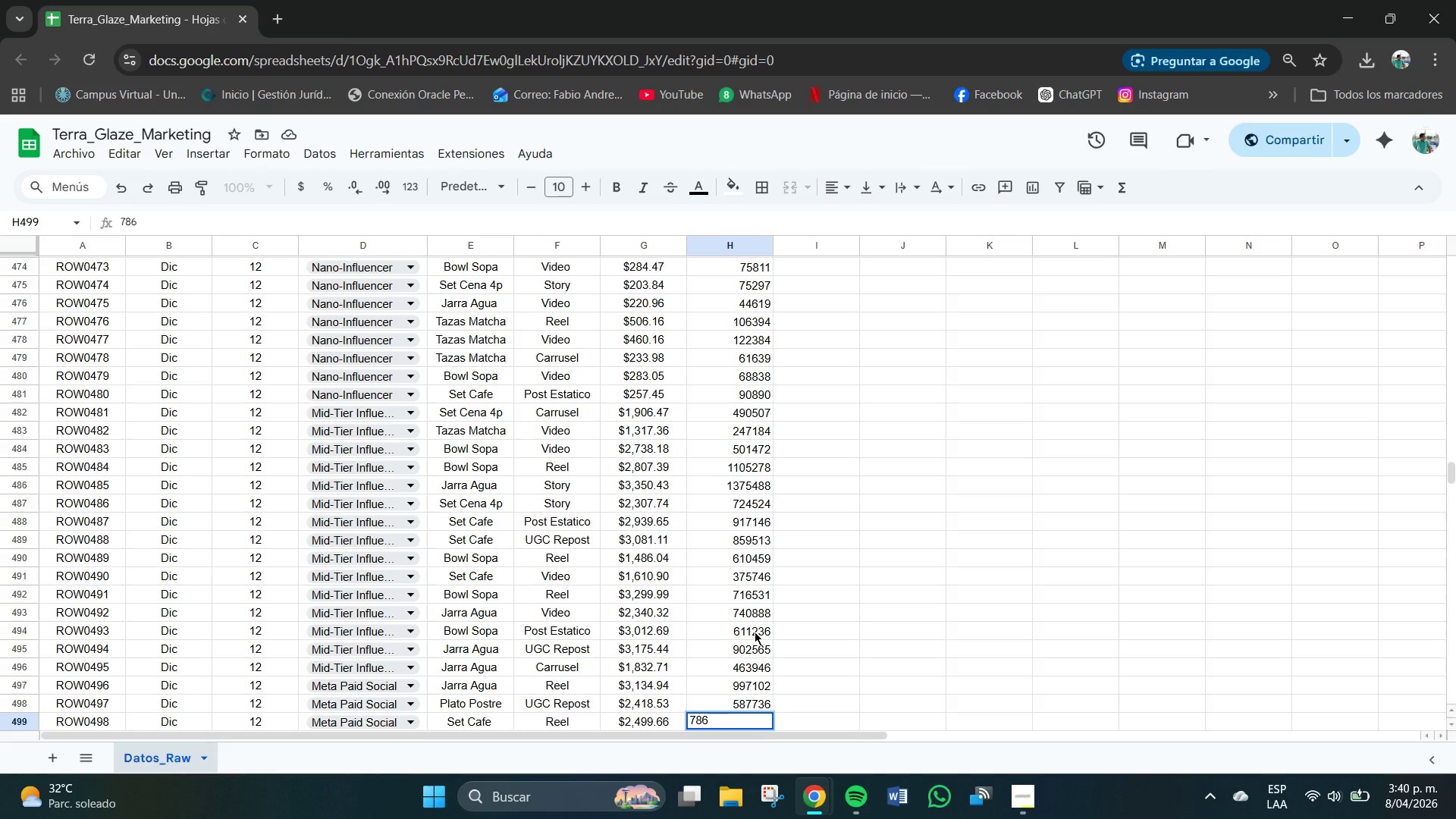 
key(Numpad5)
 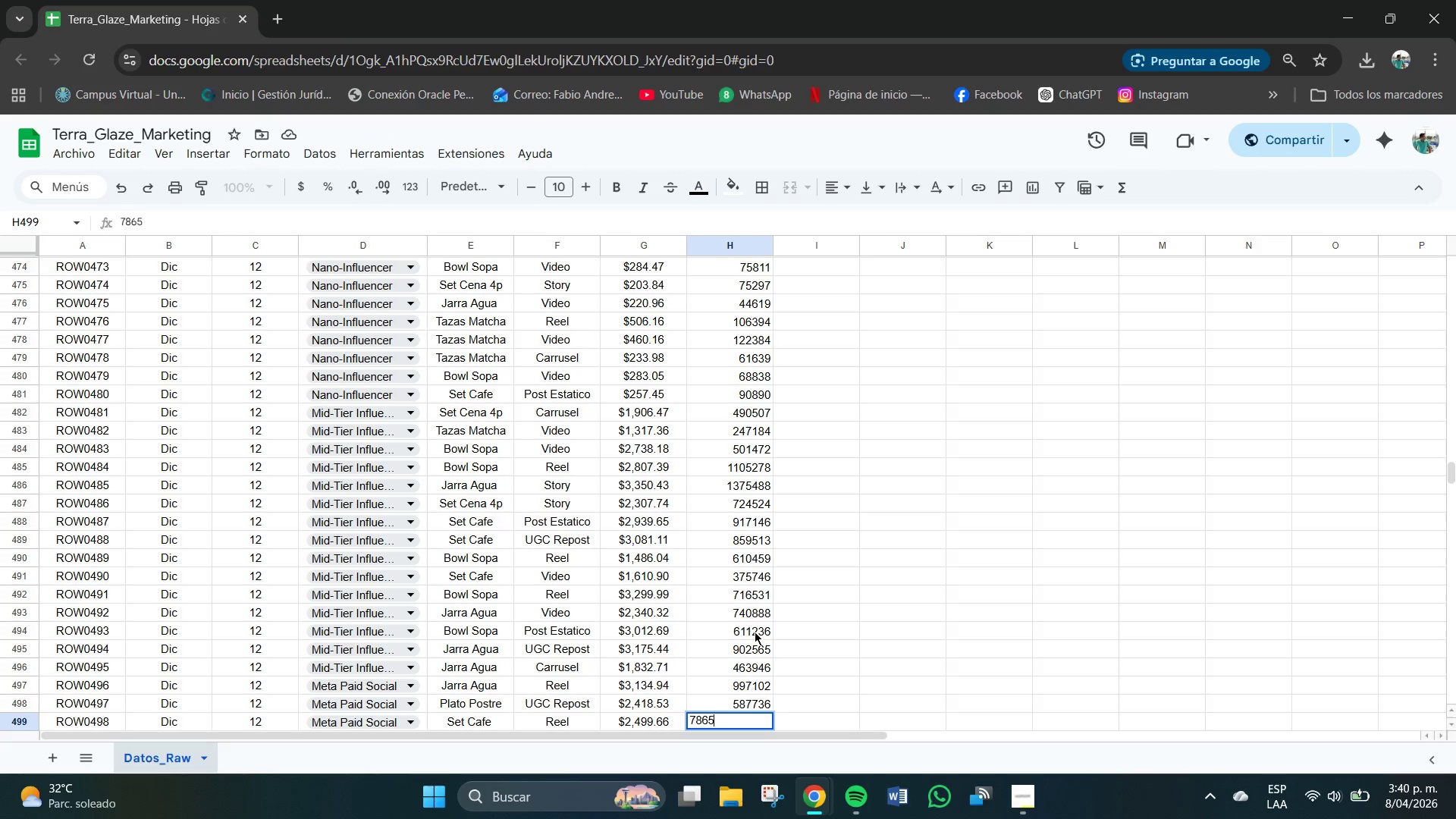 
key(Numpad9)
 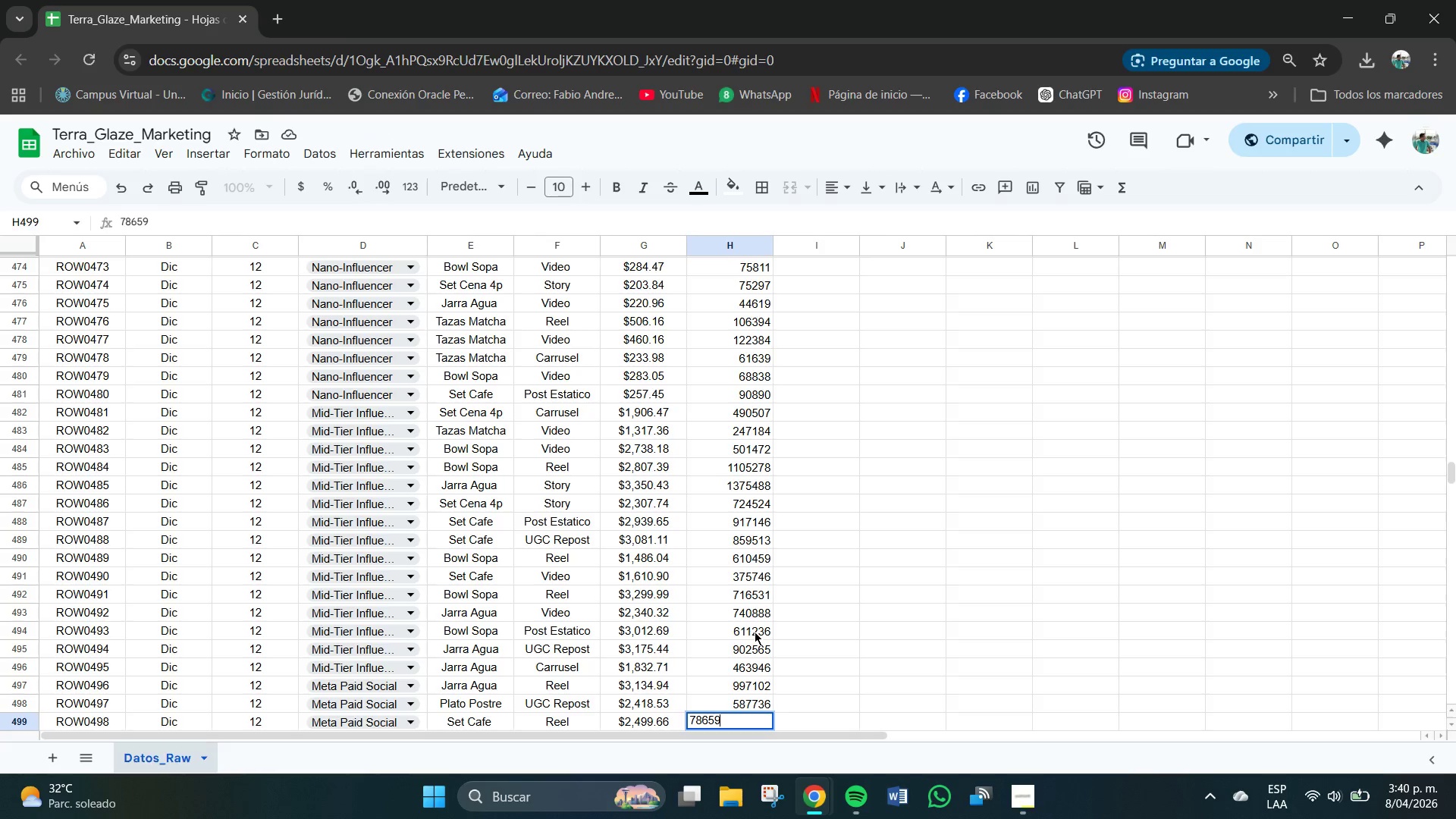 
key(Numpad3)
 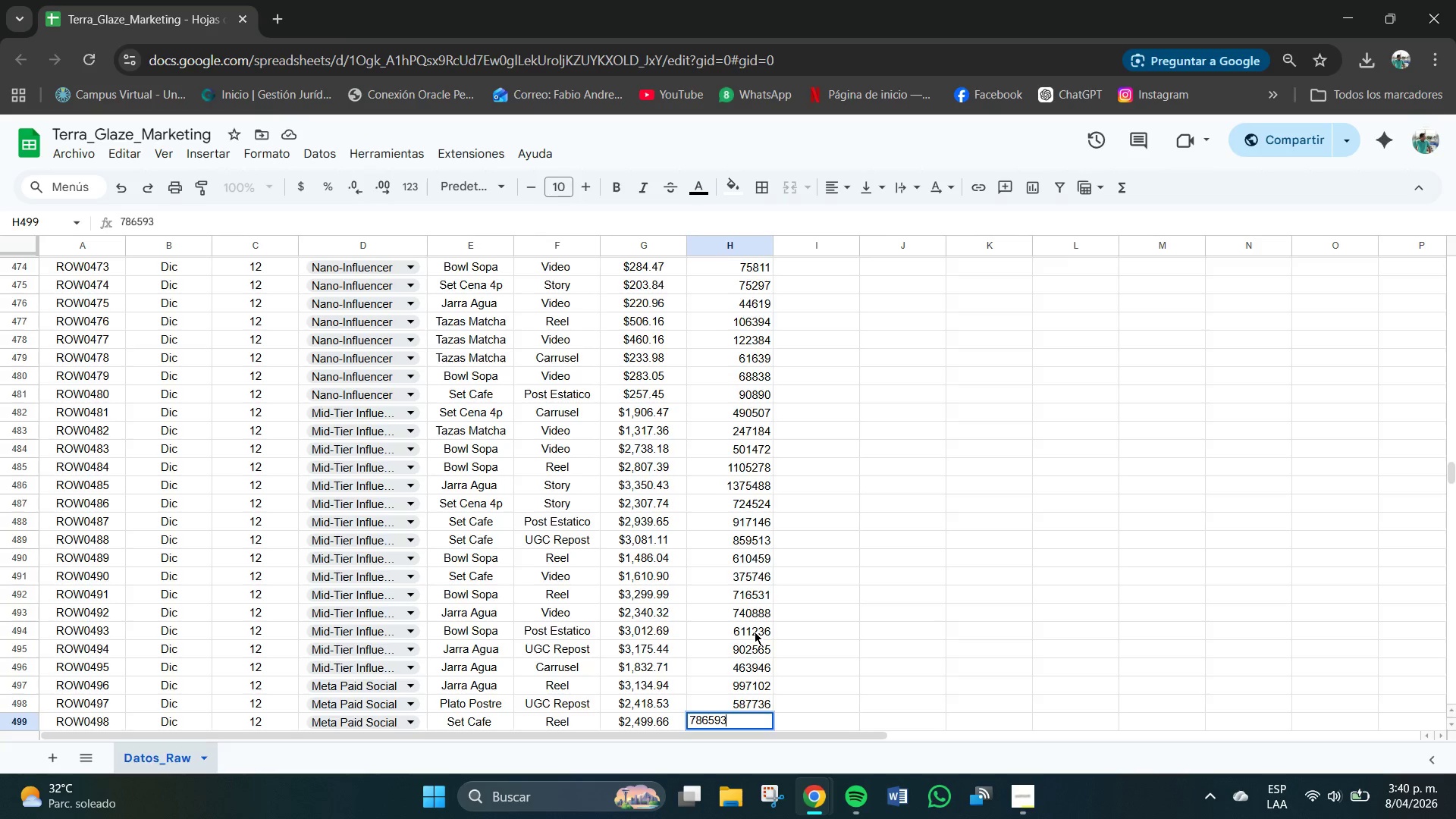 
key(NumpadEnter)
 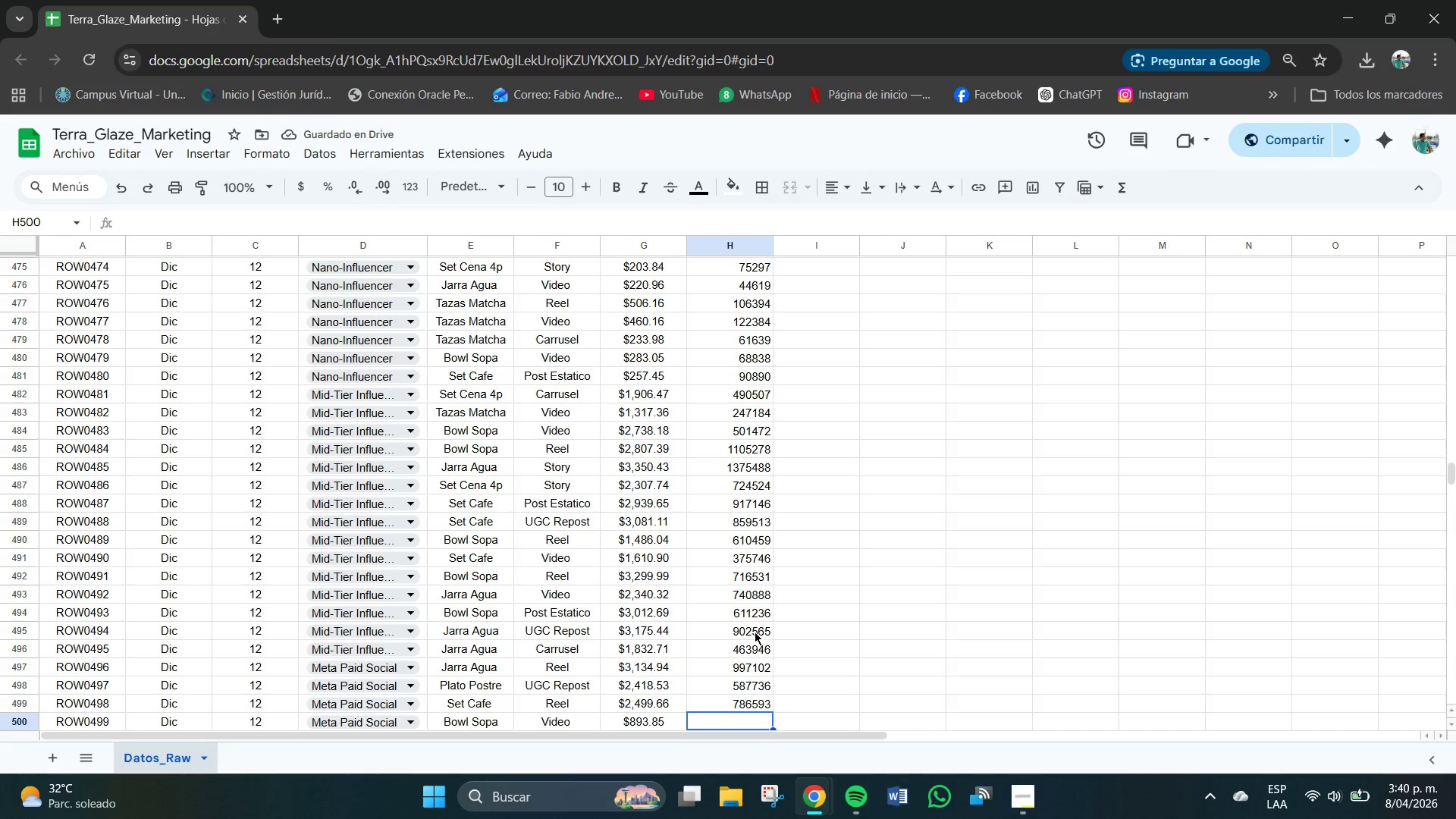 
key(Numpad2)
 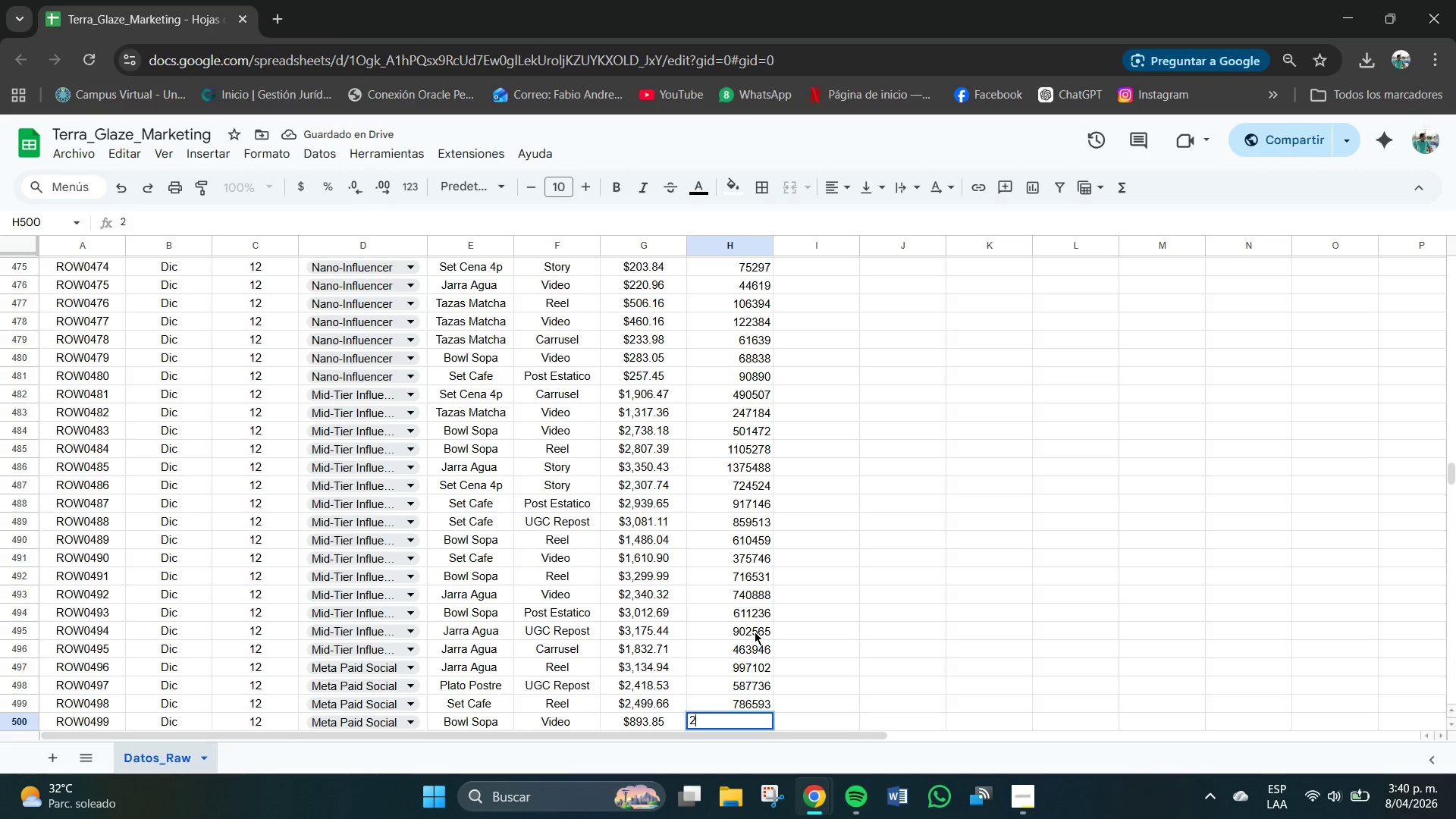 
key(Numpad4)
 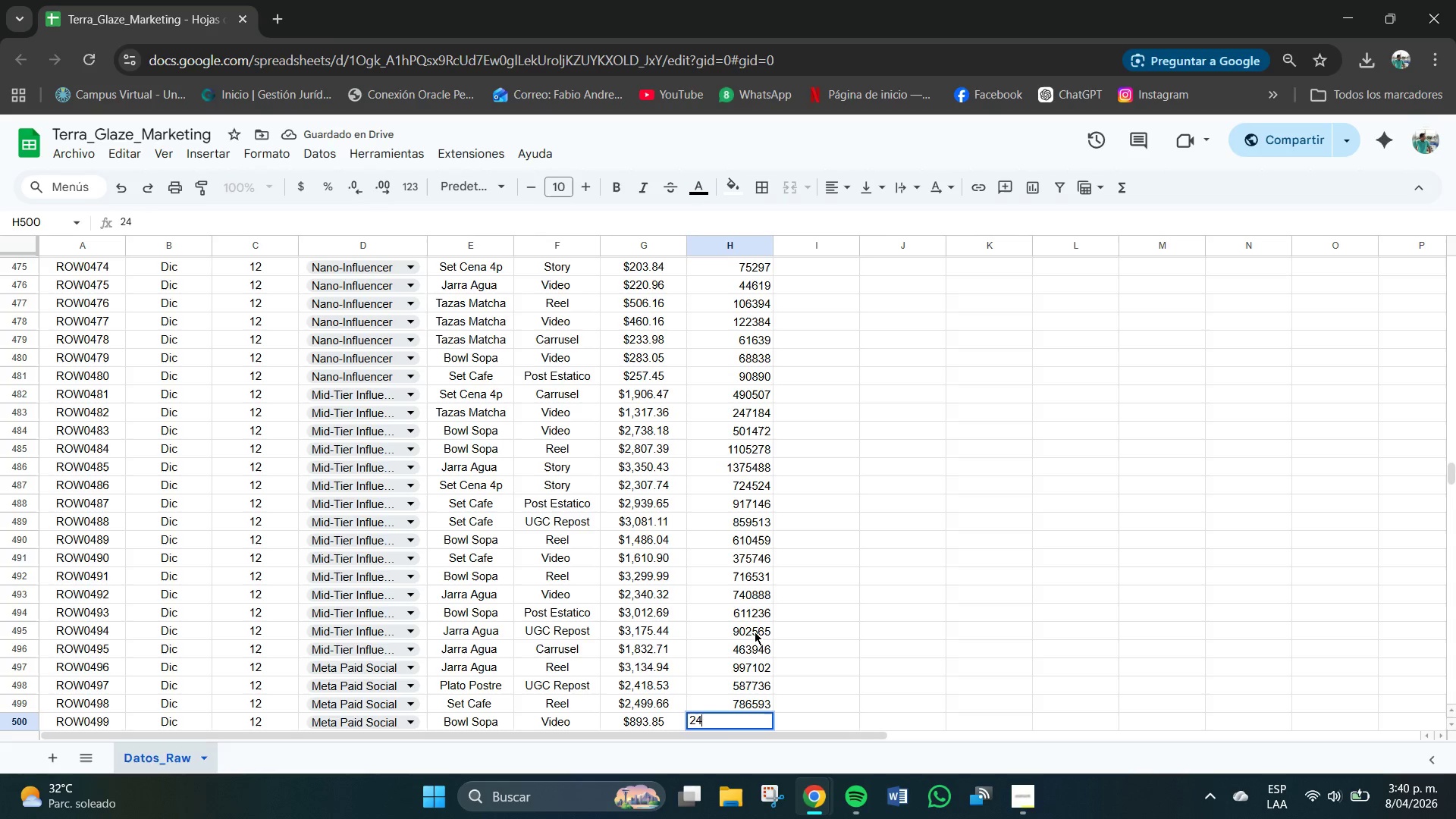 
key(Numpad9)
 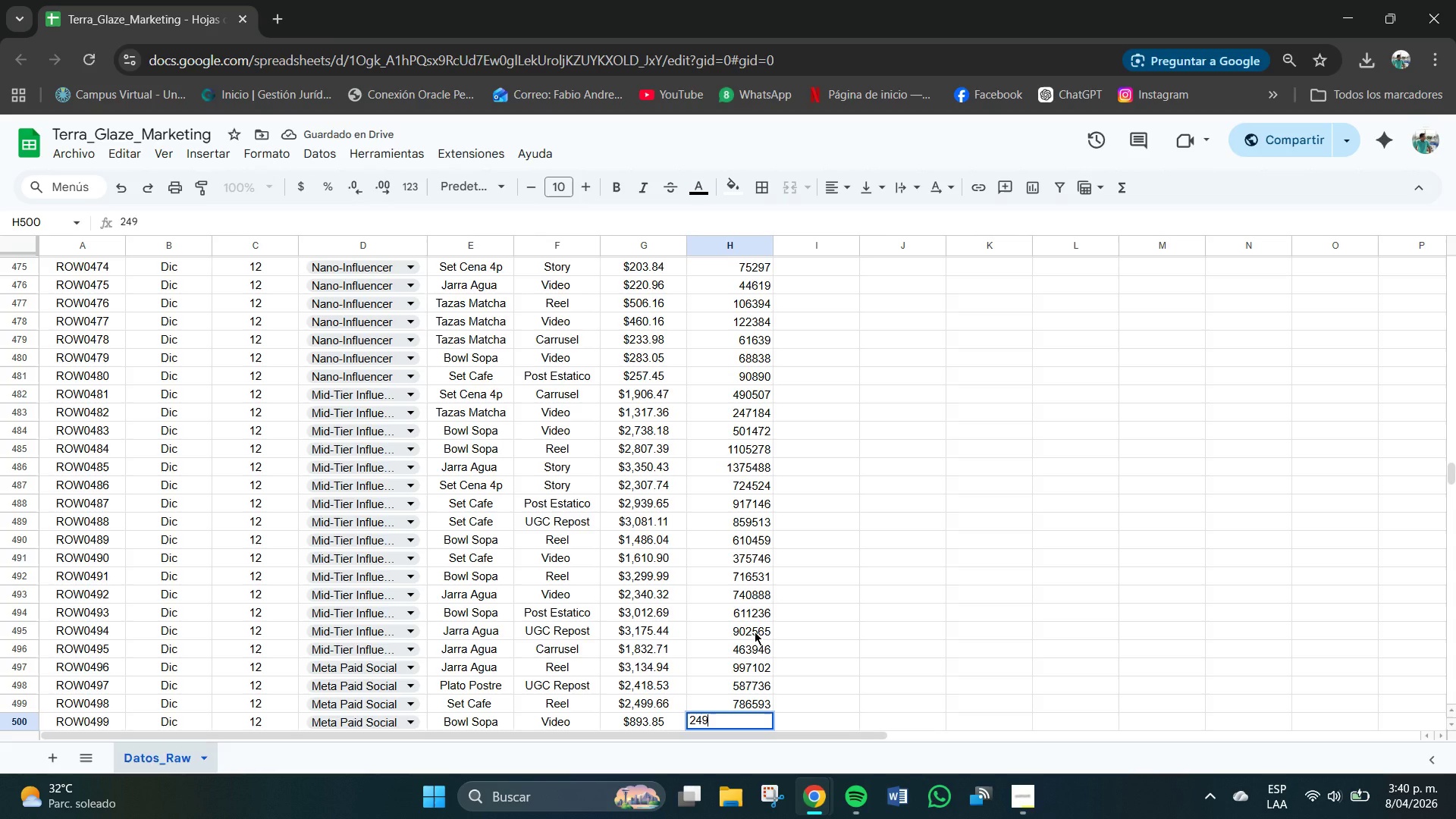 
key(Numpad6)
 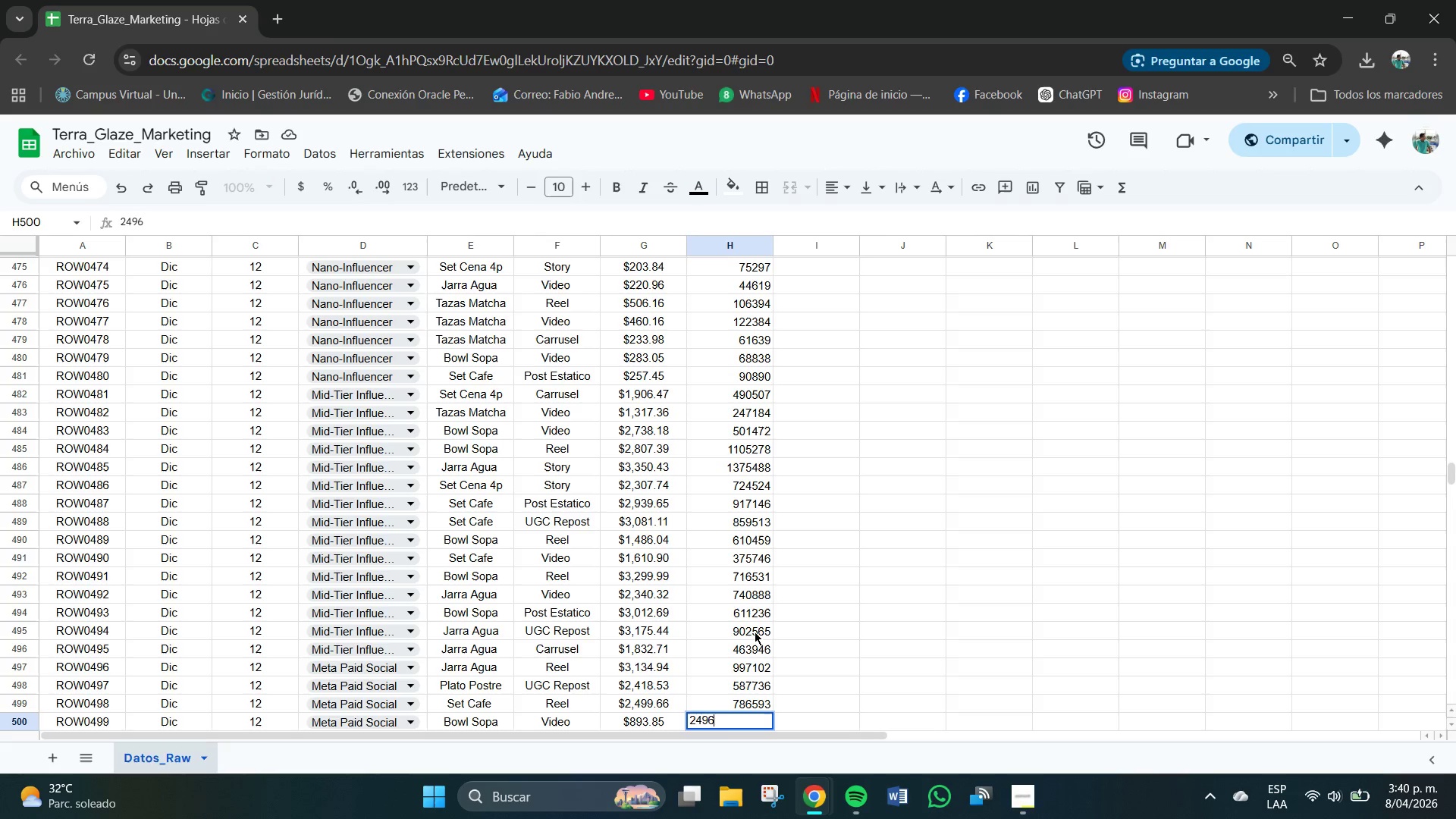 
key(Numpad1)
 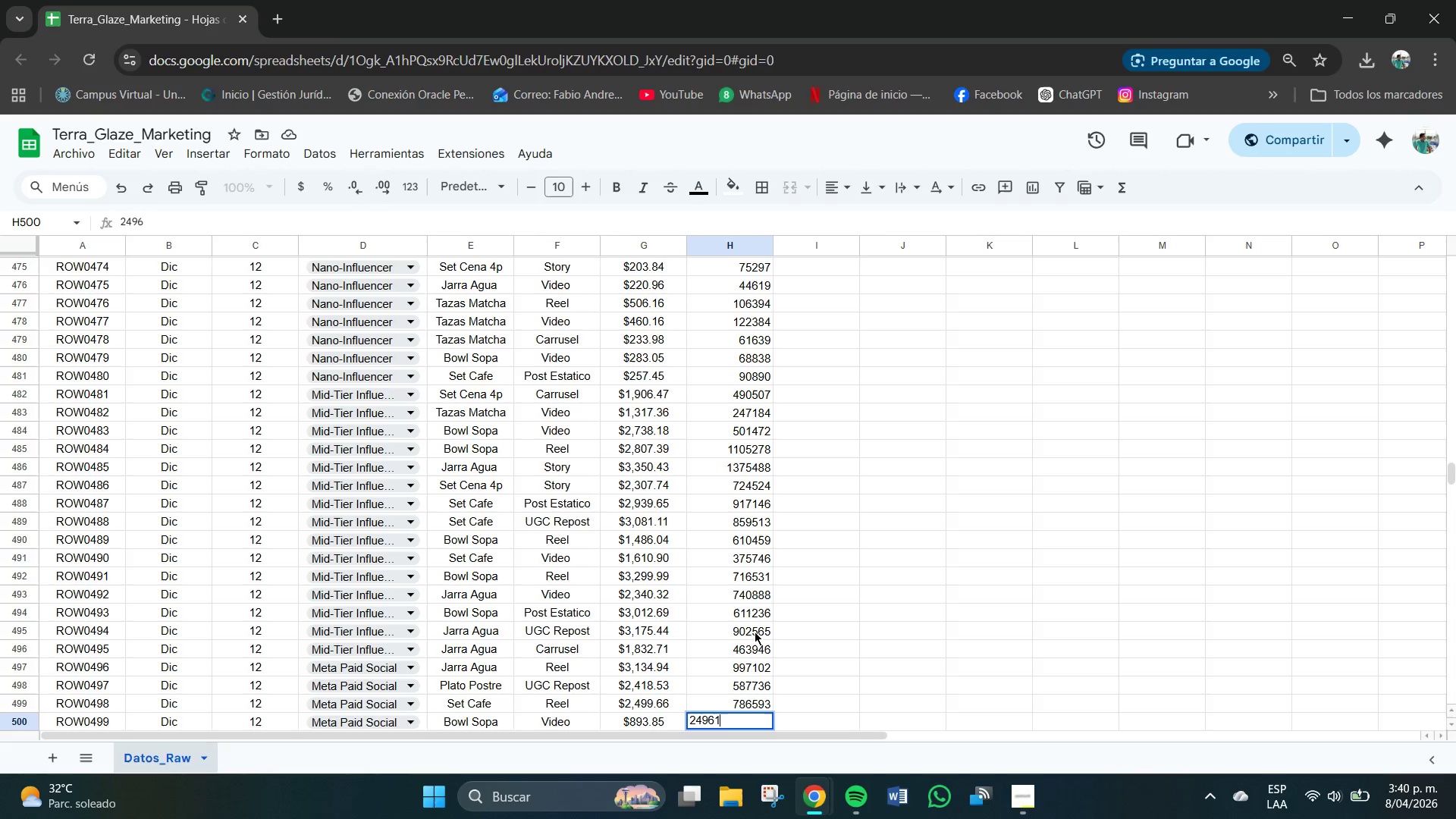 
key(Numpad6)
 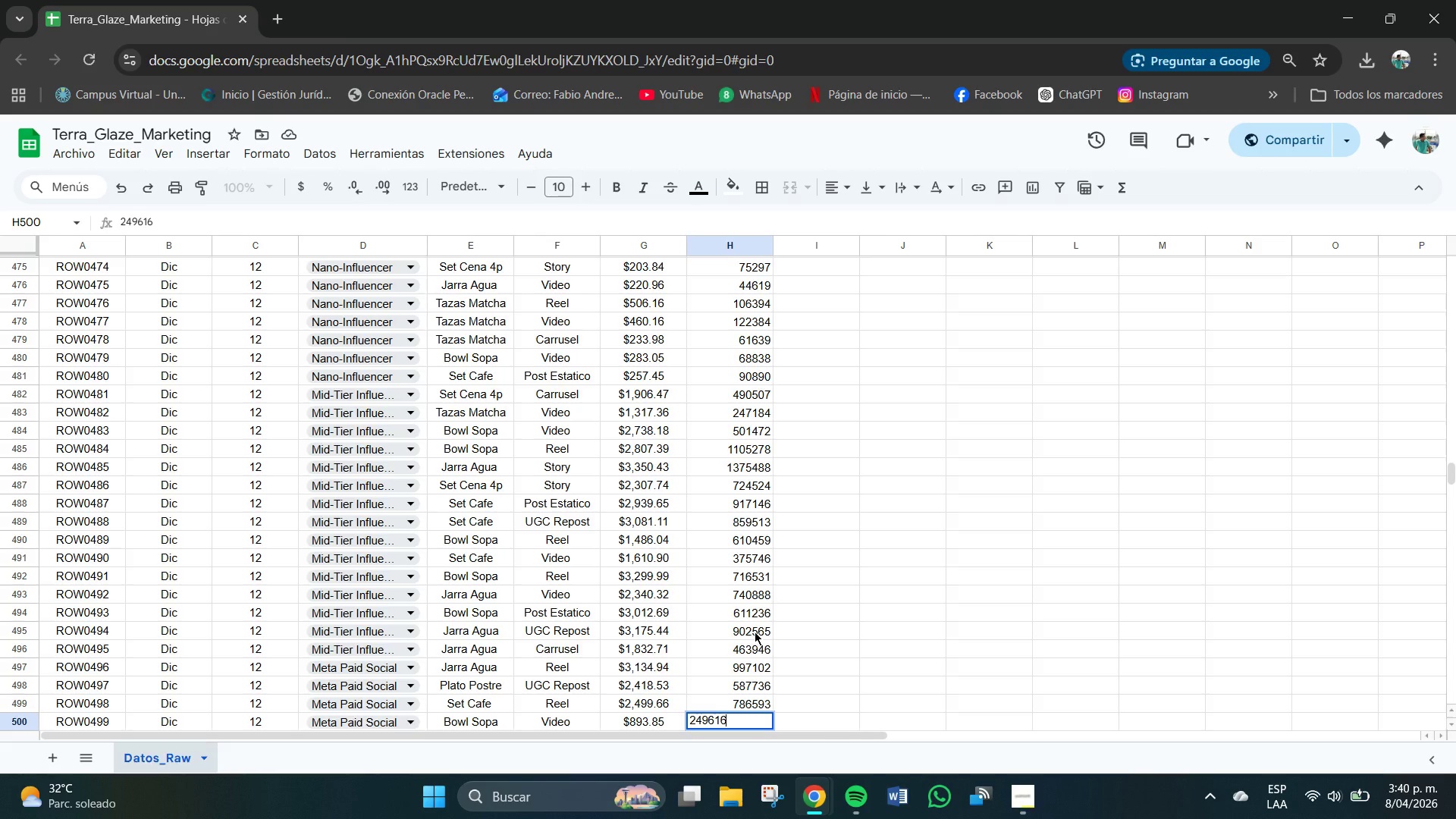 
wait(7.53)
 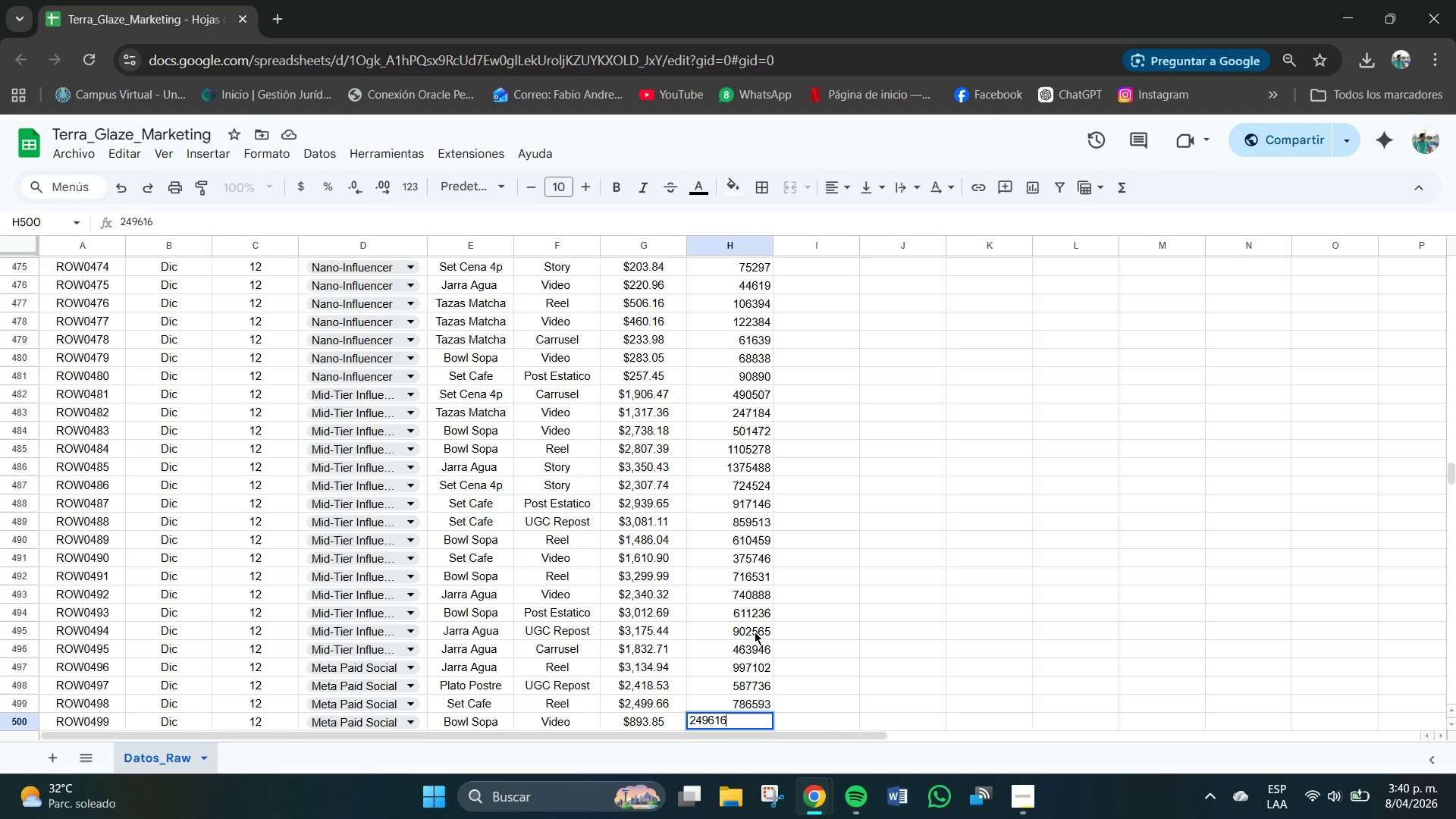 
key(NumpadEnter)
 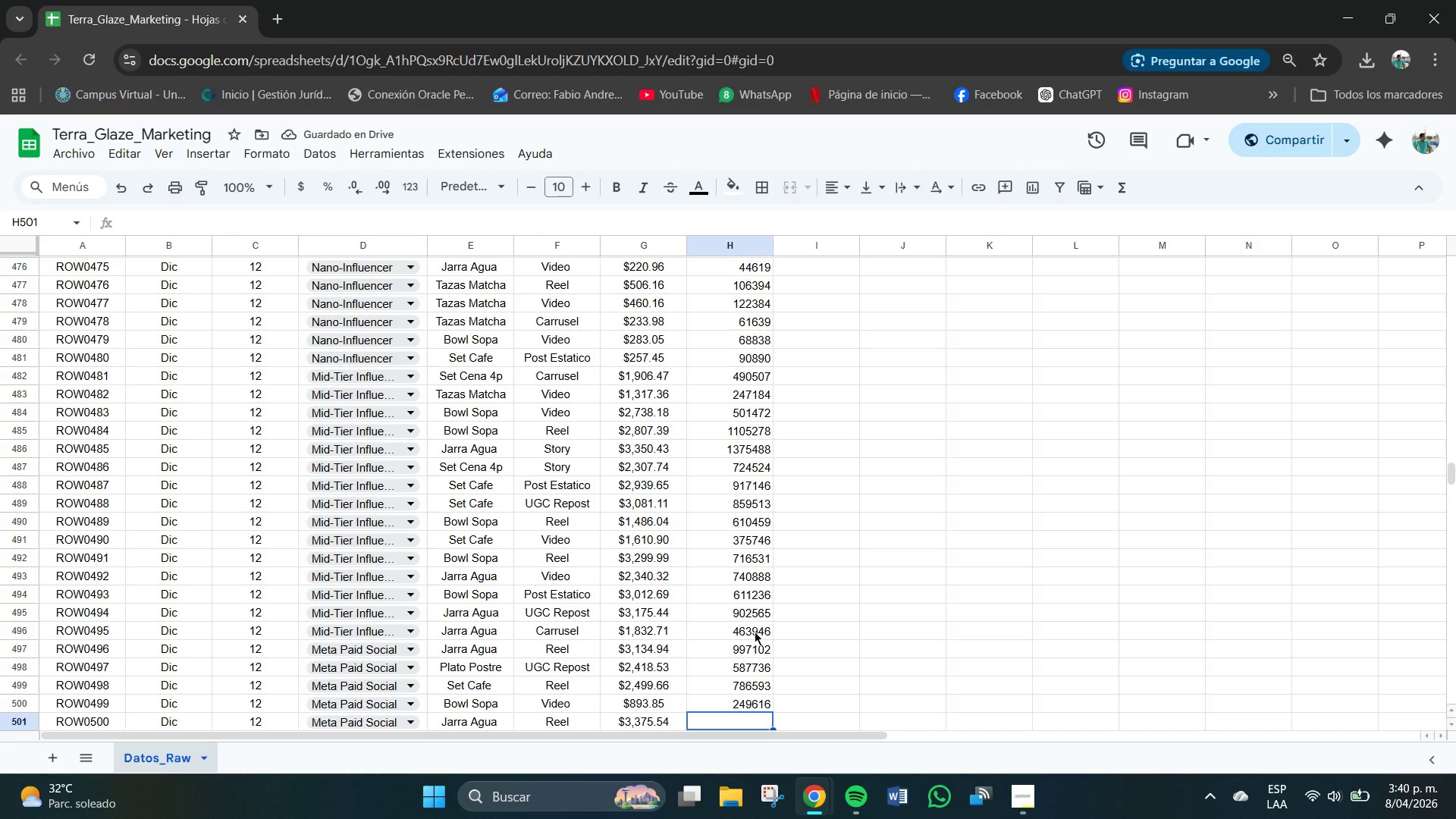 
key(Numpad1)
 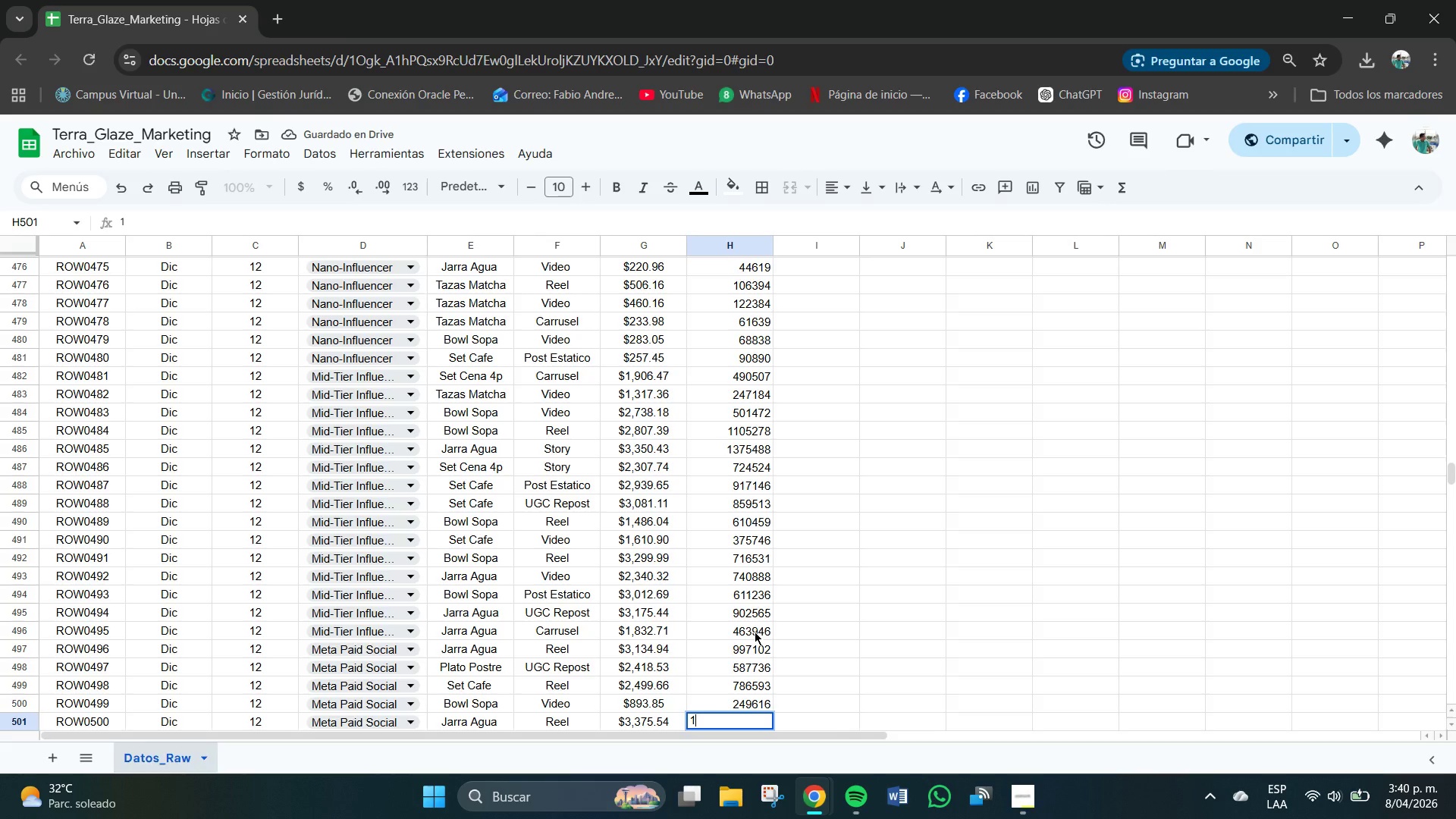 
key(Numpad2)
 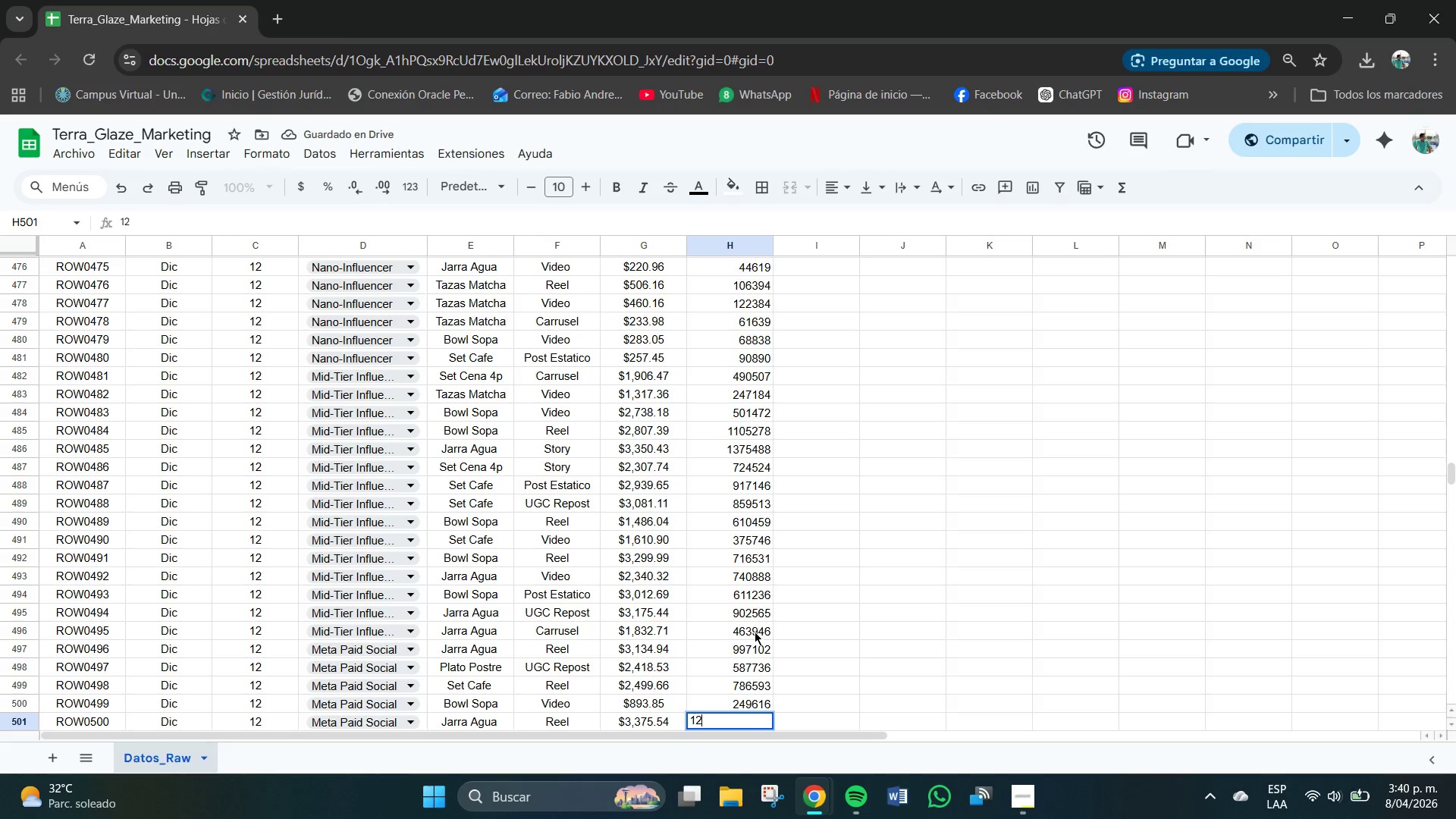 
key(Numpad5)
 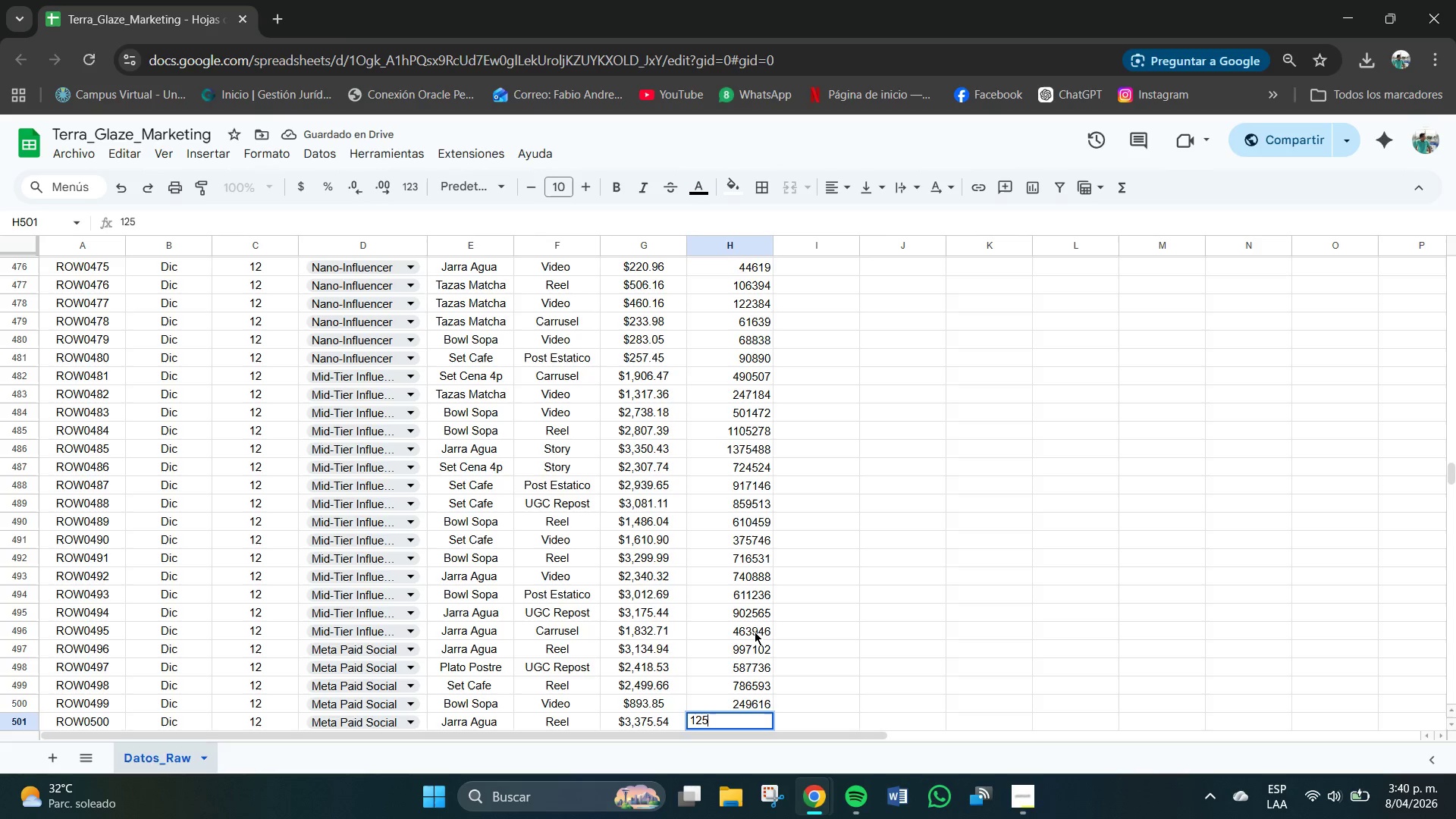 
key(Numpad7)
 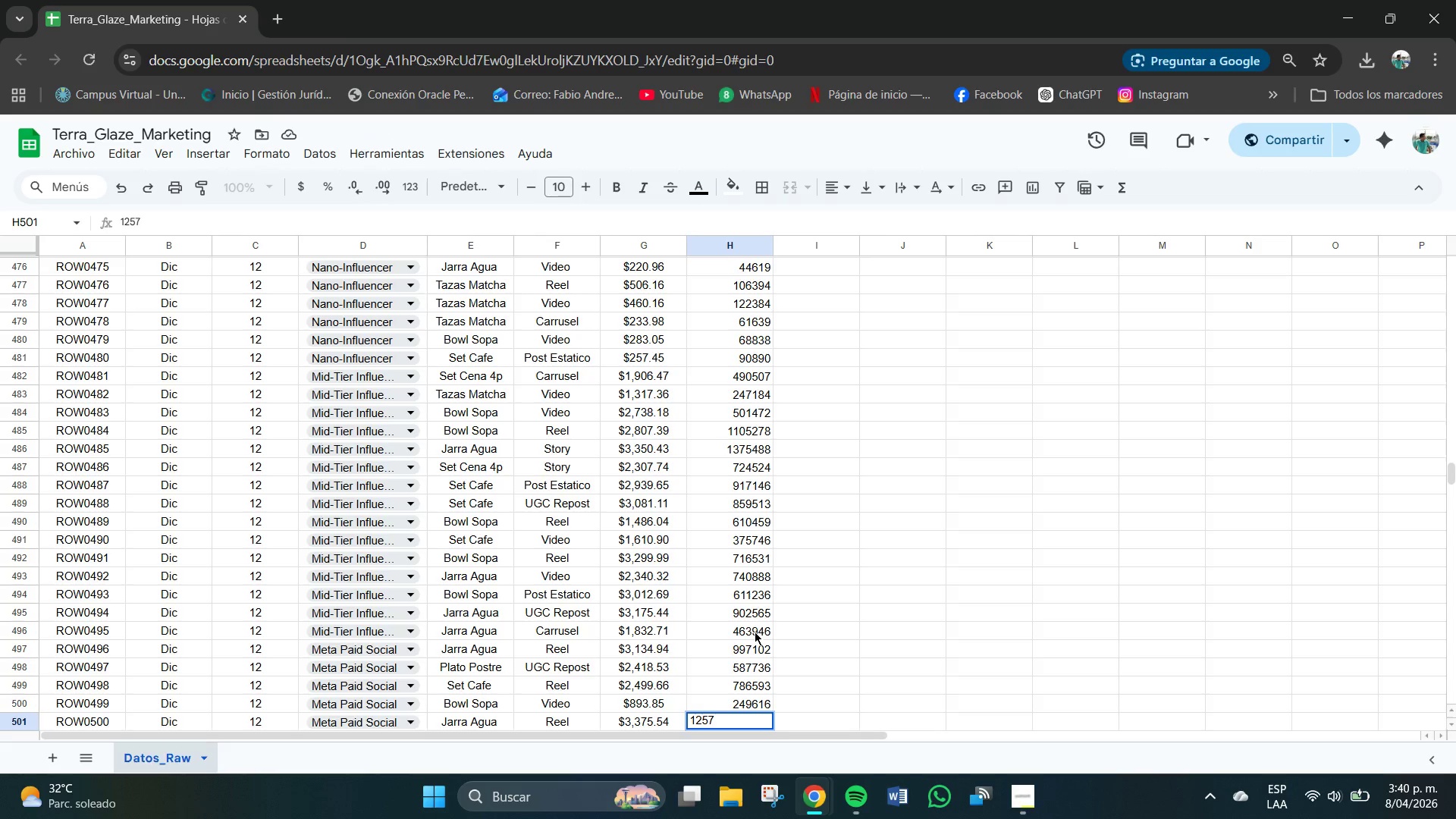 
key(Numpad9)
 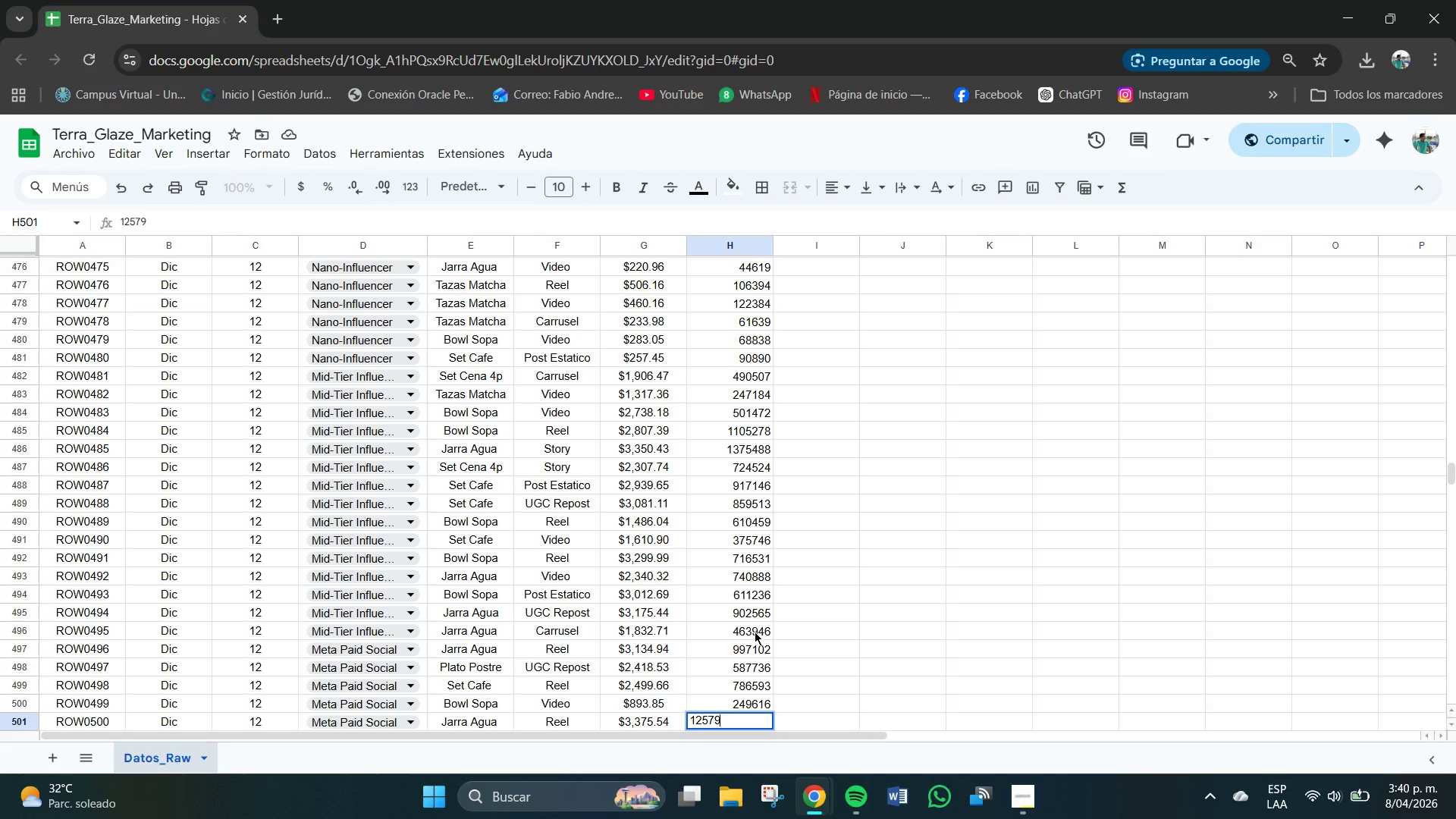 
key(Numpad6)
 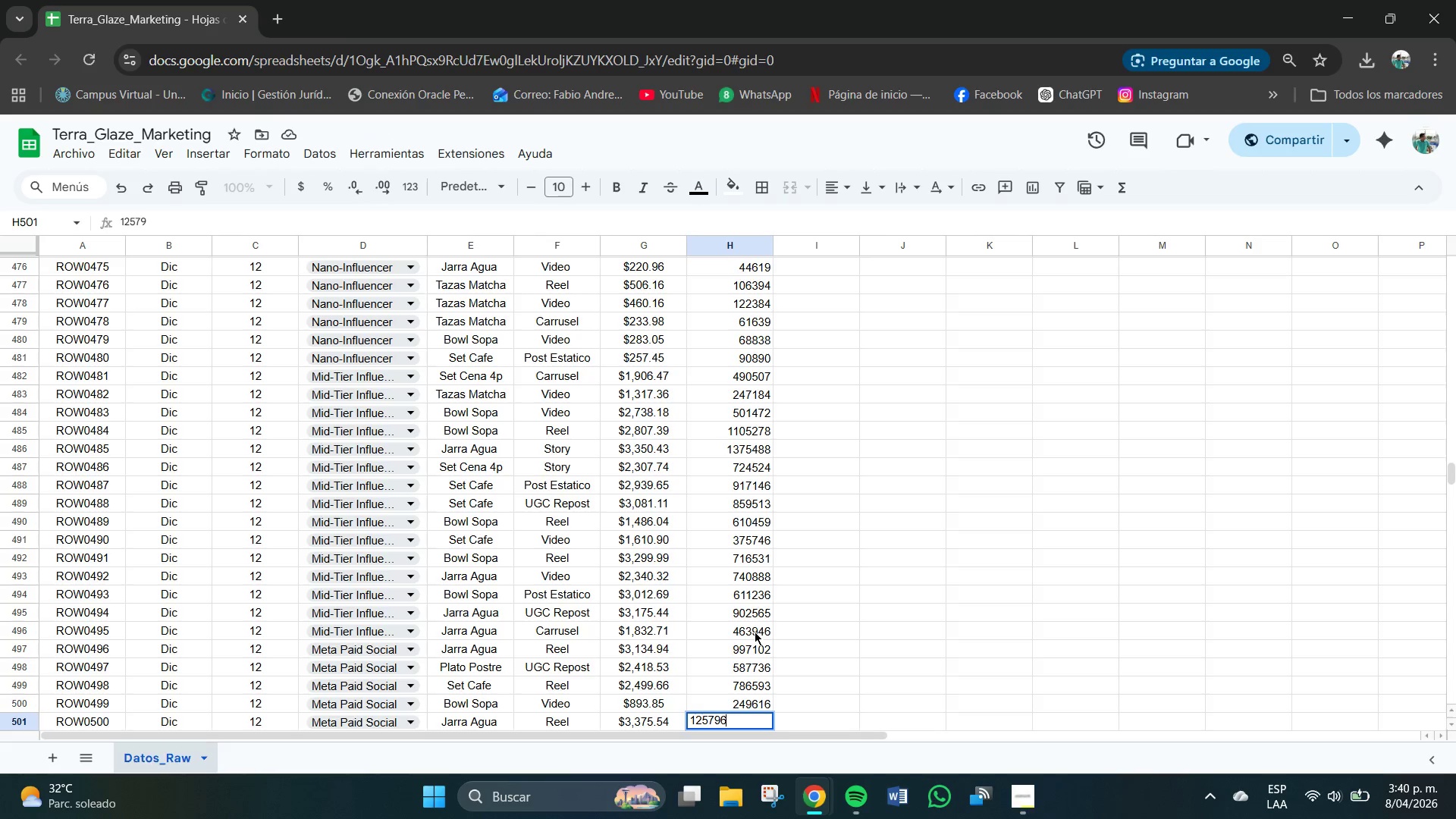 
key(Numpad6)
 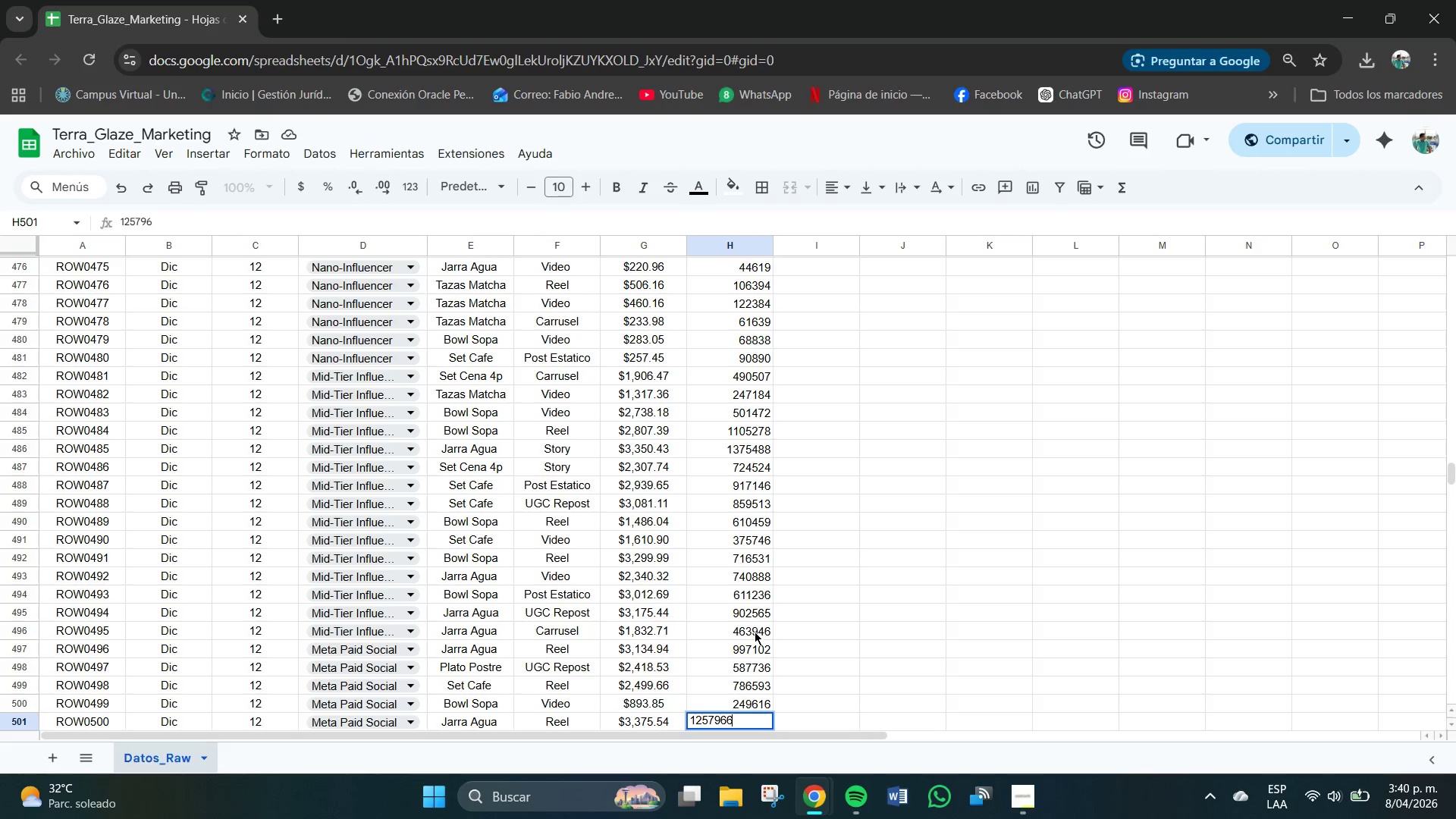 
key(NumpadEnter)
 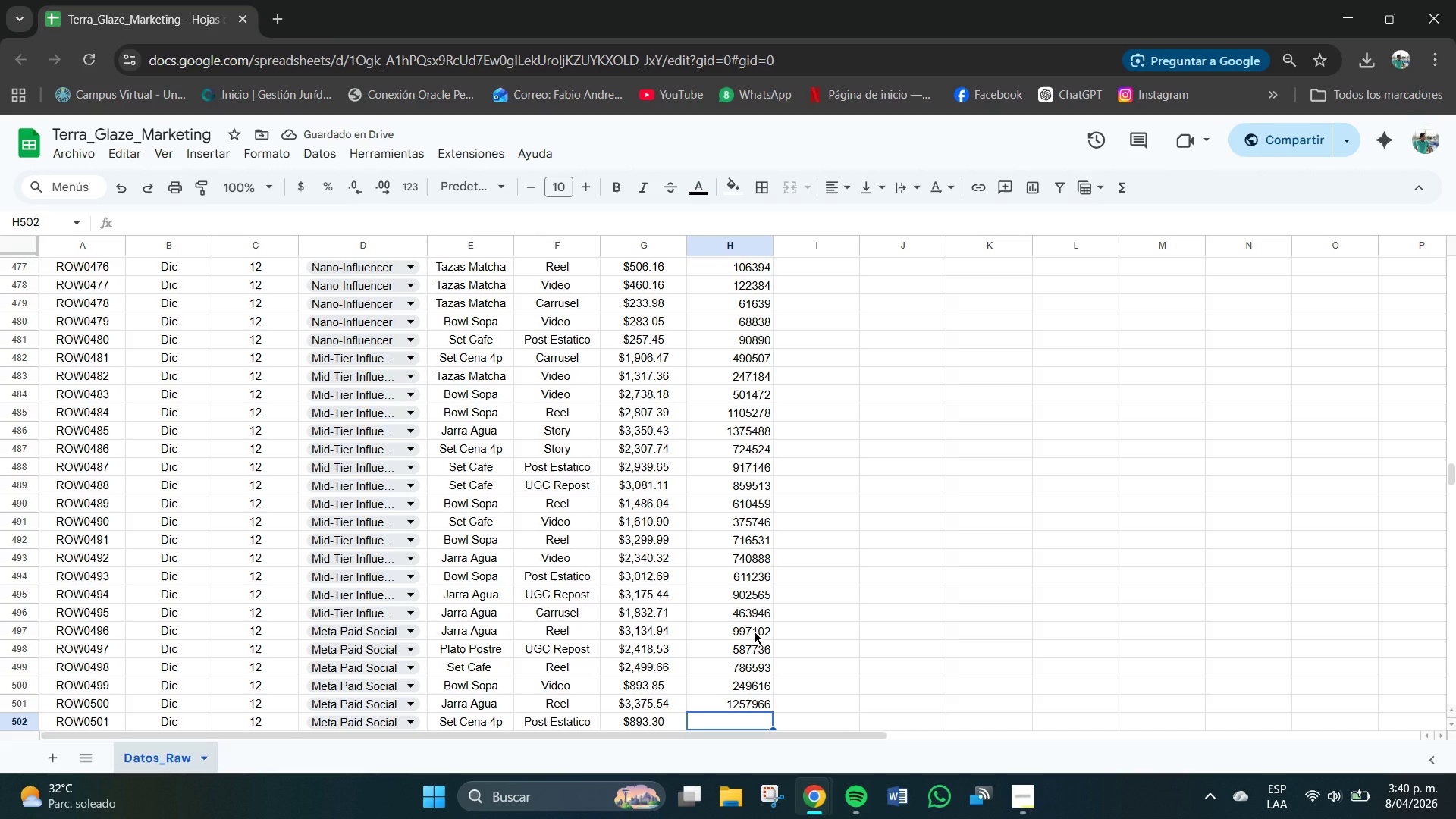 
wait(8.62)
 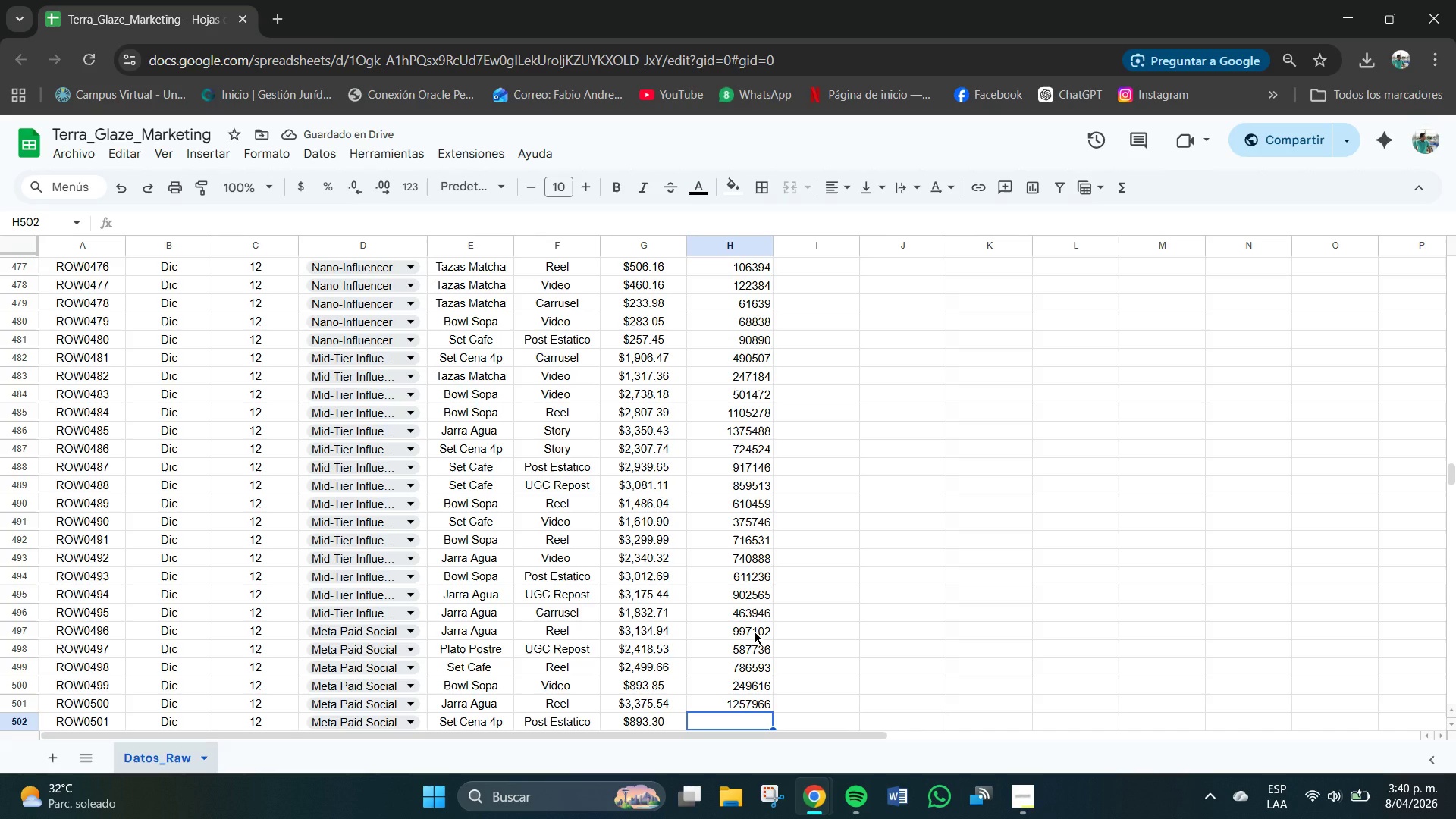 
key(Numpad1)
 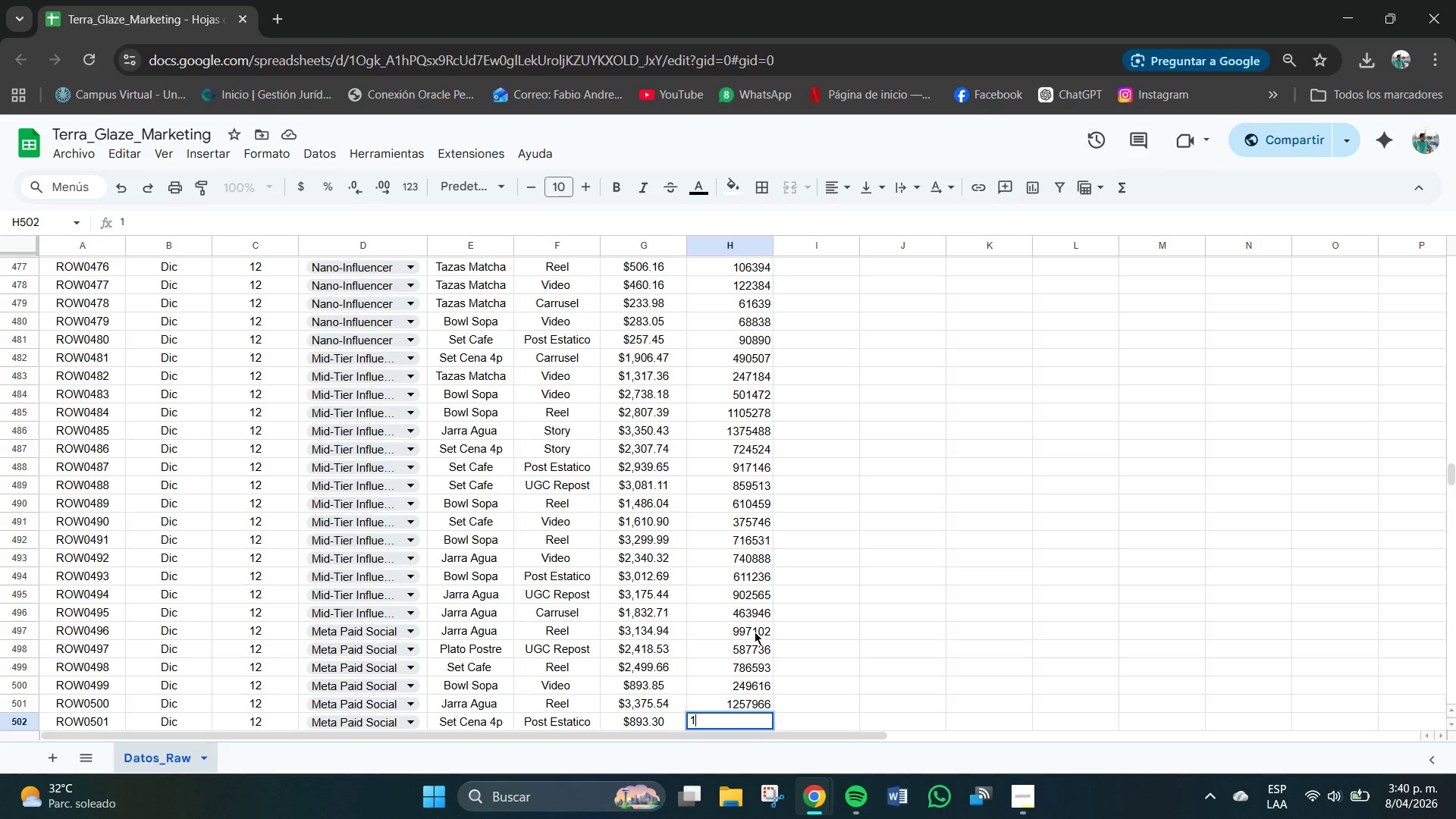 
key(Numpad7)
 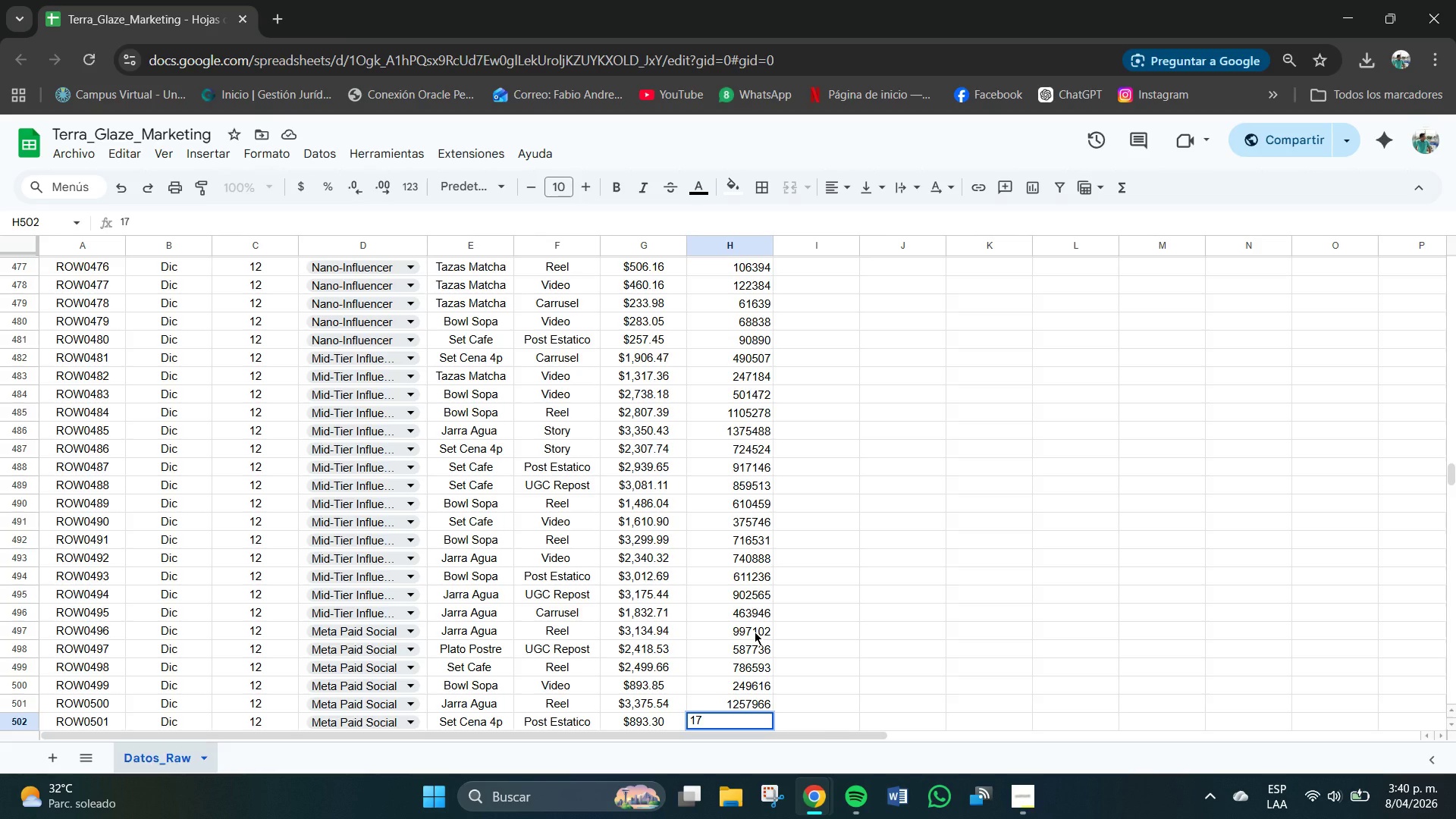 
key(Numpad2)
 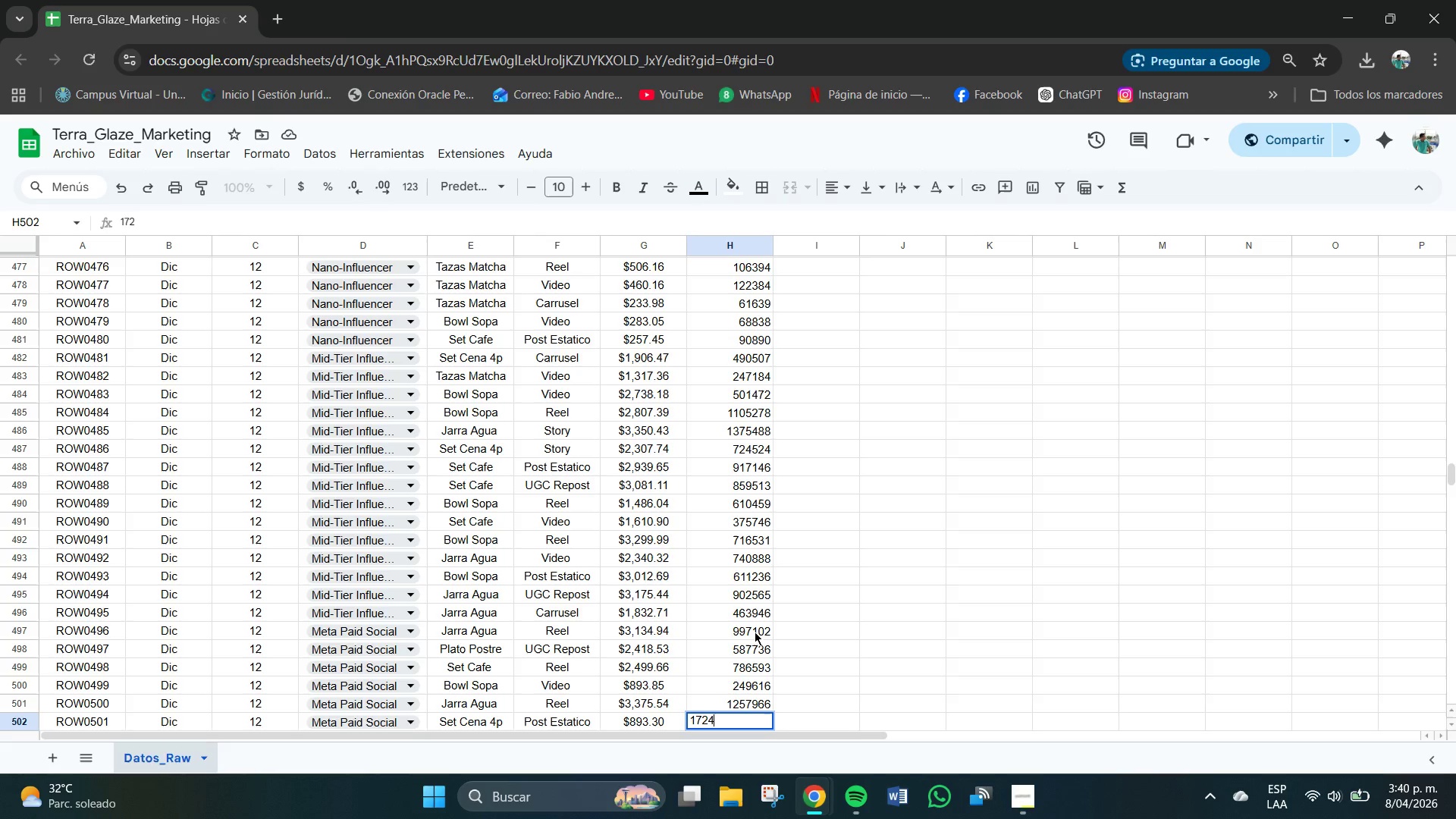 
key(Numpad4)
 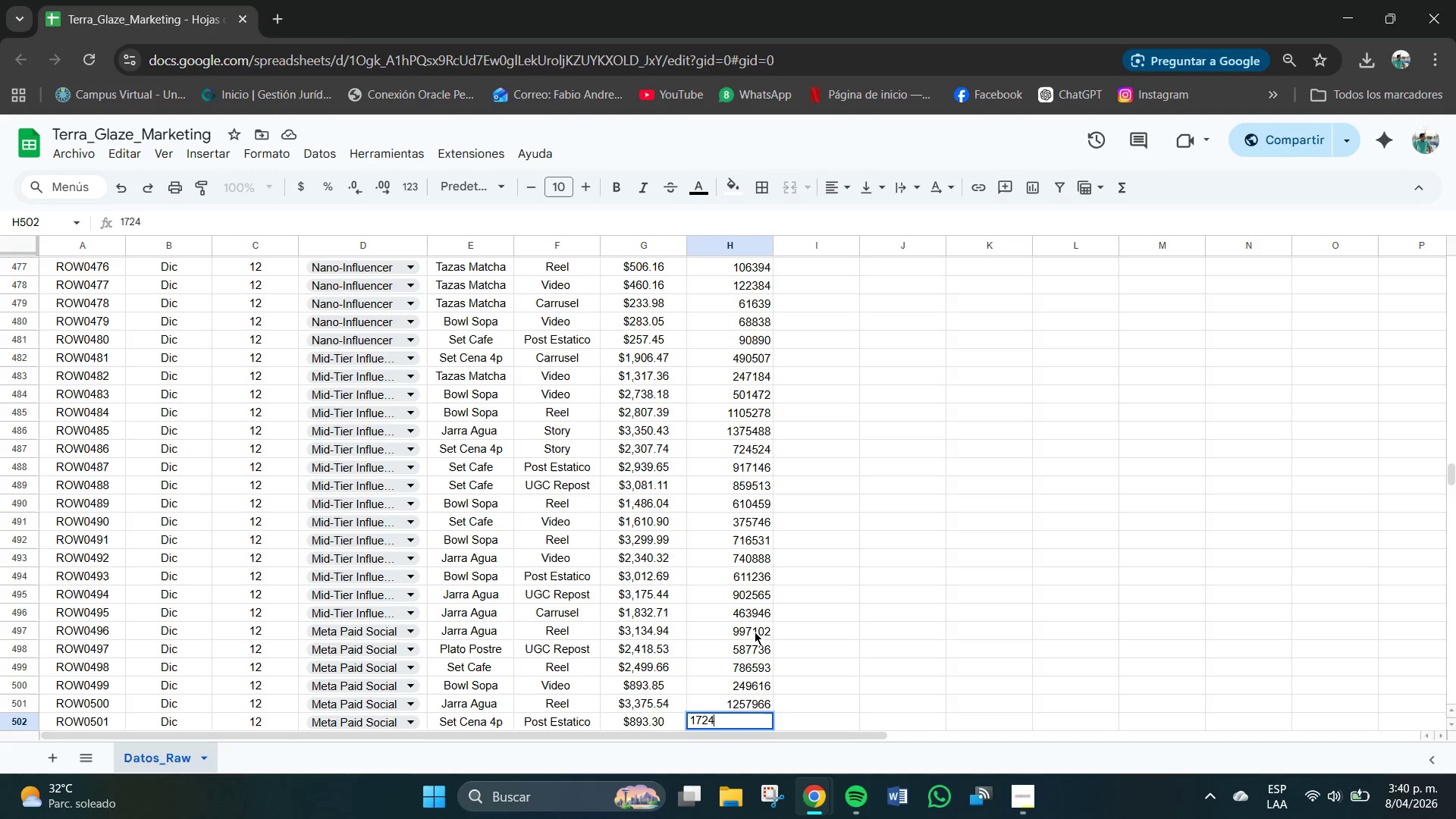 
key(Numpad8)
 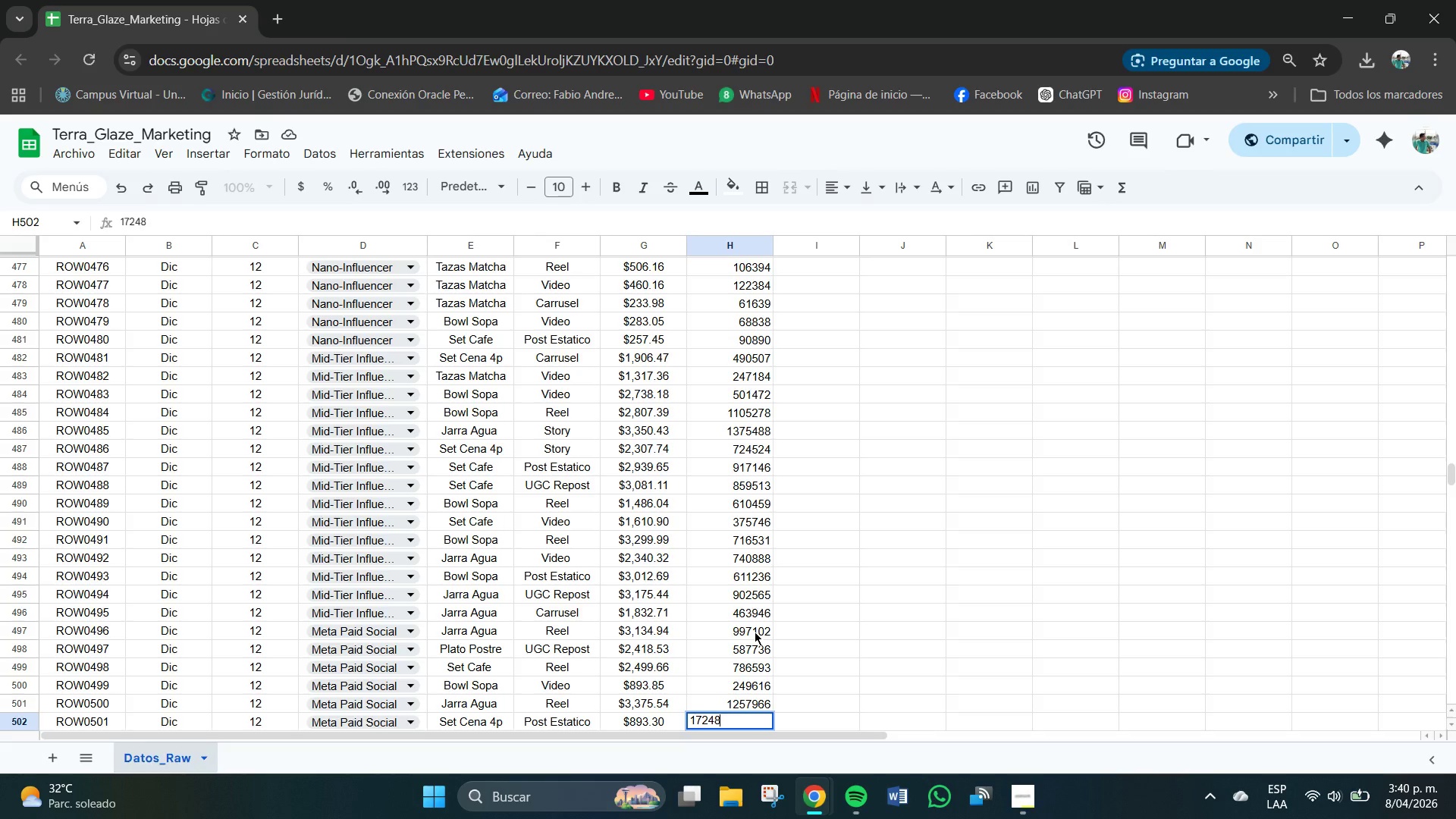 
key(Numpad6)
 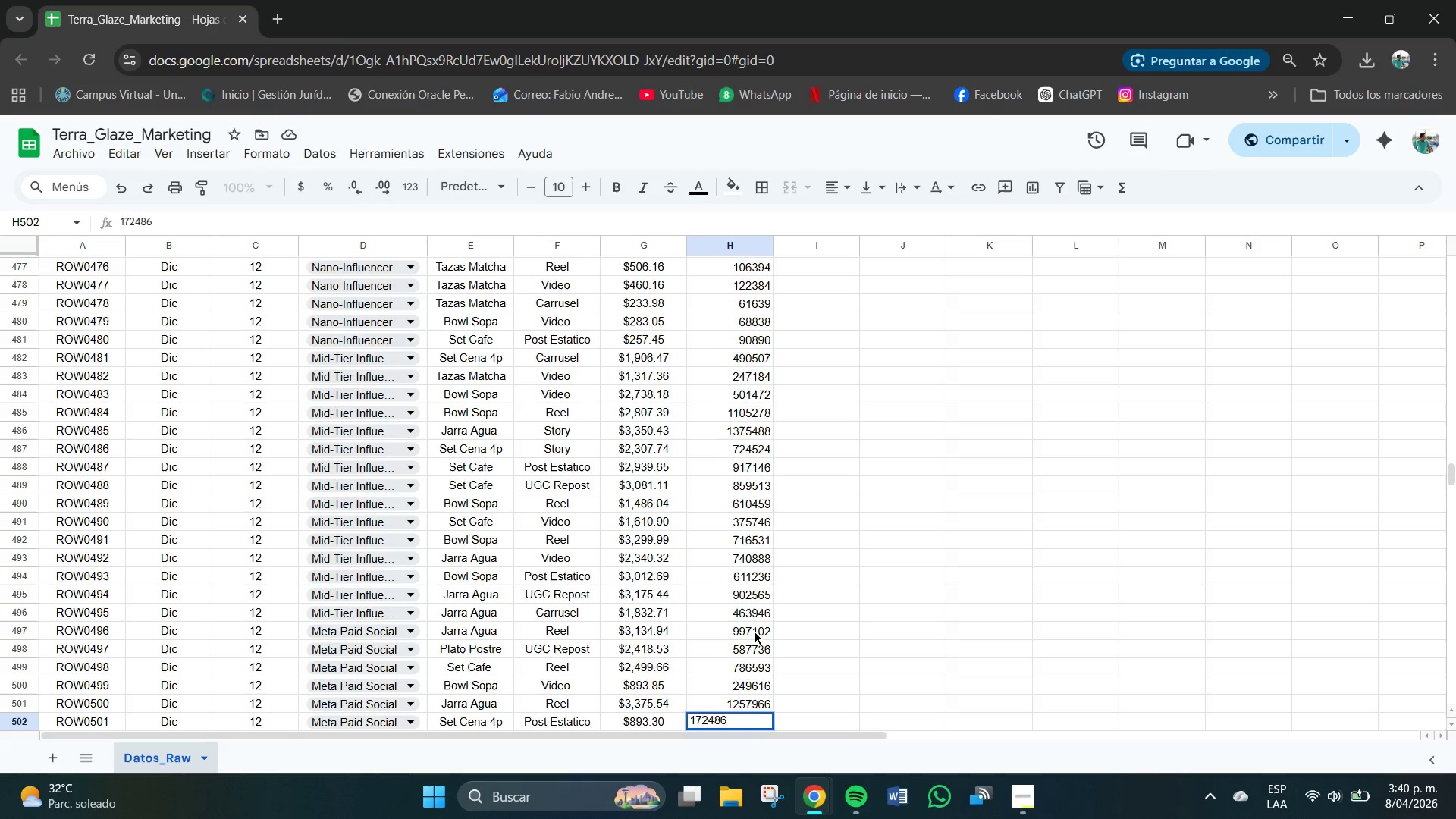 
key(NumpadEnter)
 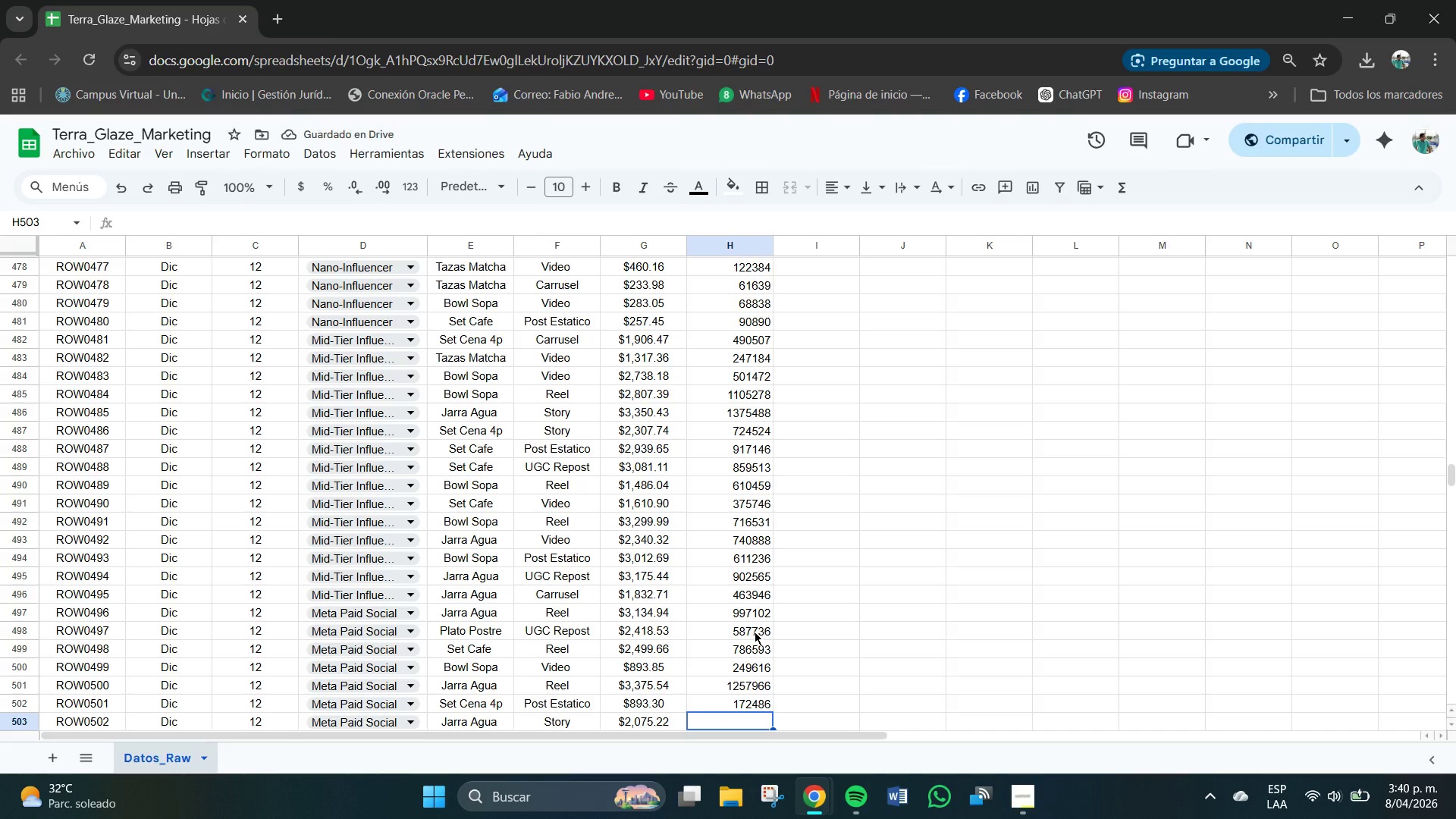 
key(Numpad3)
 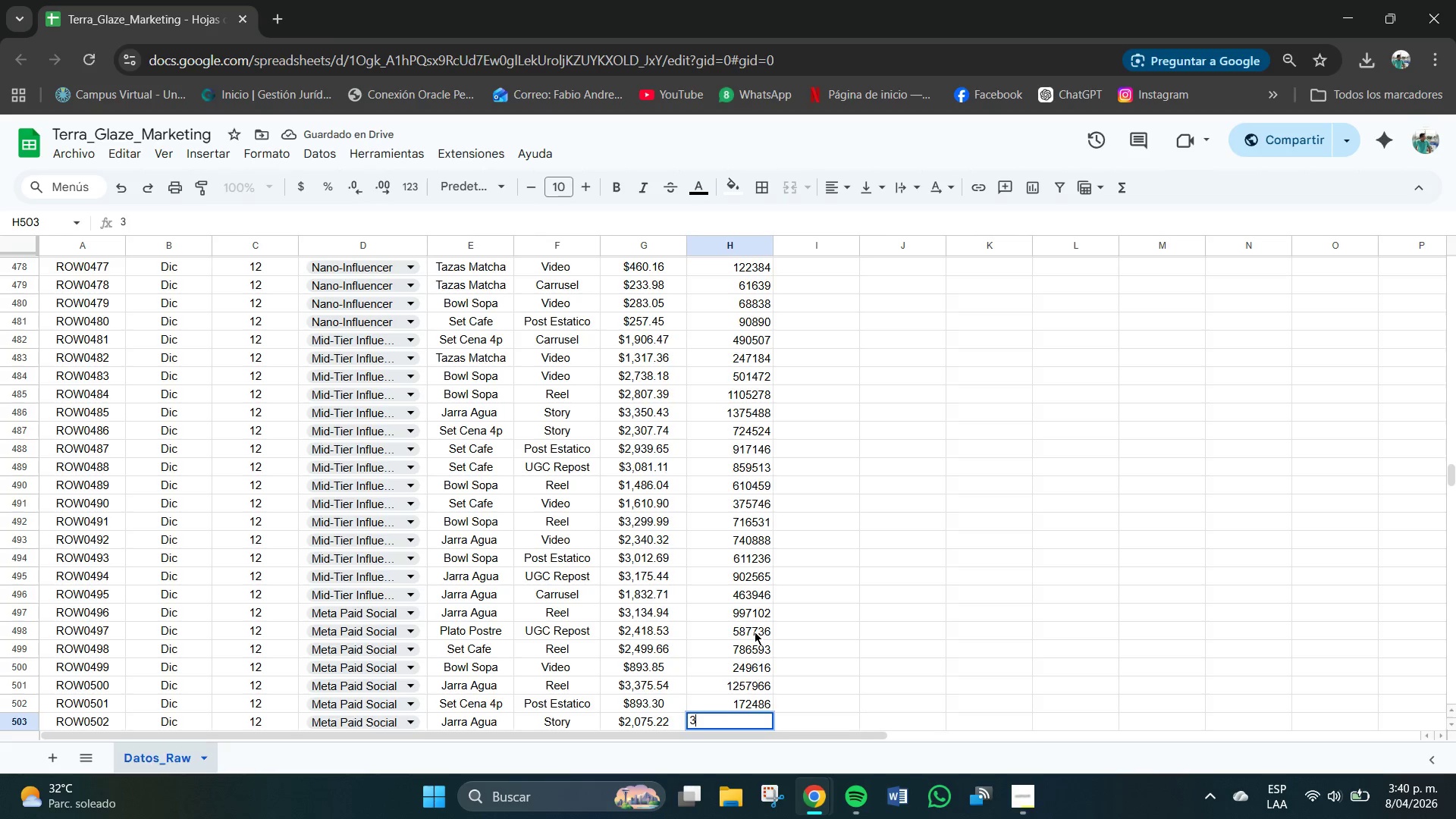 
key(Numpad8)
 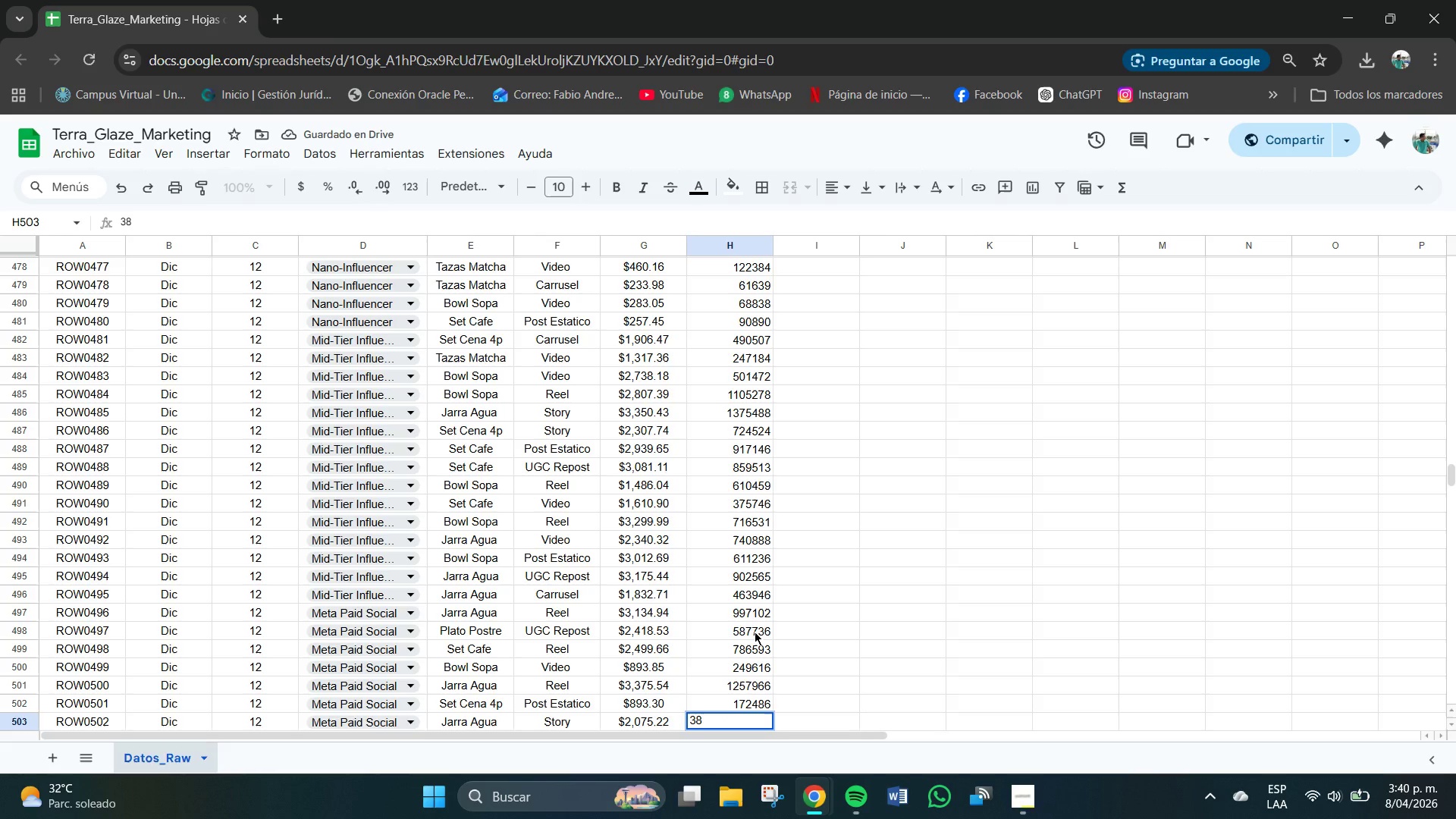 
key(Numpad4)
 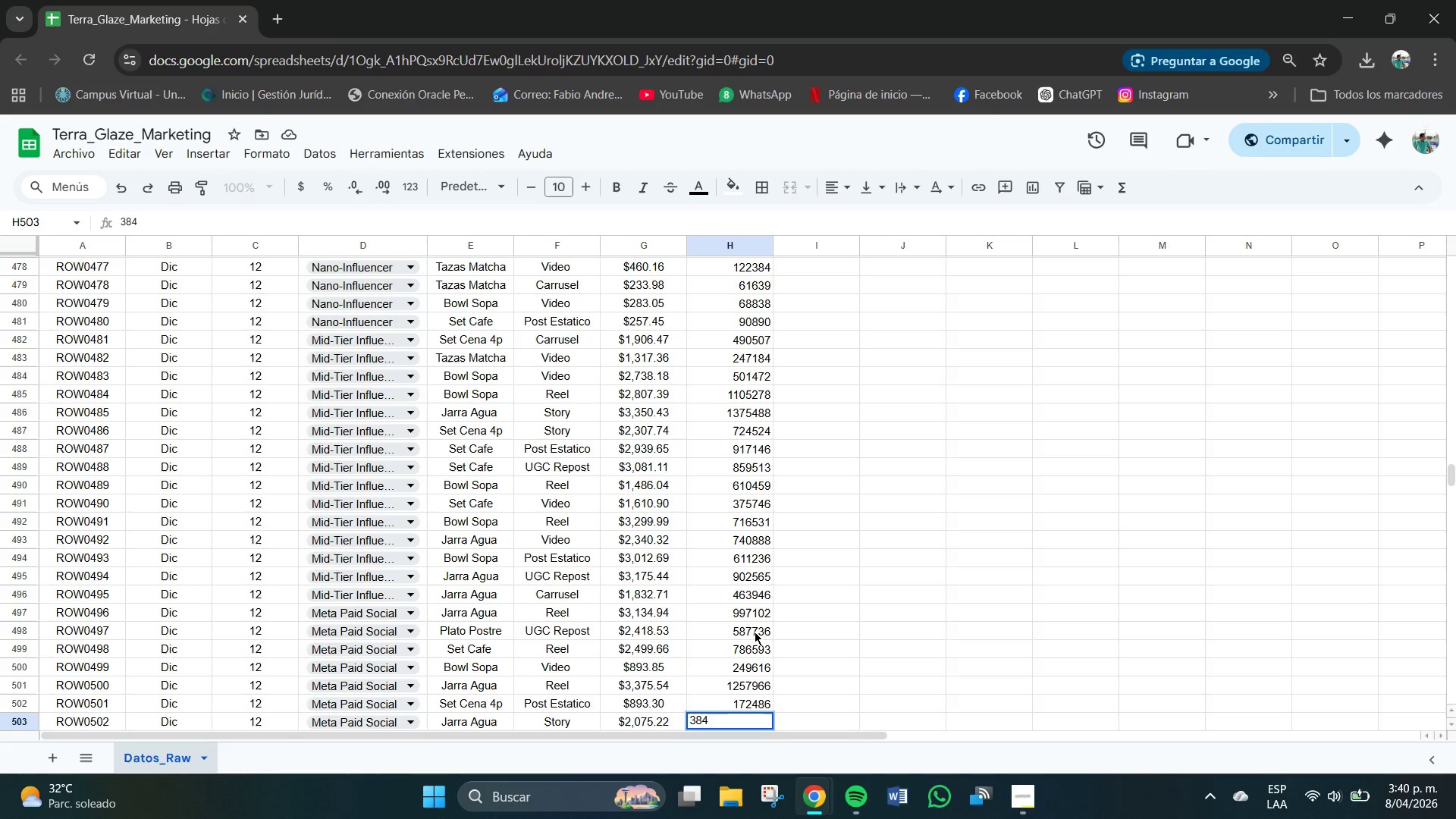 
key(Numpad8)
 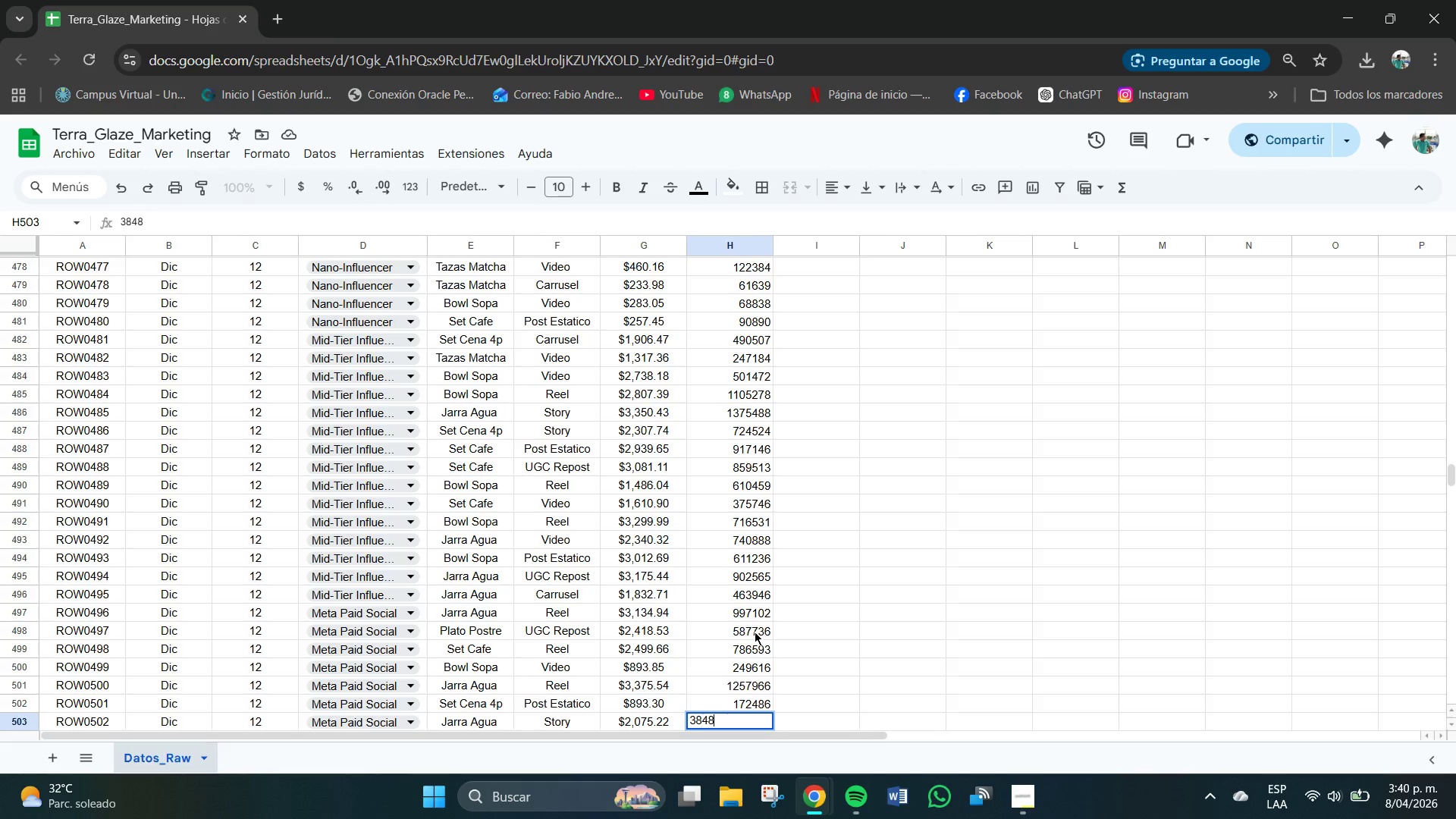 
key(Numpad6)
 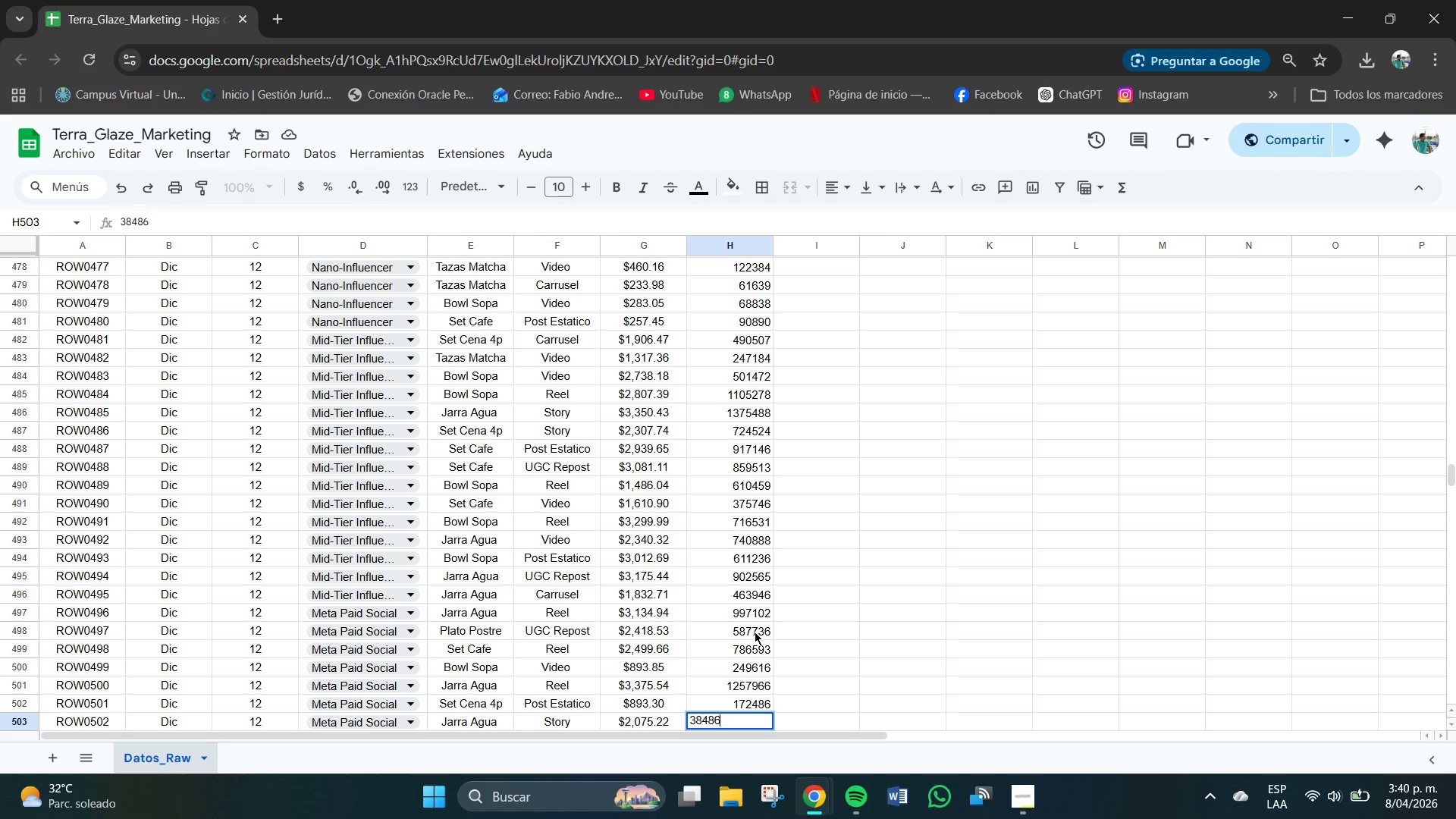 
key(Numpad9)
 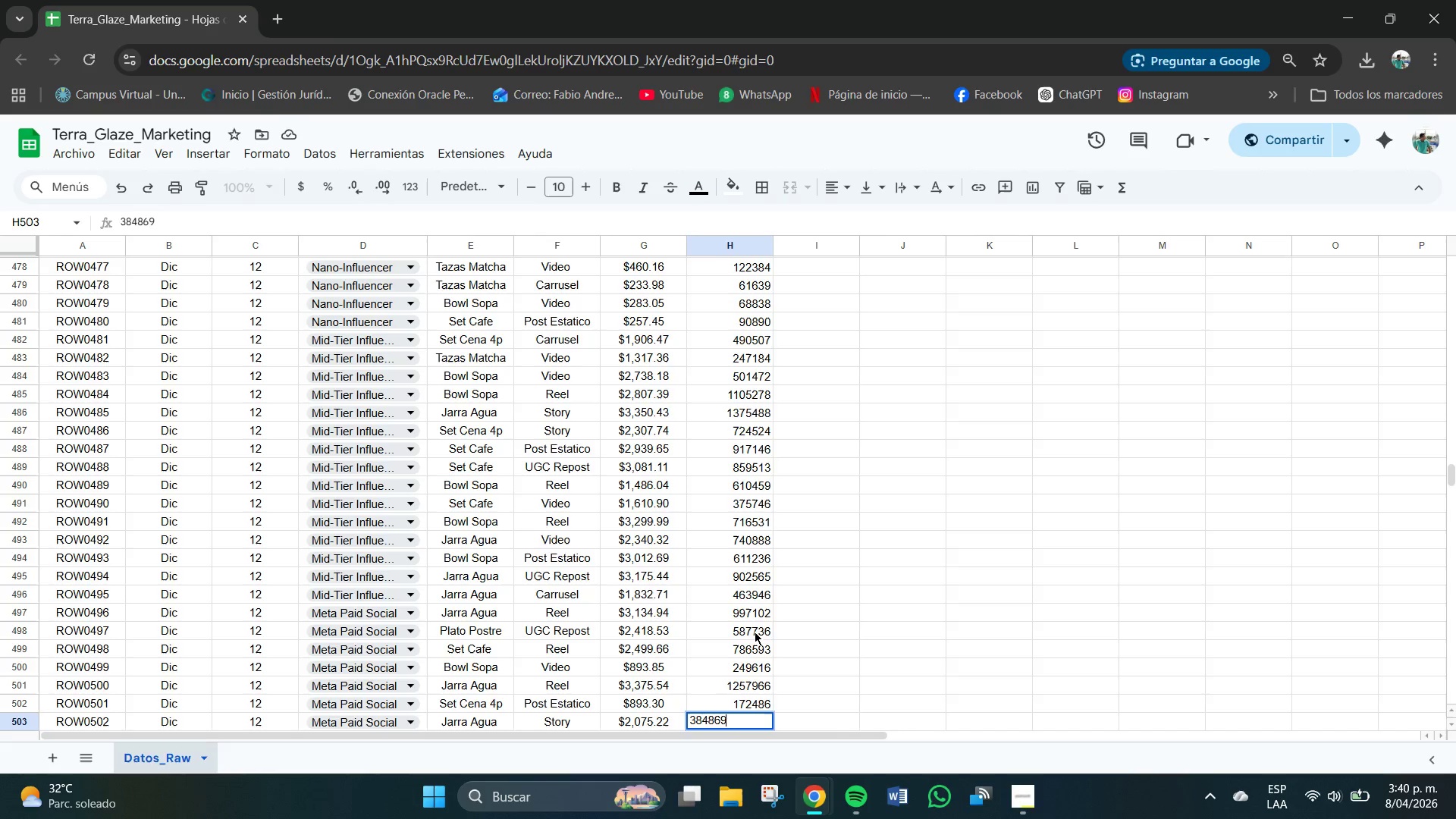 
key(NumpadEnter)
 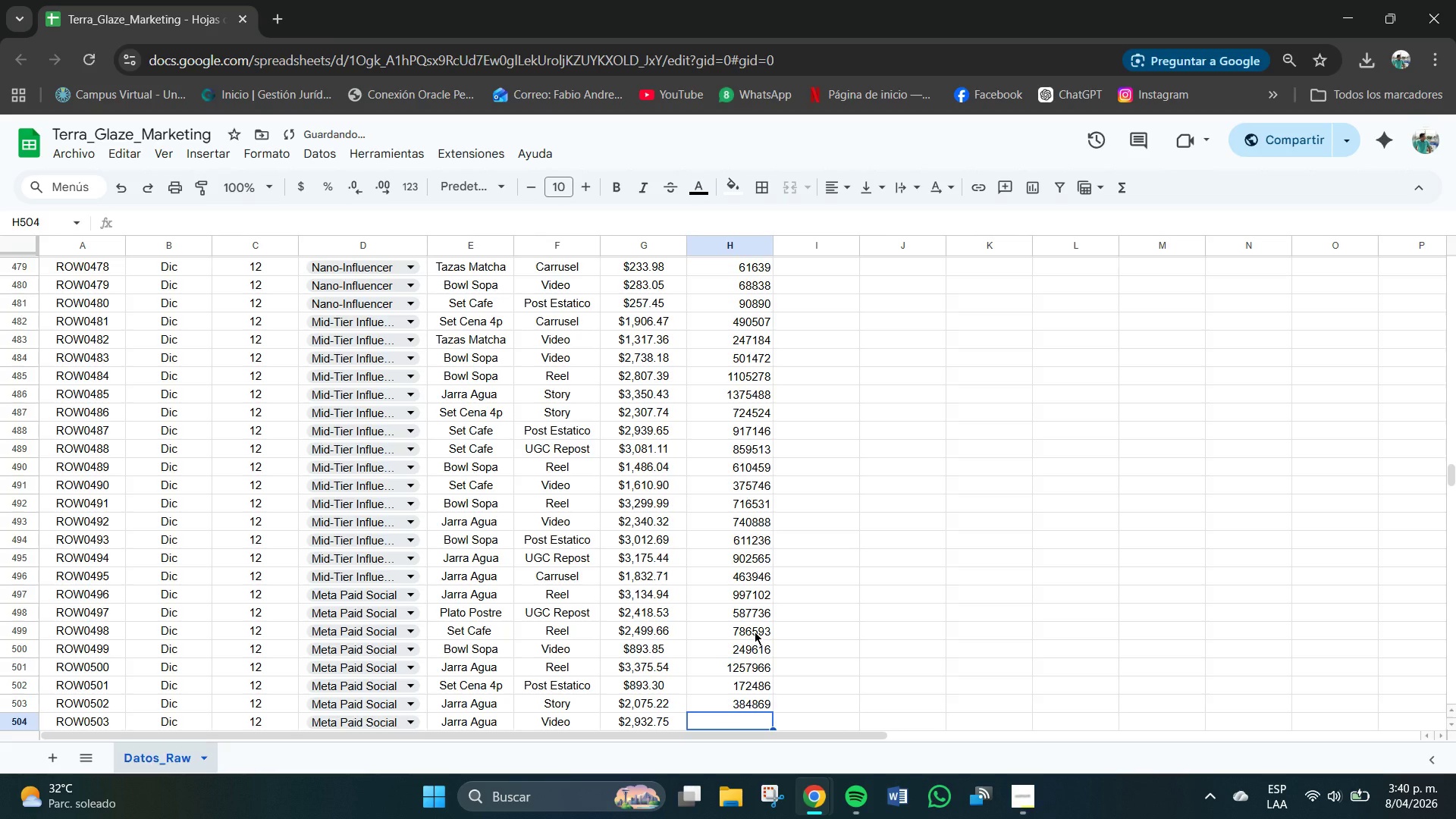 
key(Numpad9)
 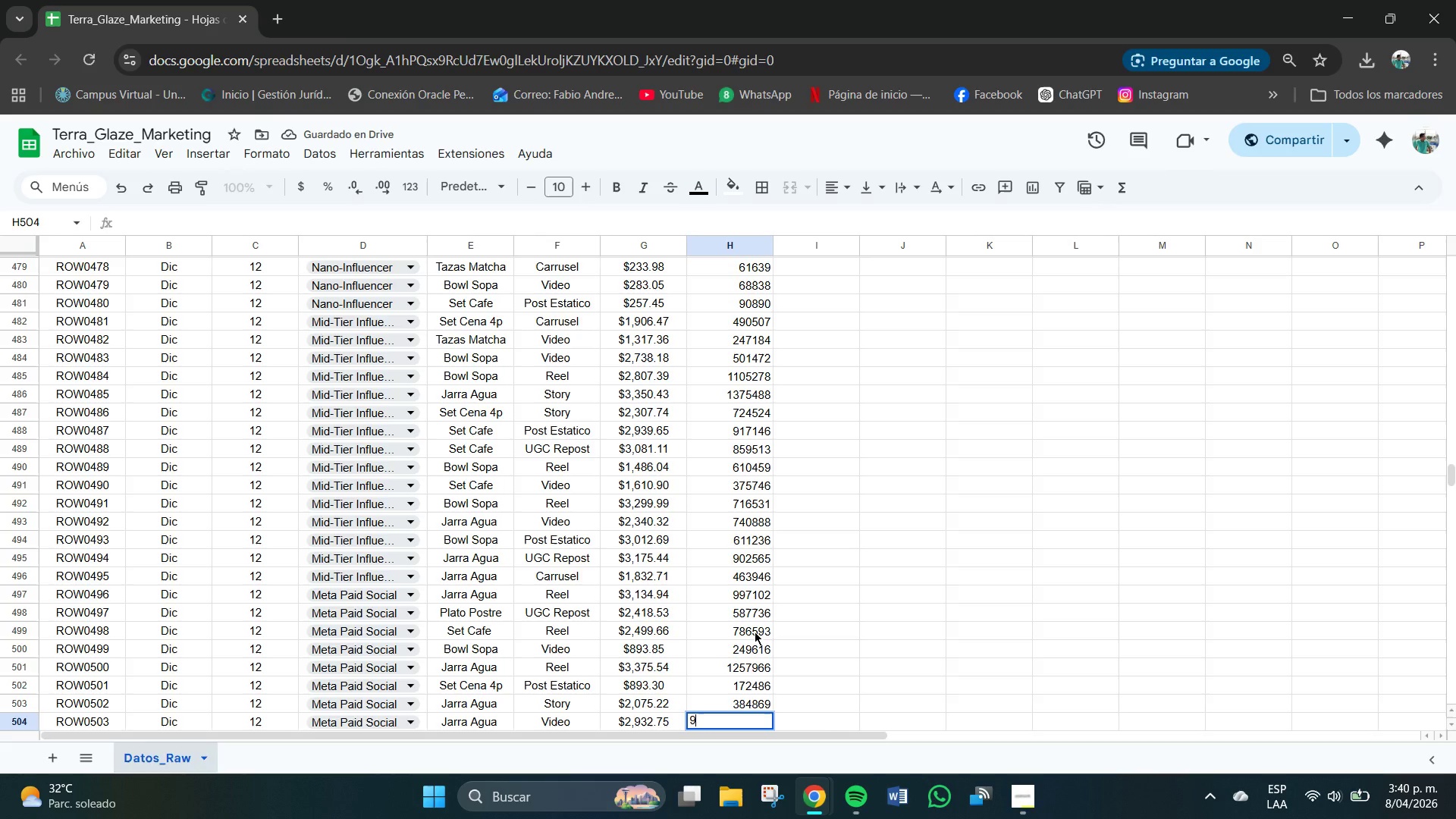 
key(Numpad9)
 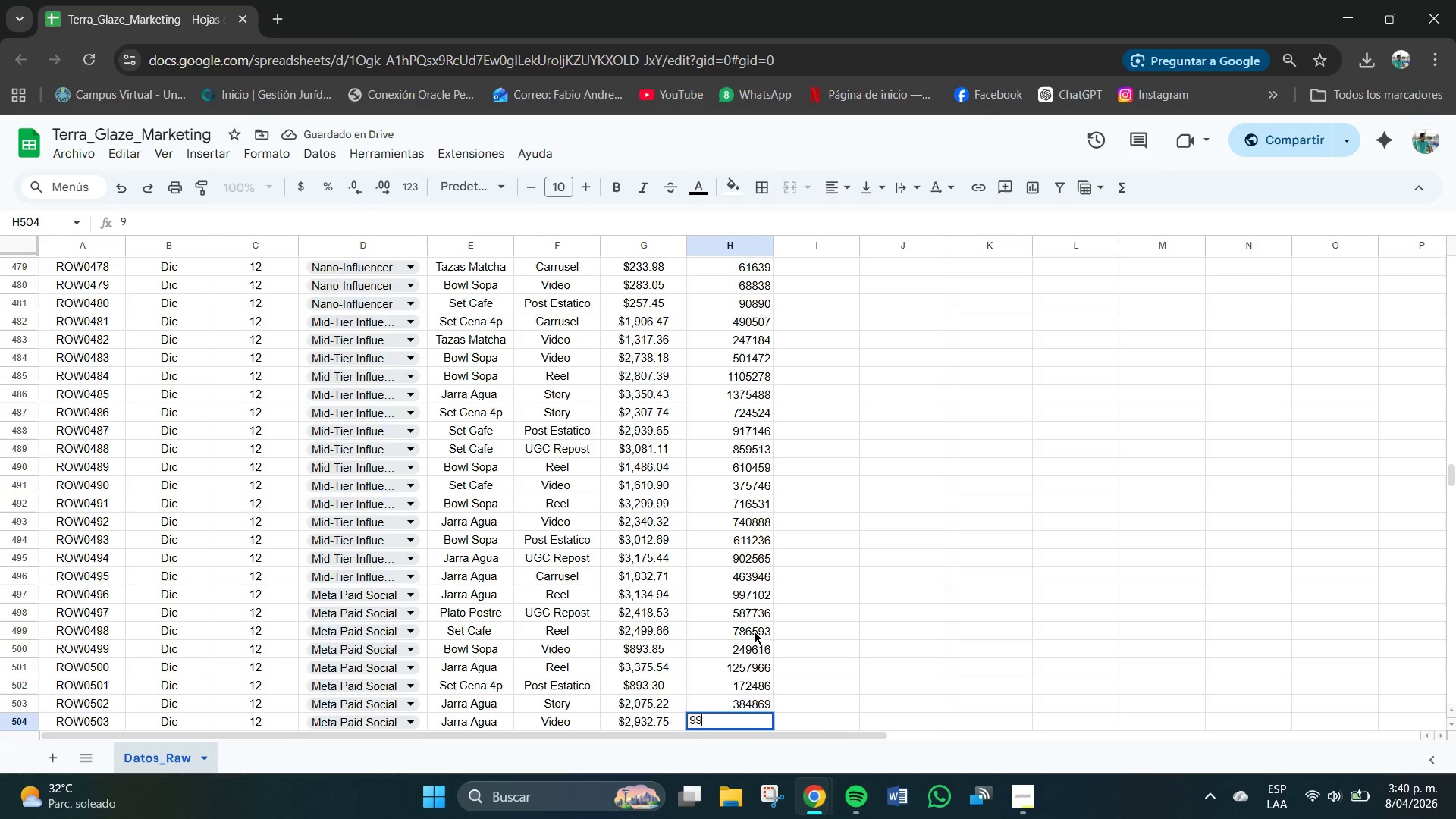 
key(Numpad8)
 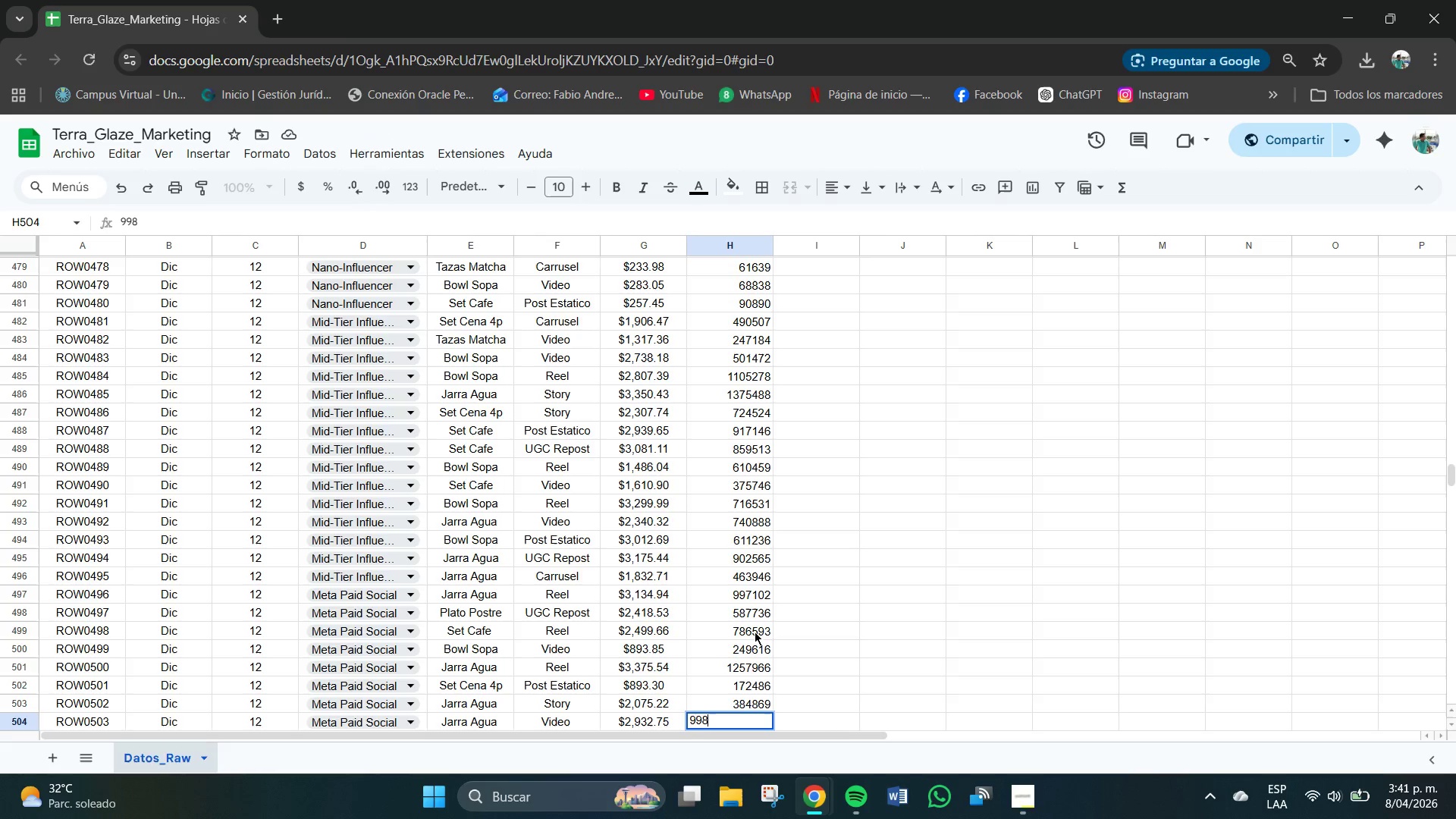 
key(Numpad2)
 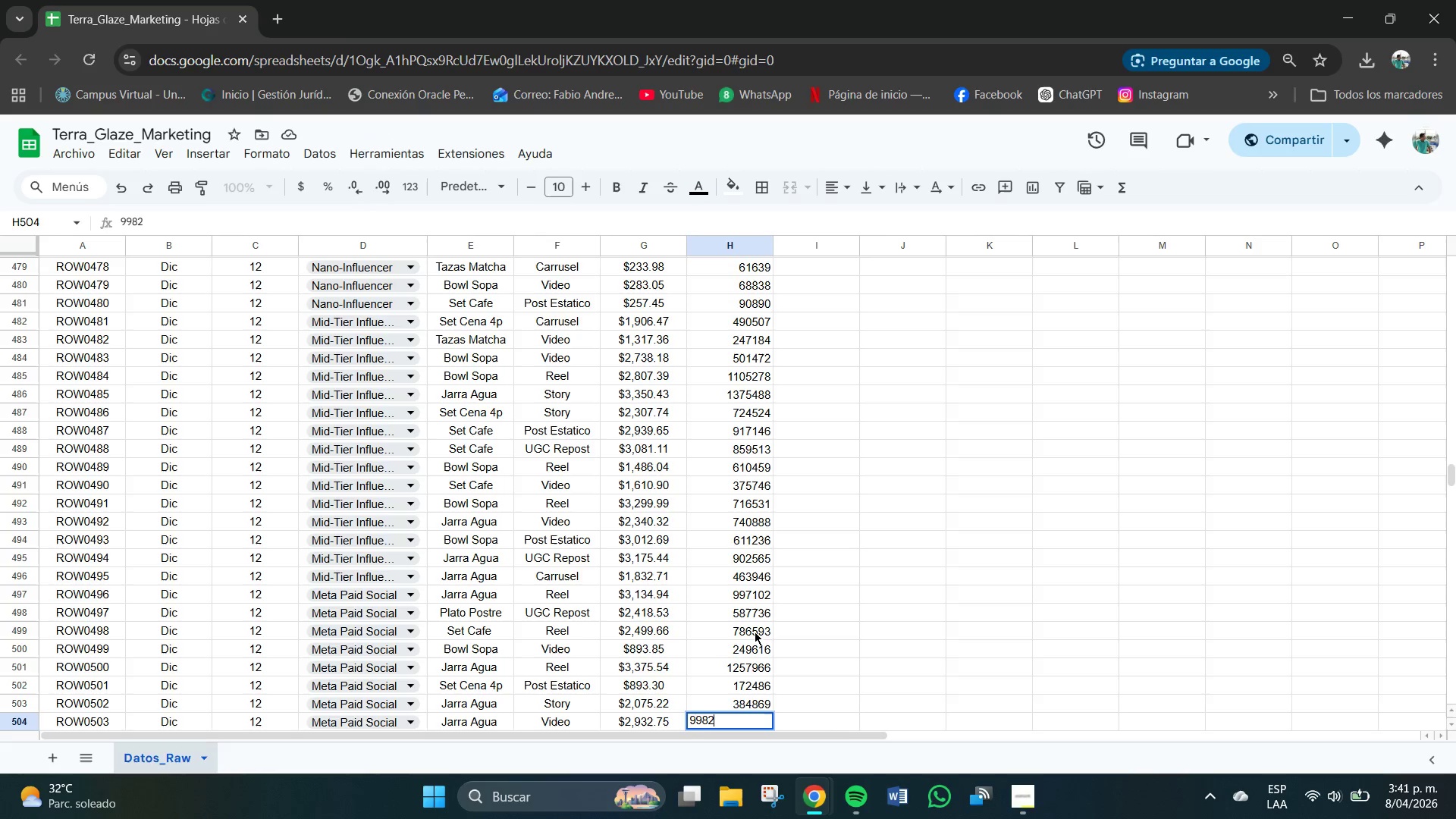 
key(Numpad5)
 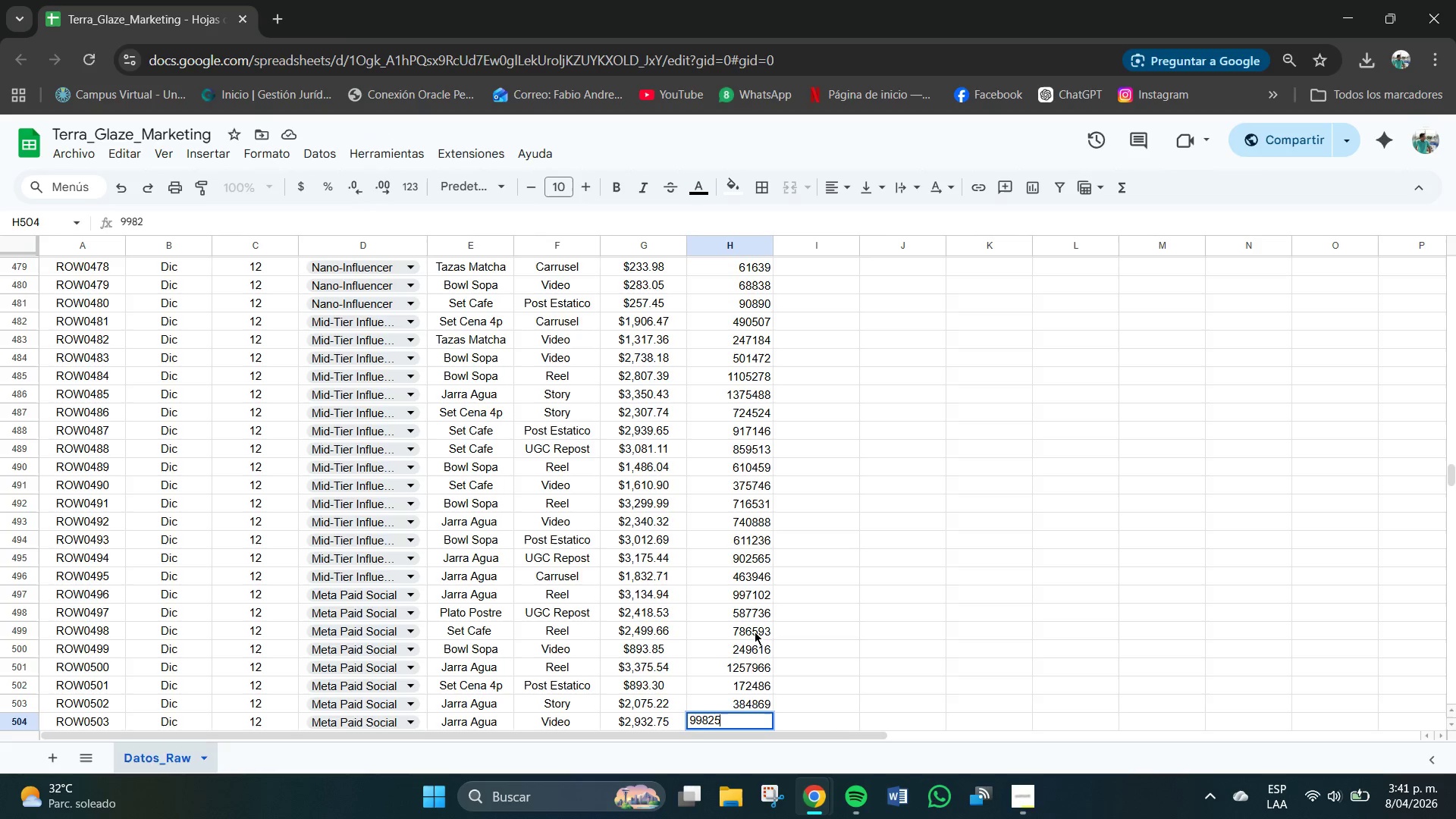 
key(Numpad6)
 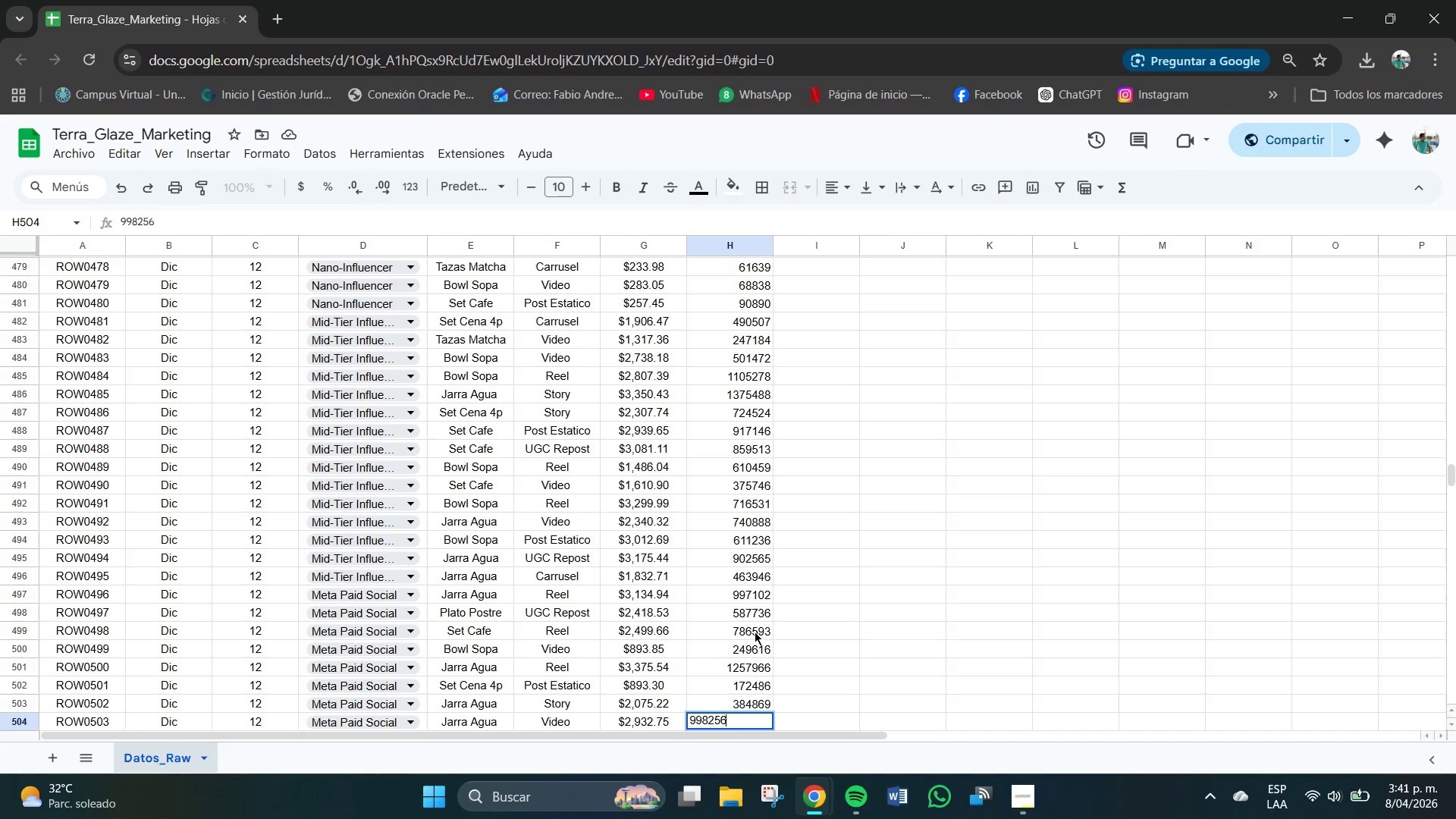 
key(NumpadEnter)
 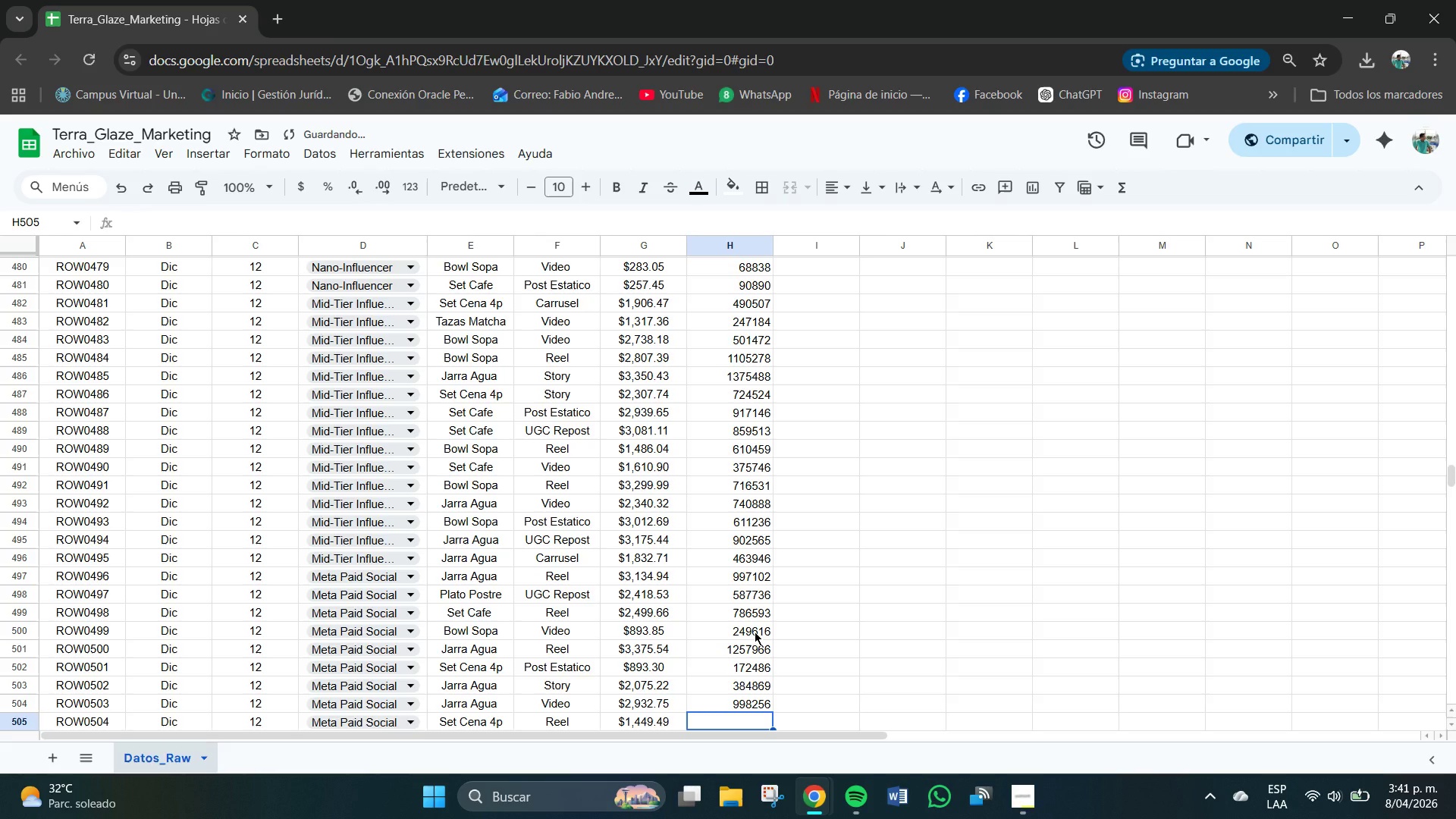 
key(Numpad4)
 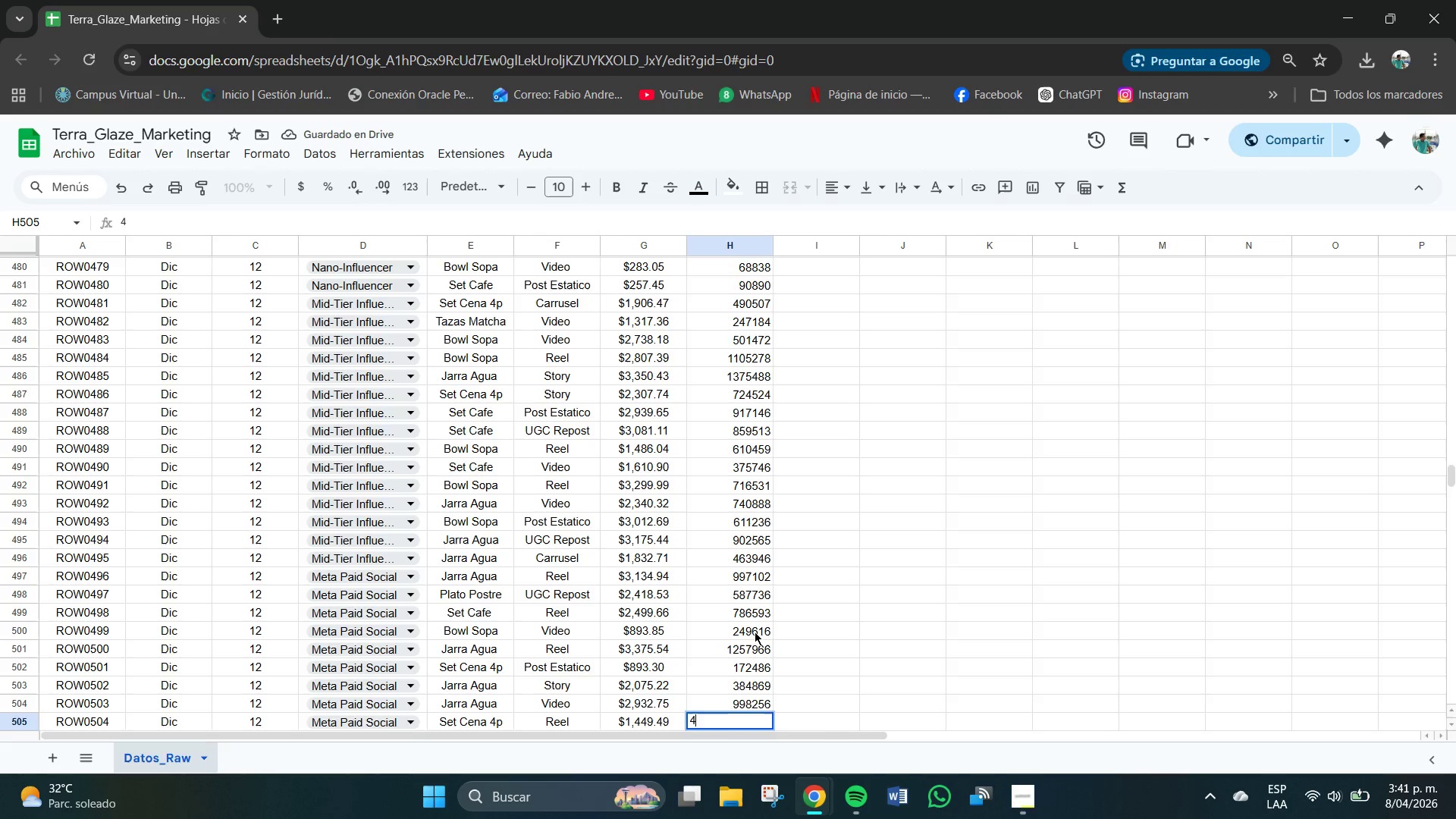 
key(Numpad2)
 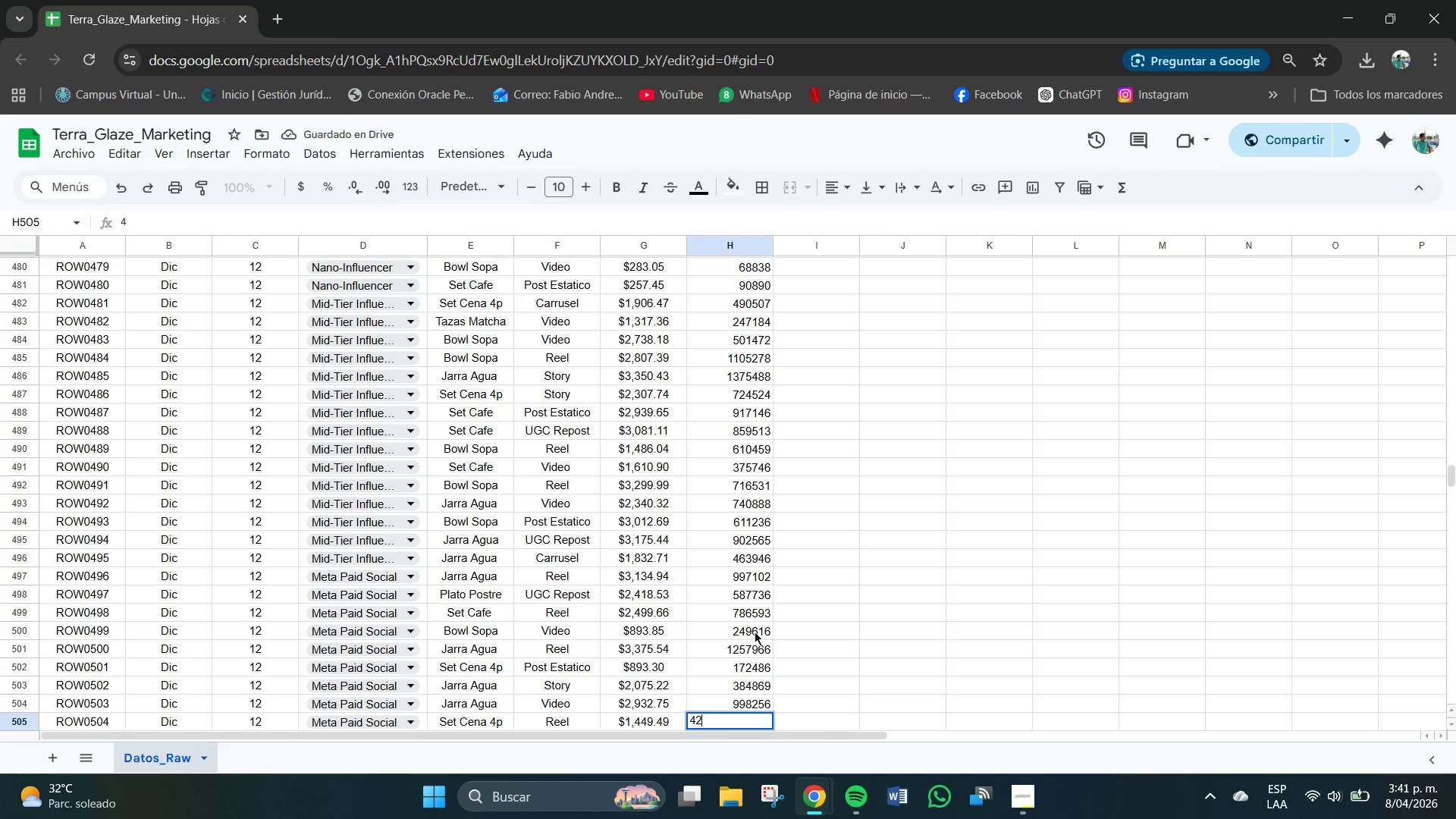 
key(Numpad2)
 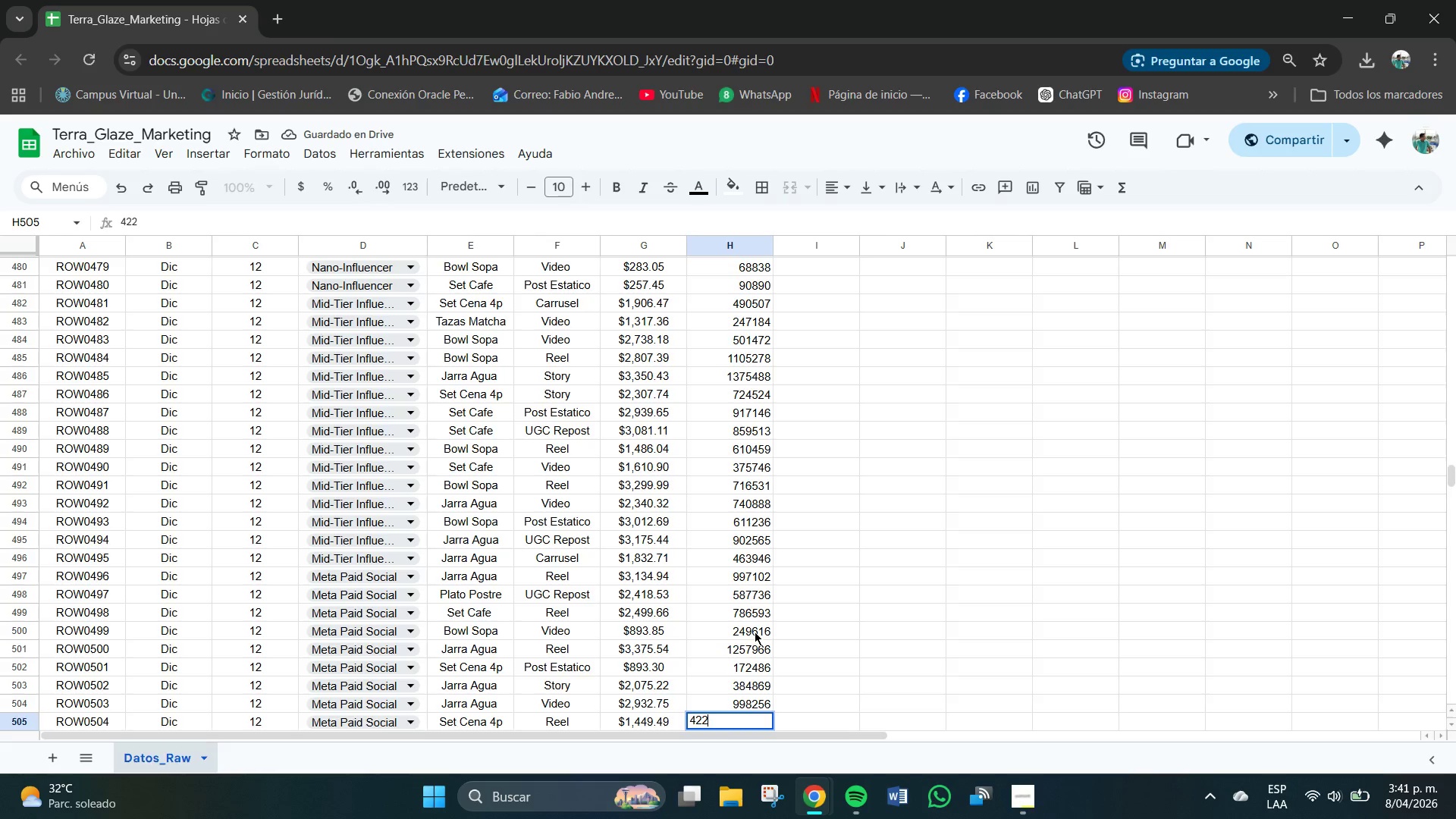 
key(Numpad6)
 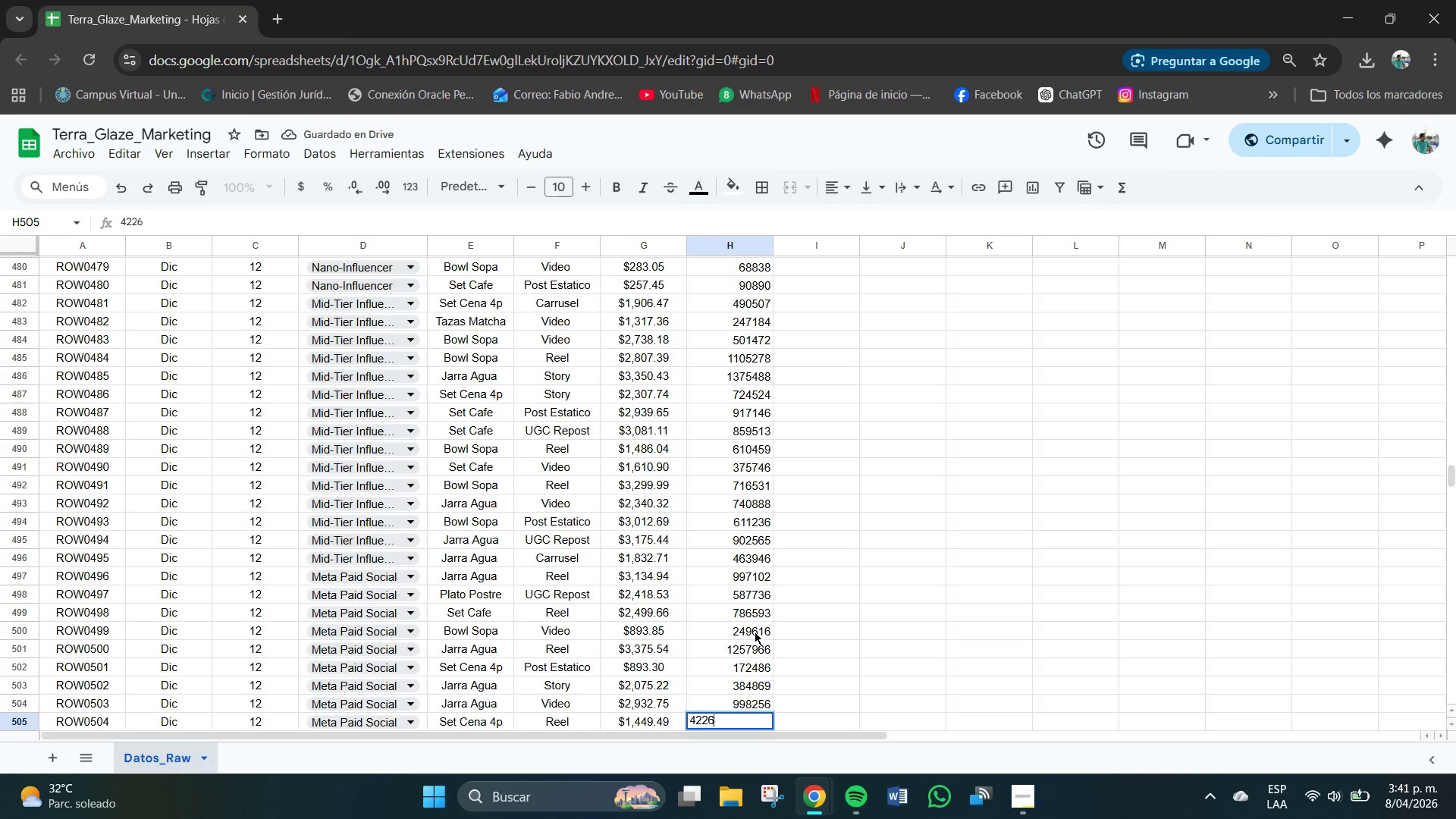 
key(Numpad5)
 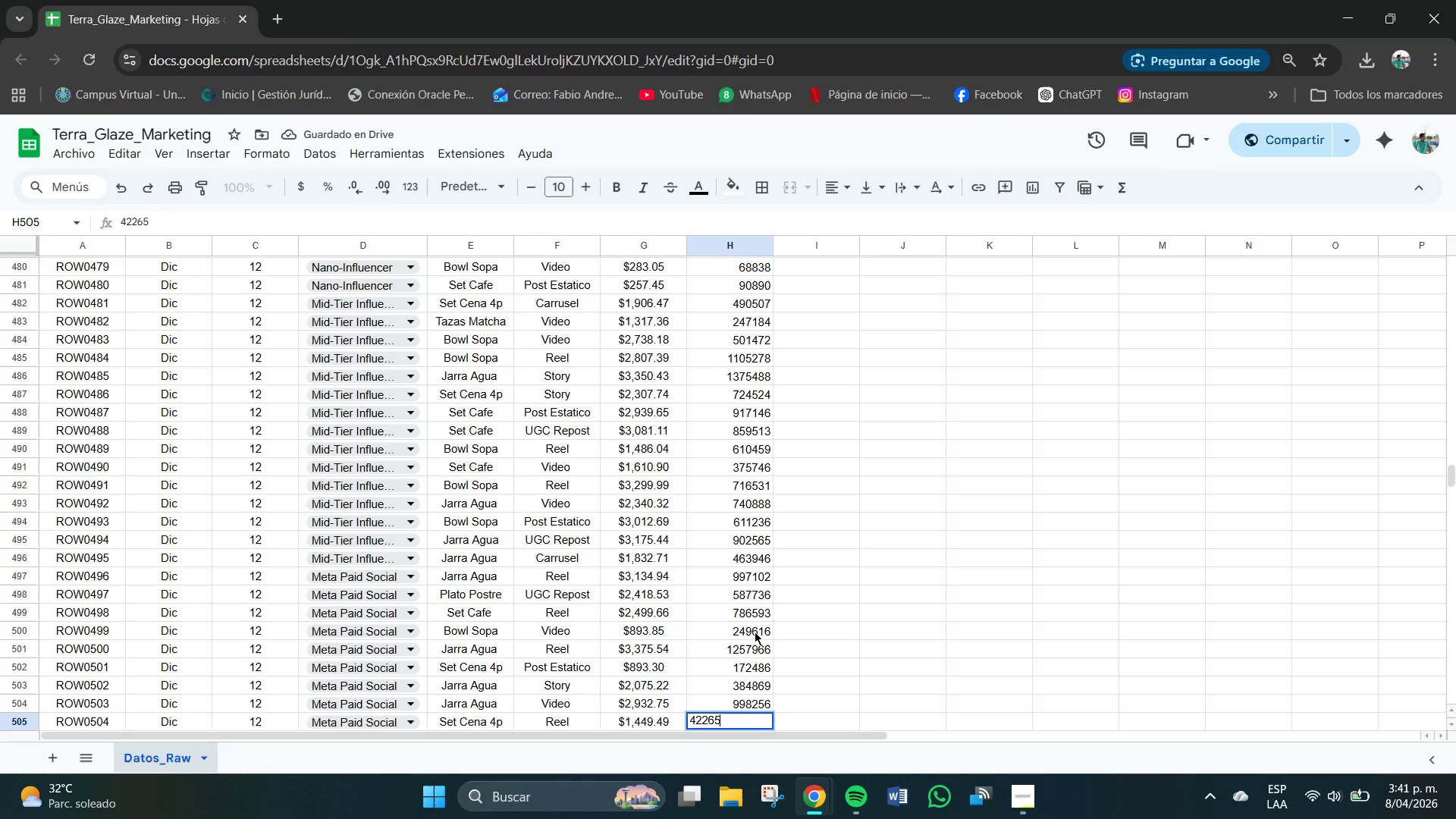 
key(Numpad7)
 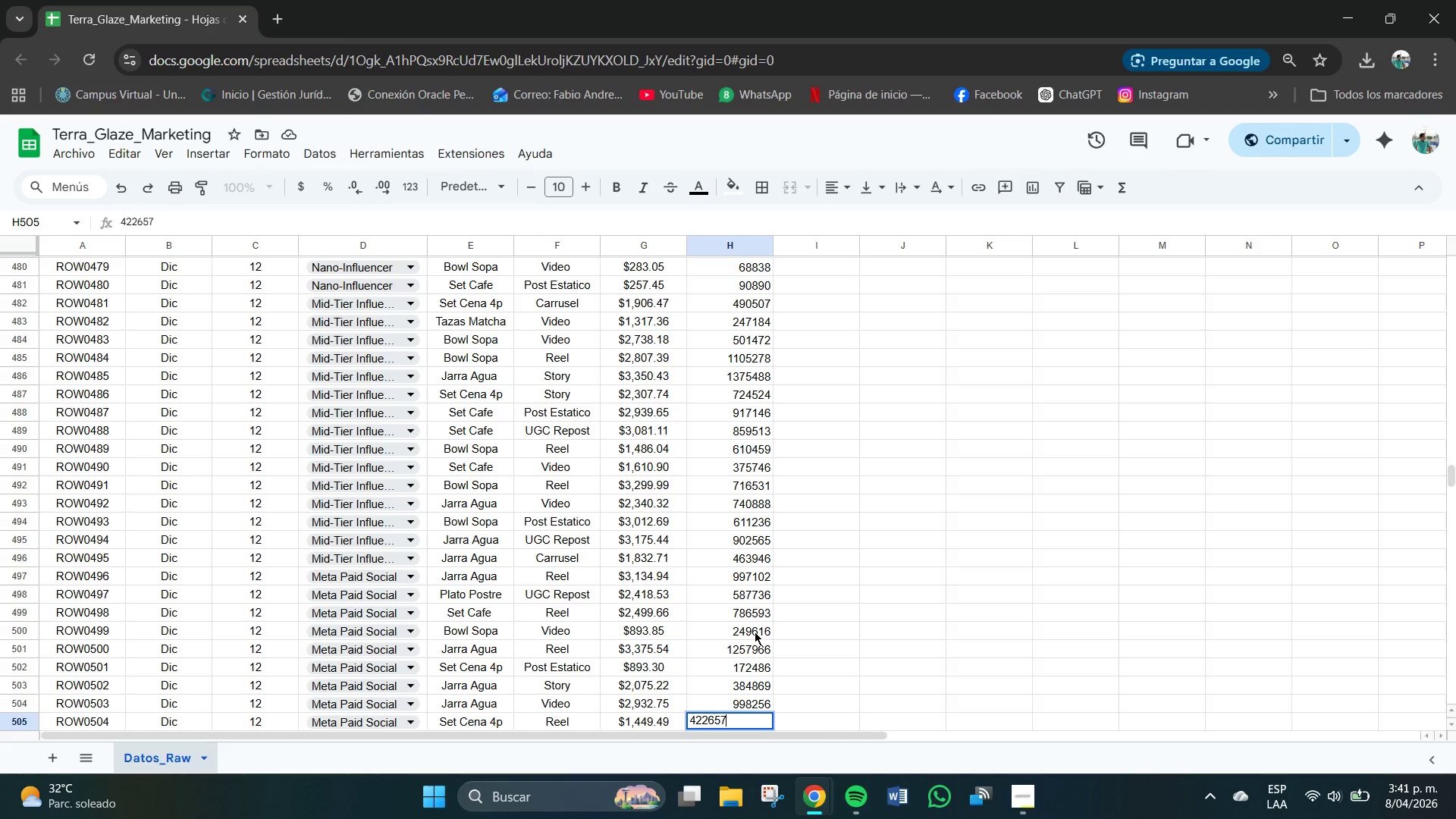 
key(NumpadEnter)
 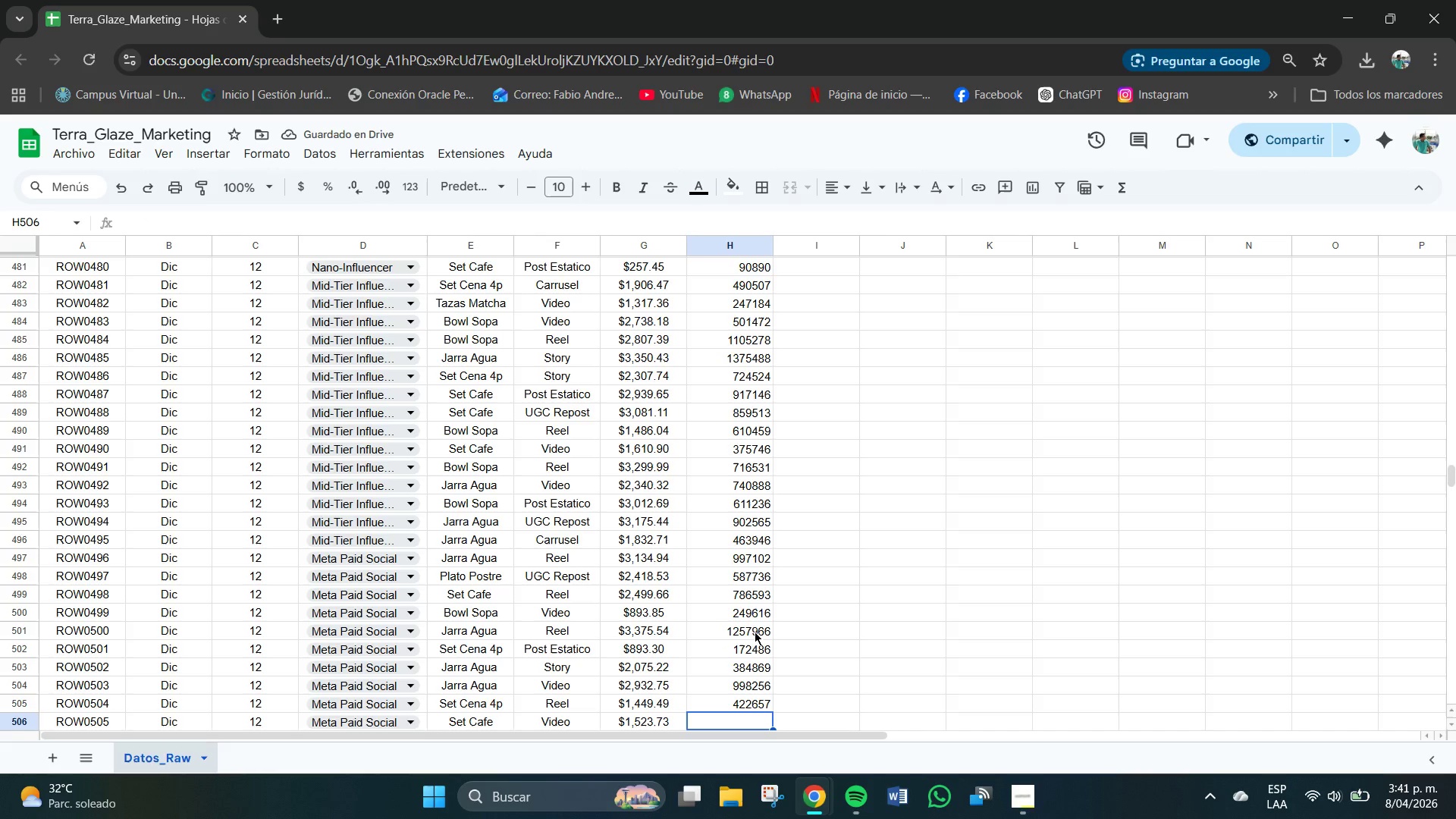 
wait(5.77)
 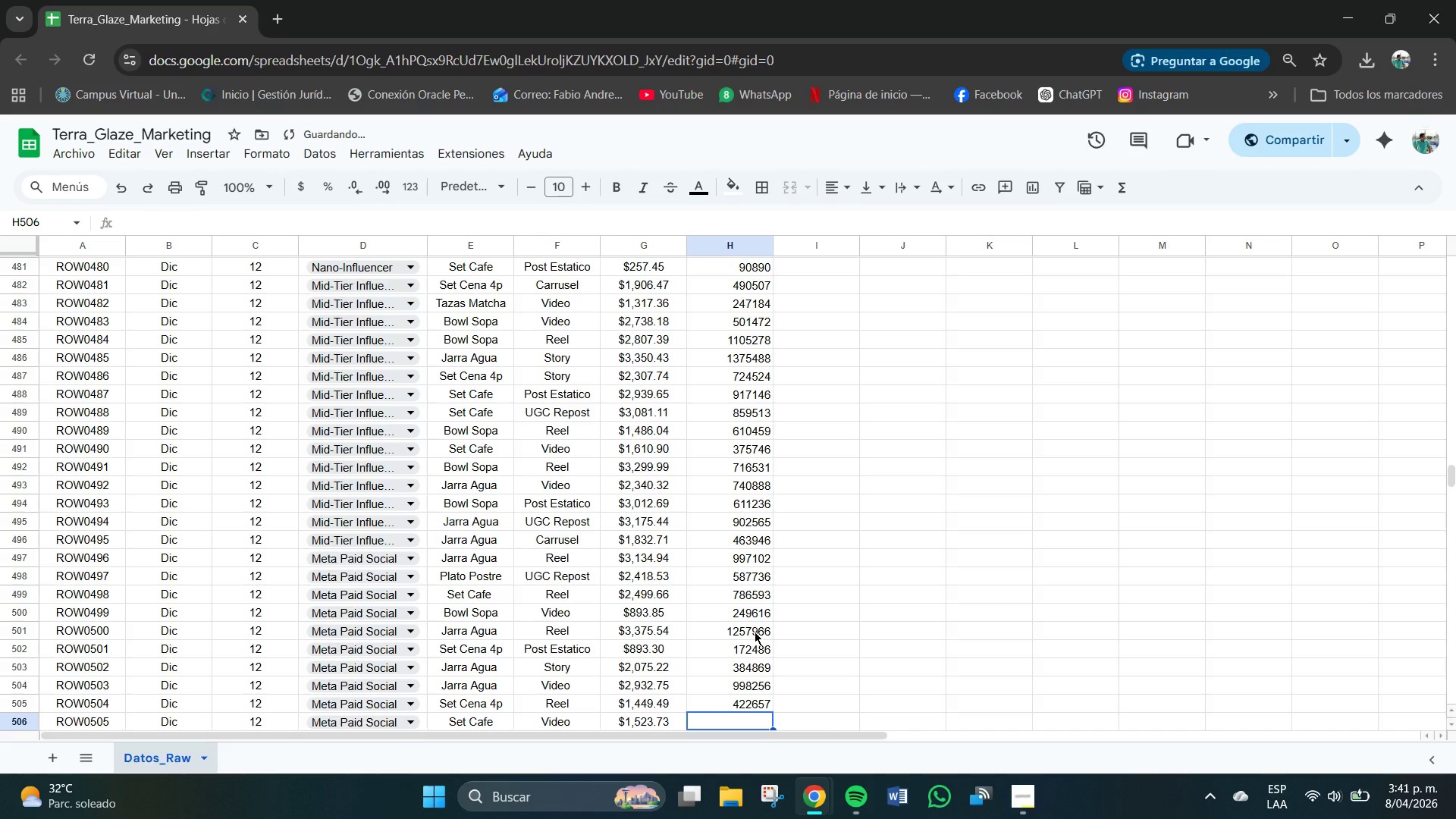 
key(Numpad5)
 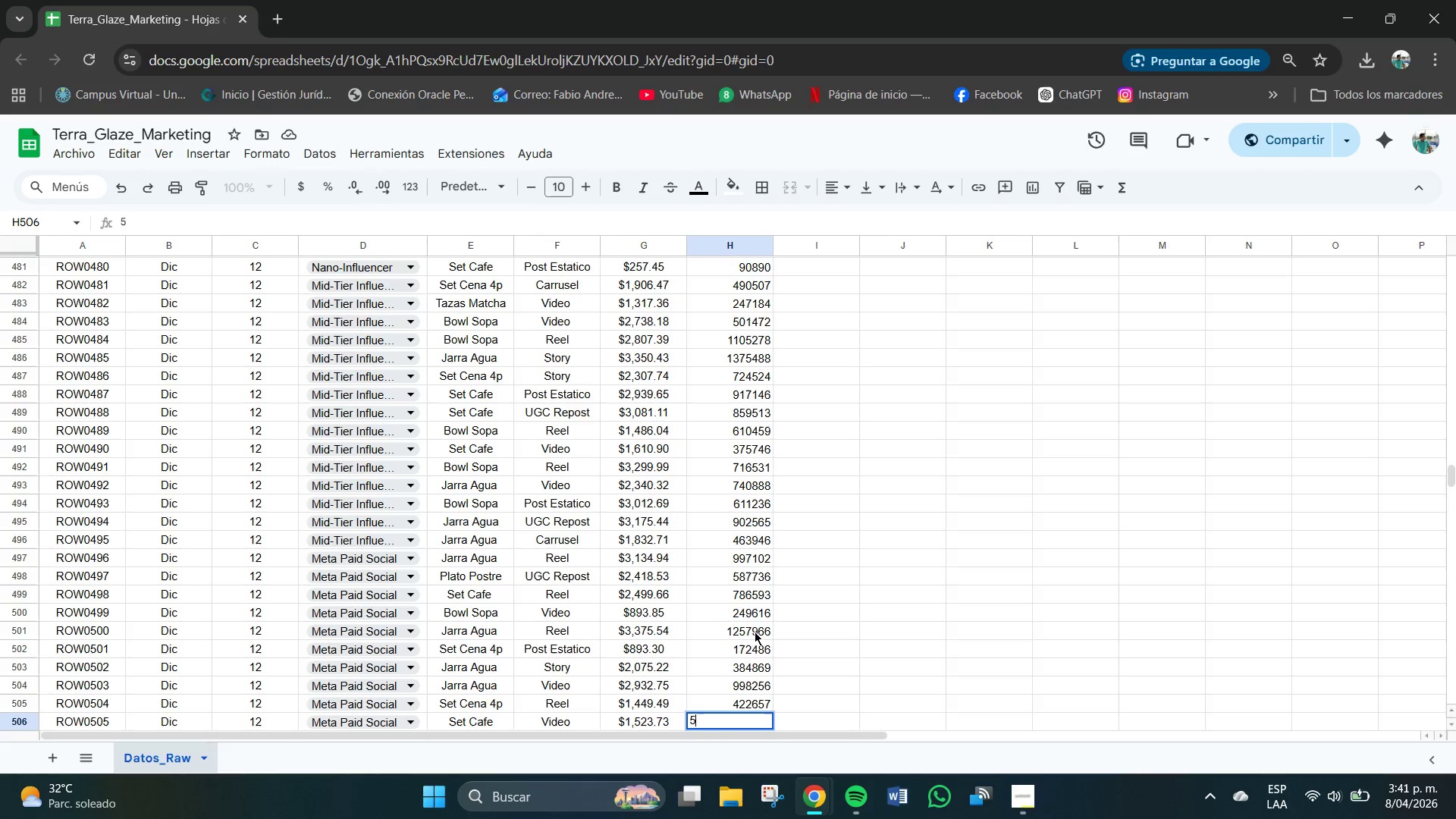 
key(Numpad9)
 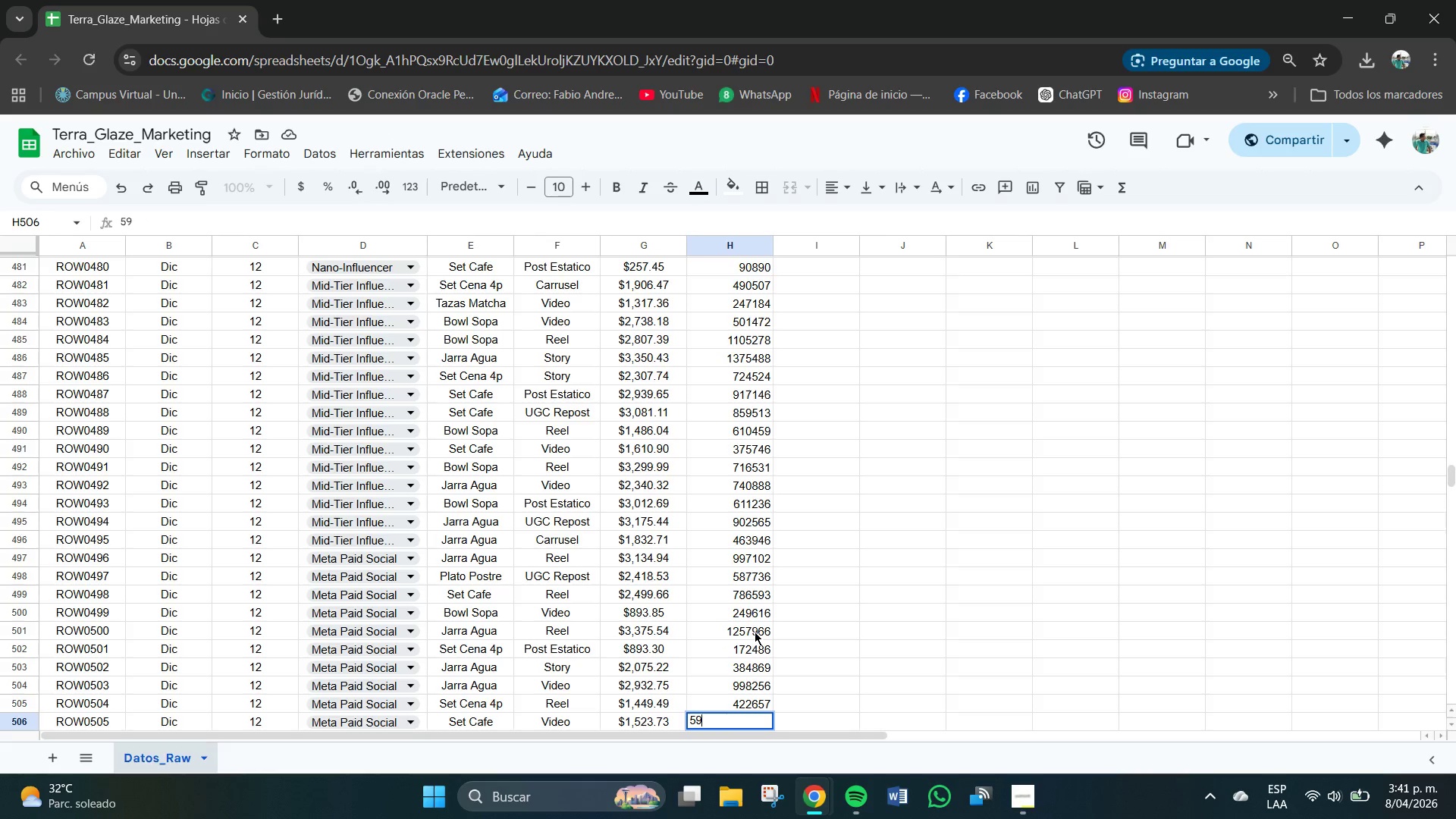 
key(Numpad7)
 